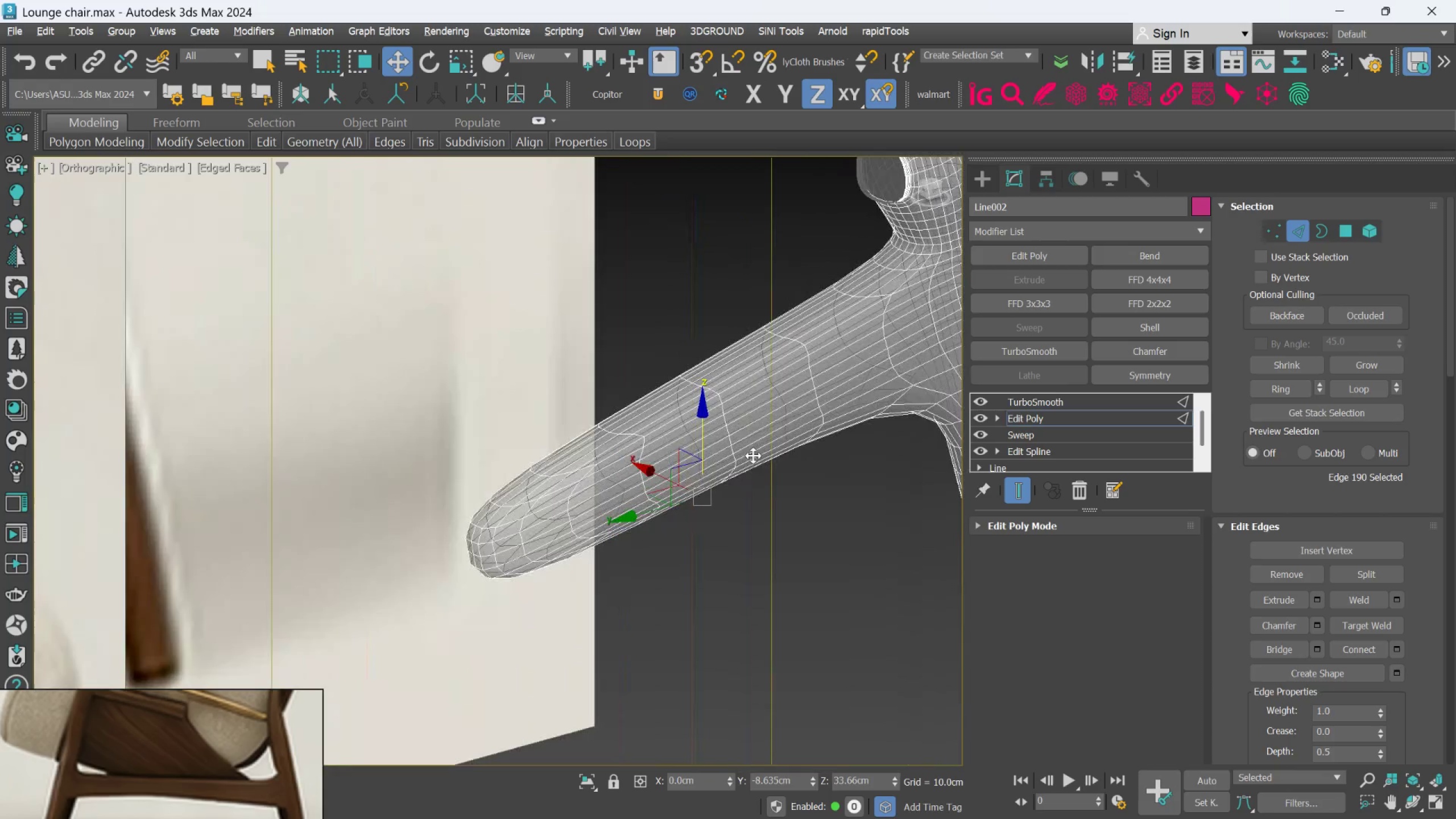 
key(Alt+AltLeft)
 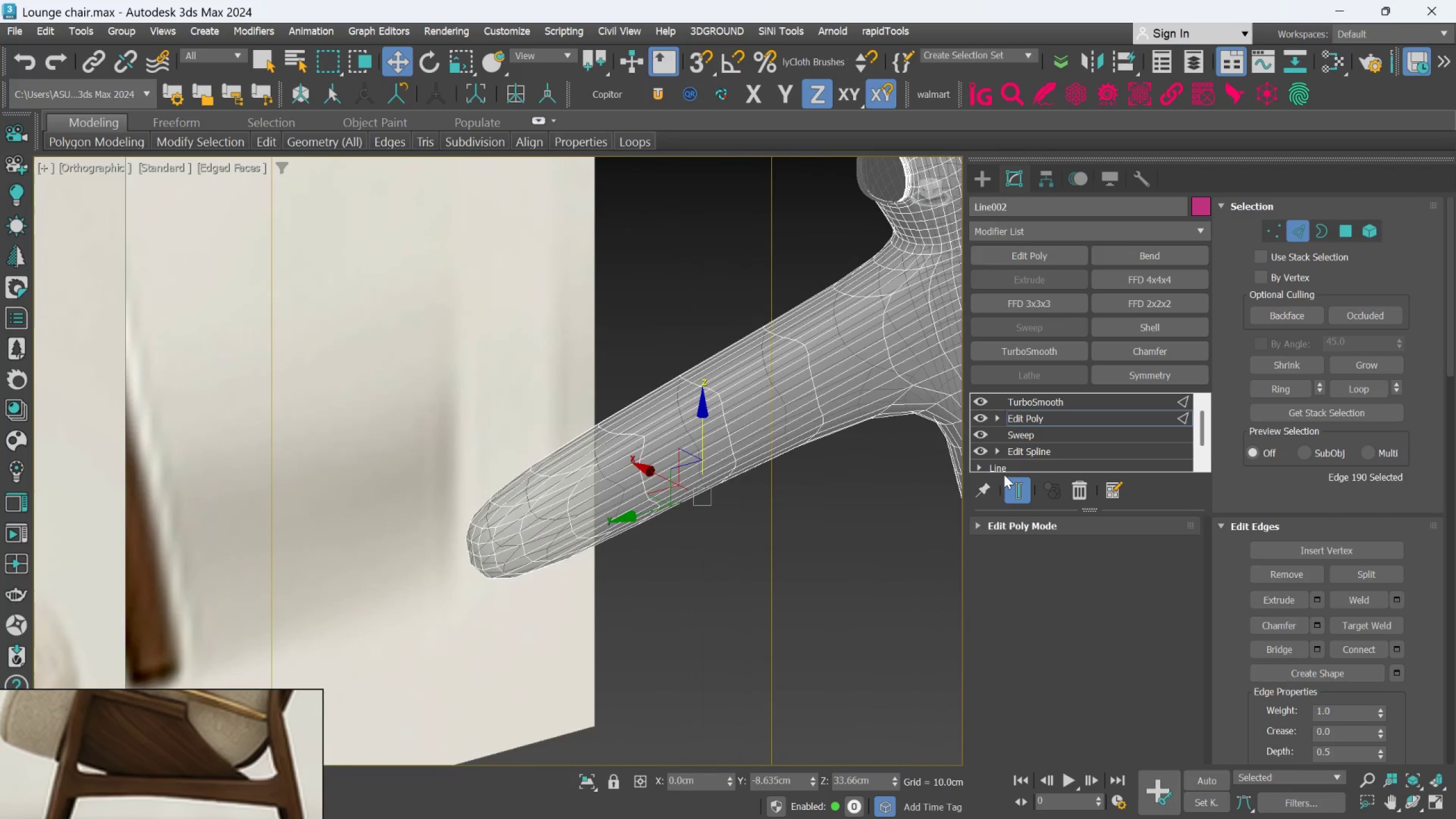 
left_click([1019, 483])
 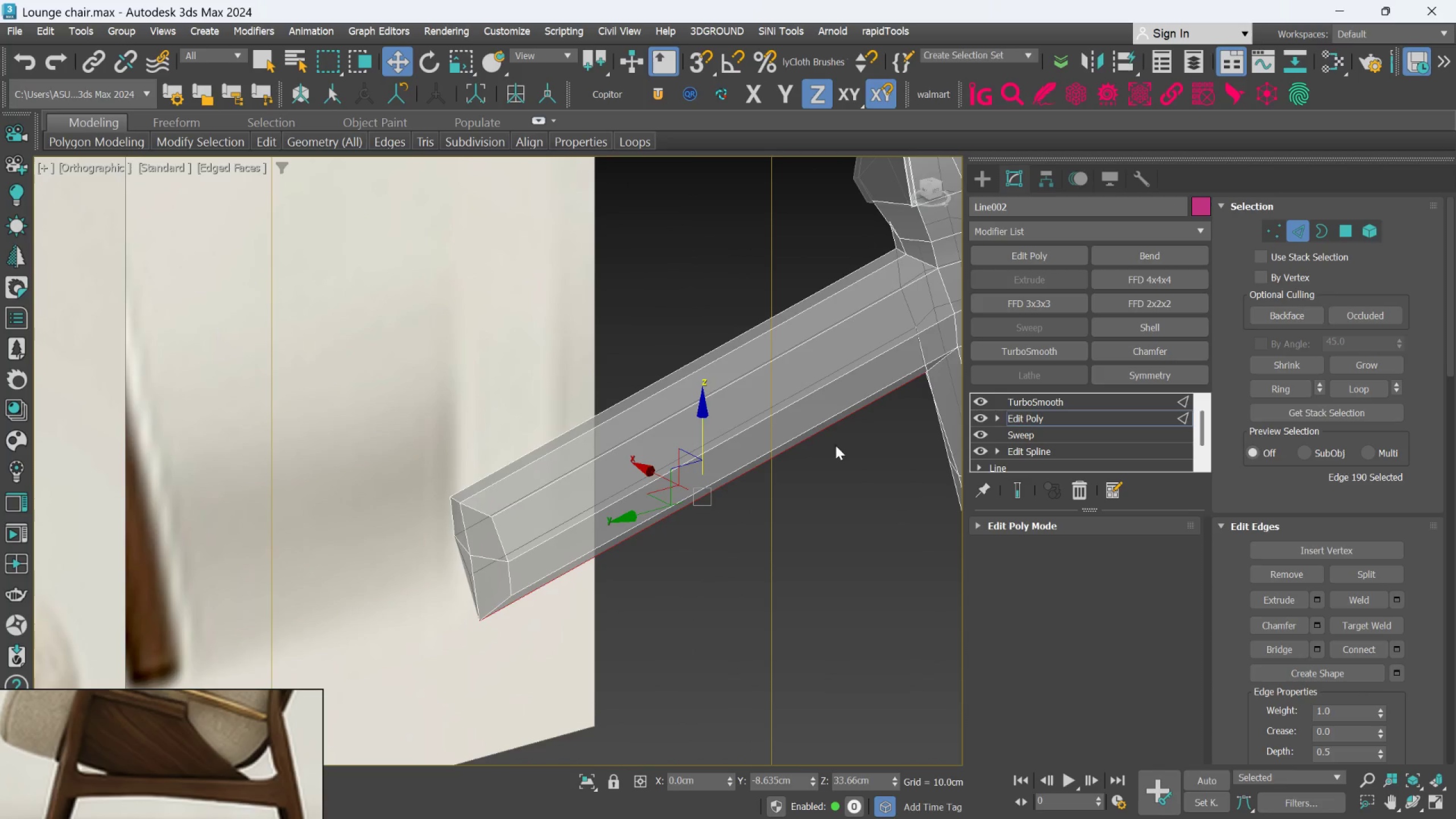 
hold_key(key=AltLeft, duration=0.77)
 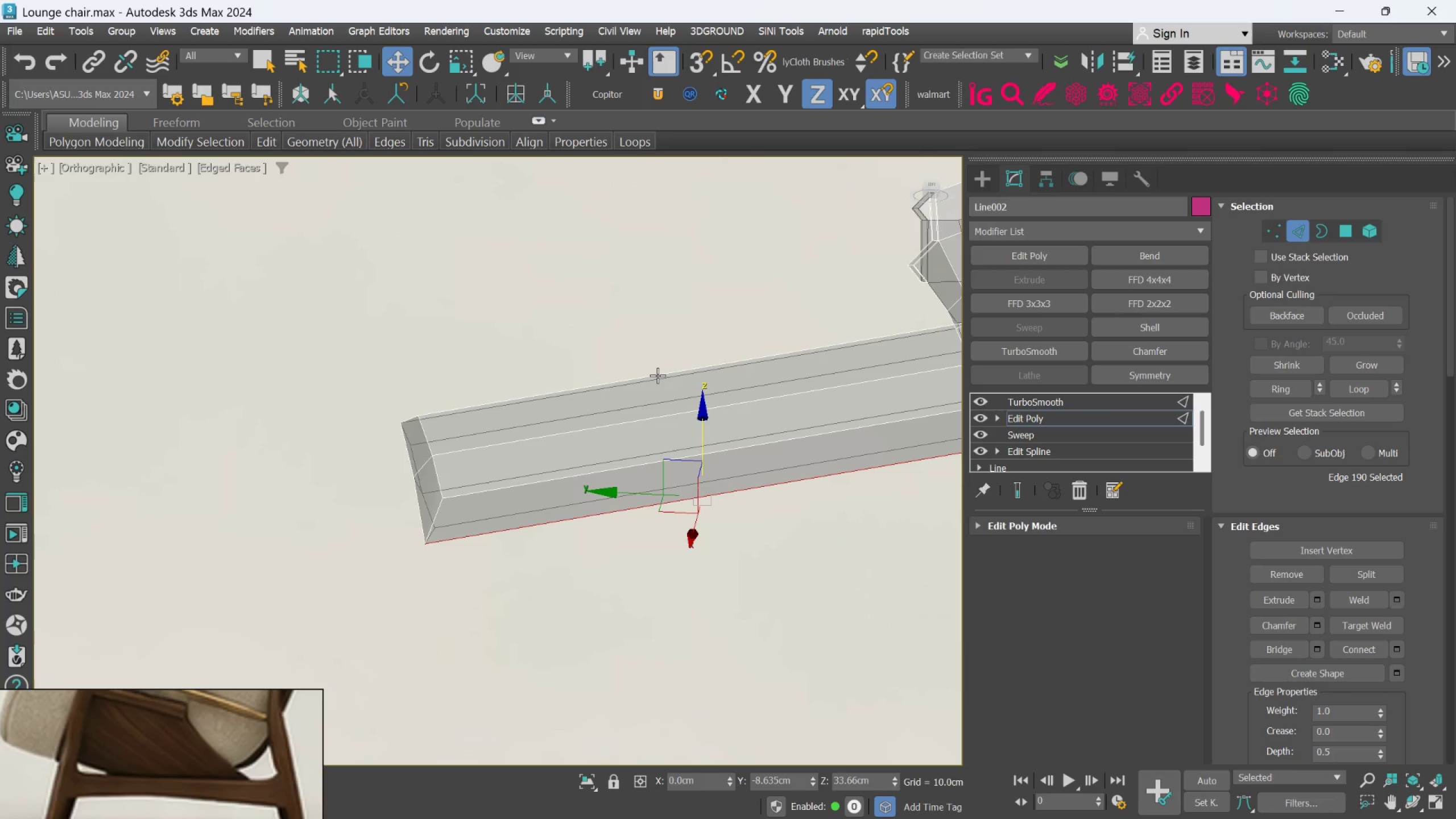 
key(Control+Z)
 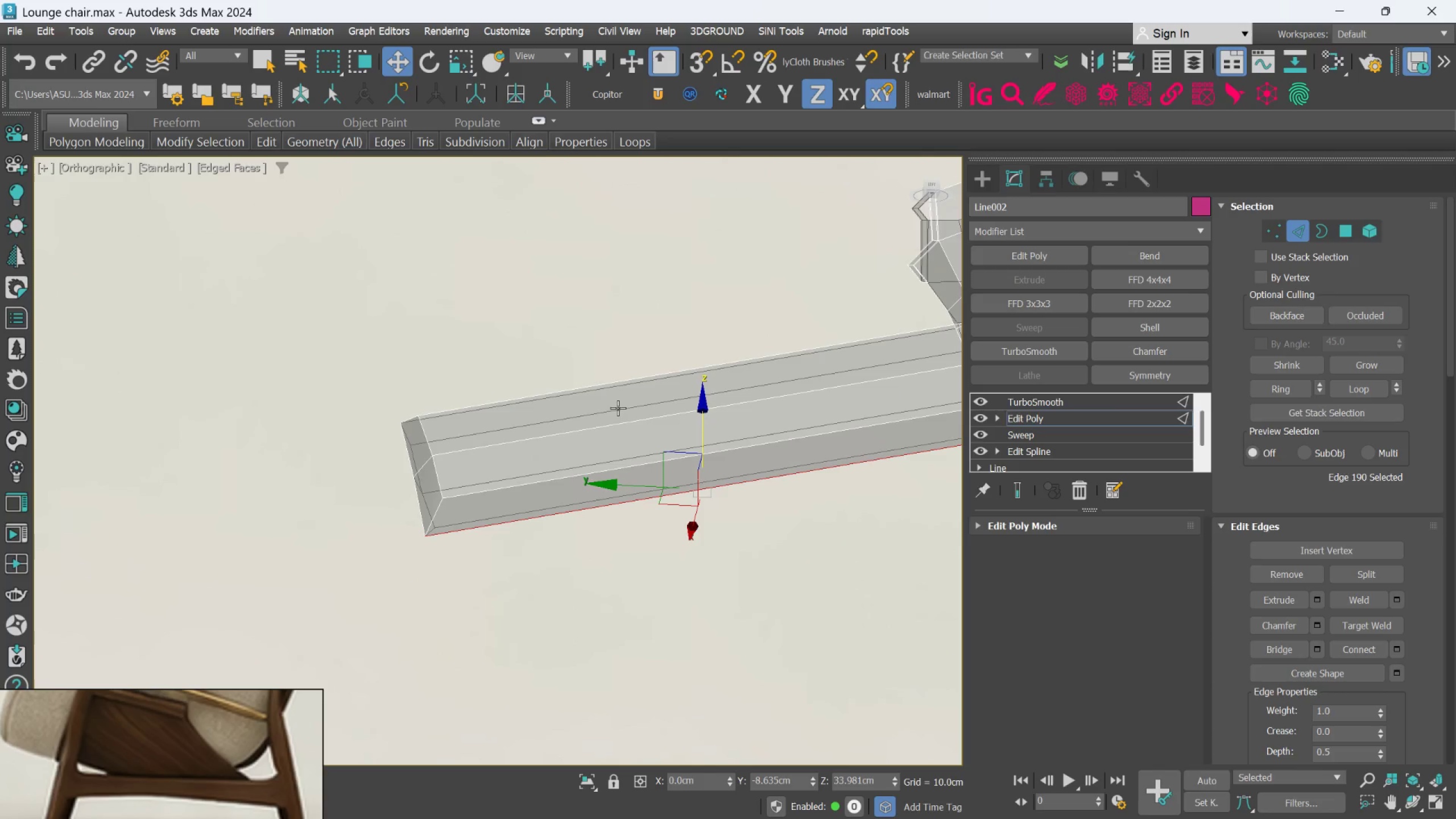 
hold_key(key=AltLeft, duration=1.41)
 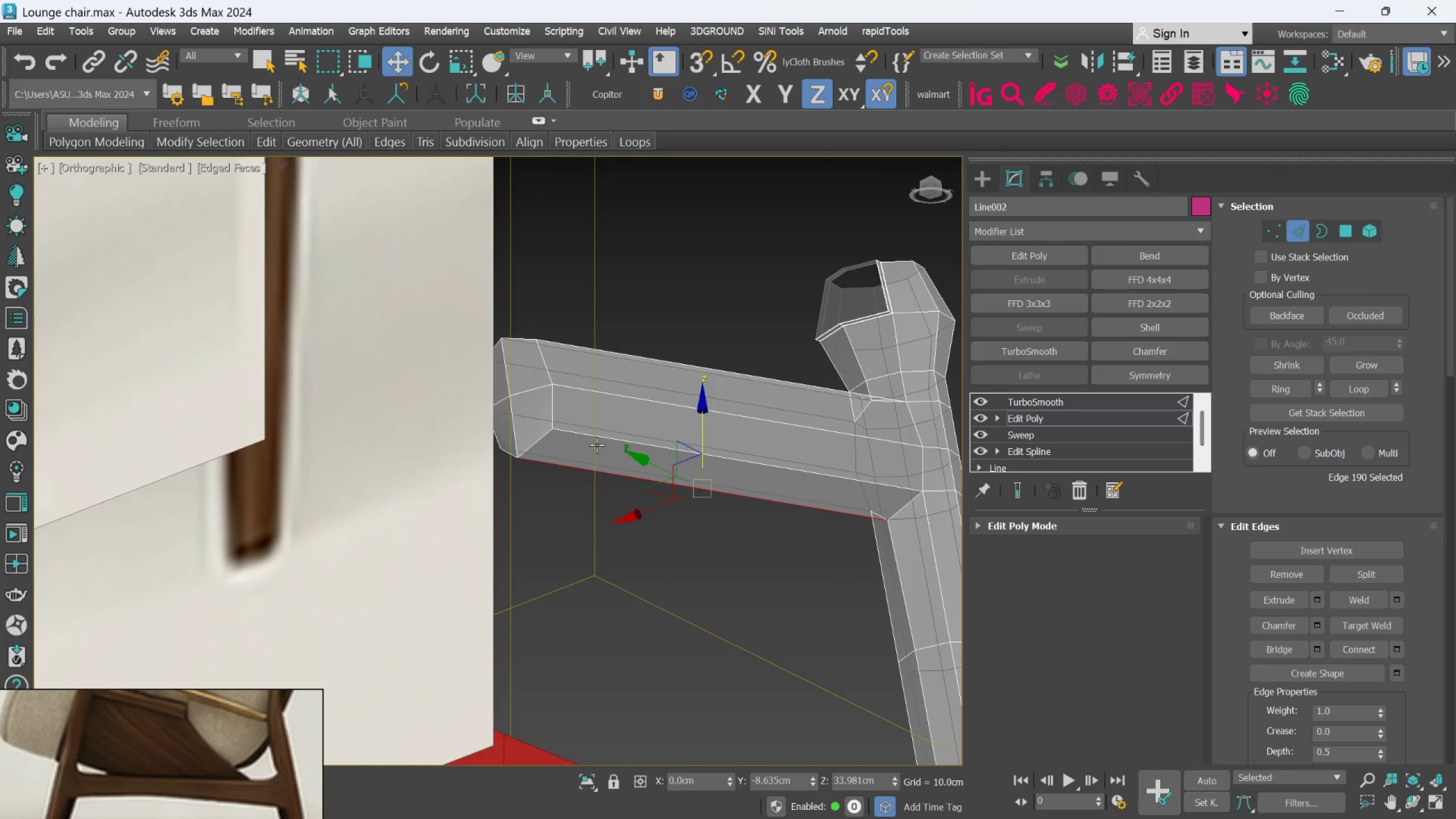 
hold_key(key=AltLeft, duration=6.92)
left_click([603, 436])
 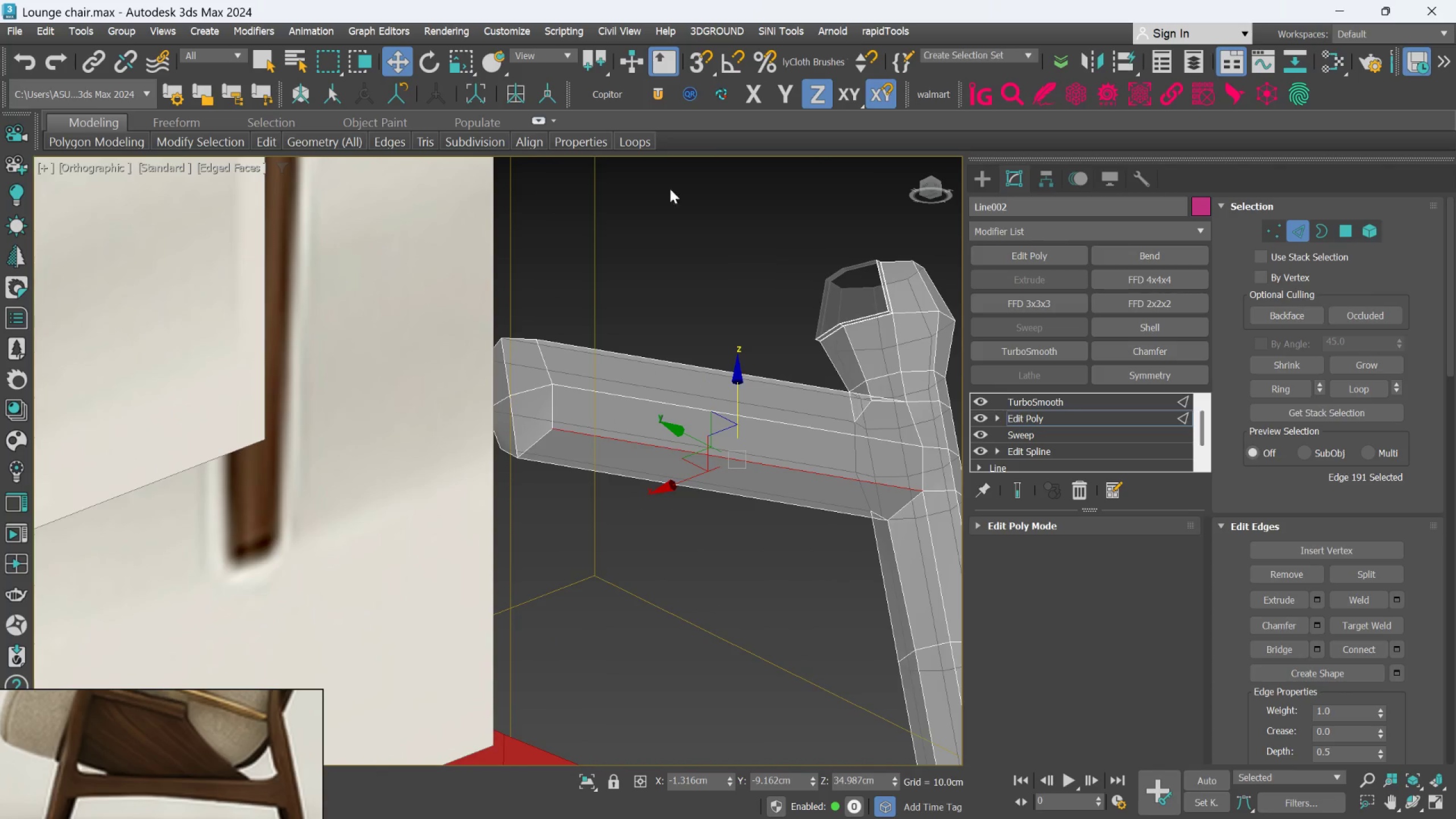 
left_click([647, 142])
 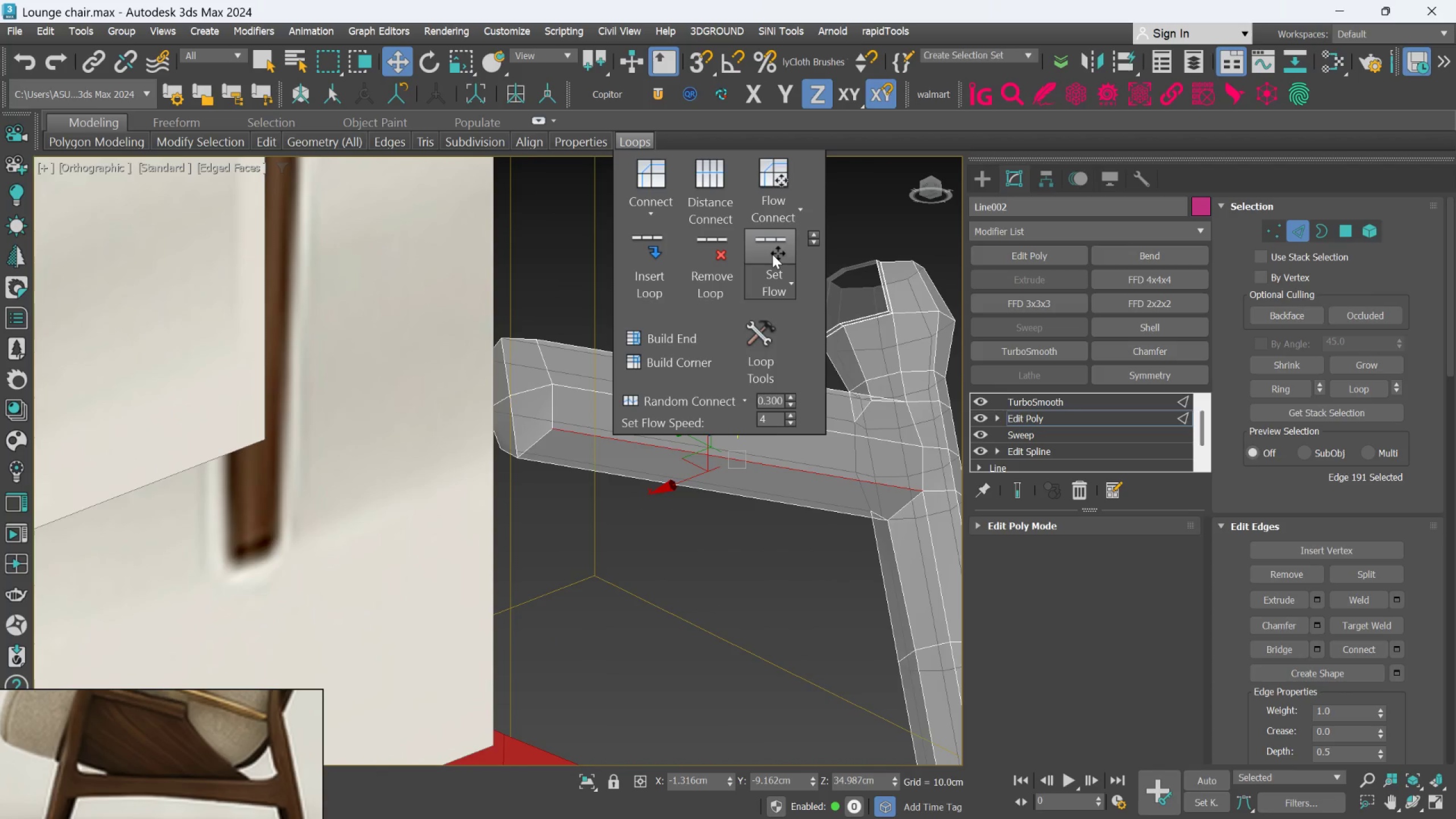 
left_click([772, 254])
 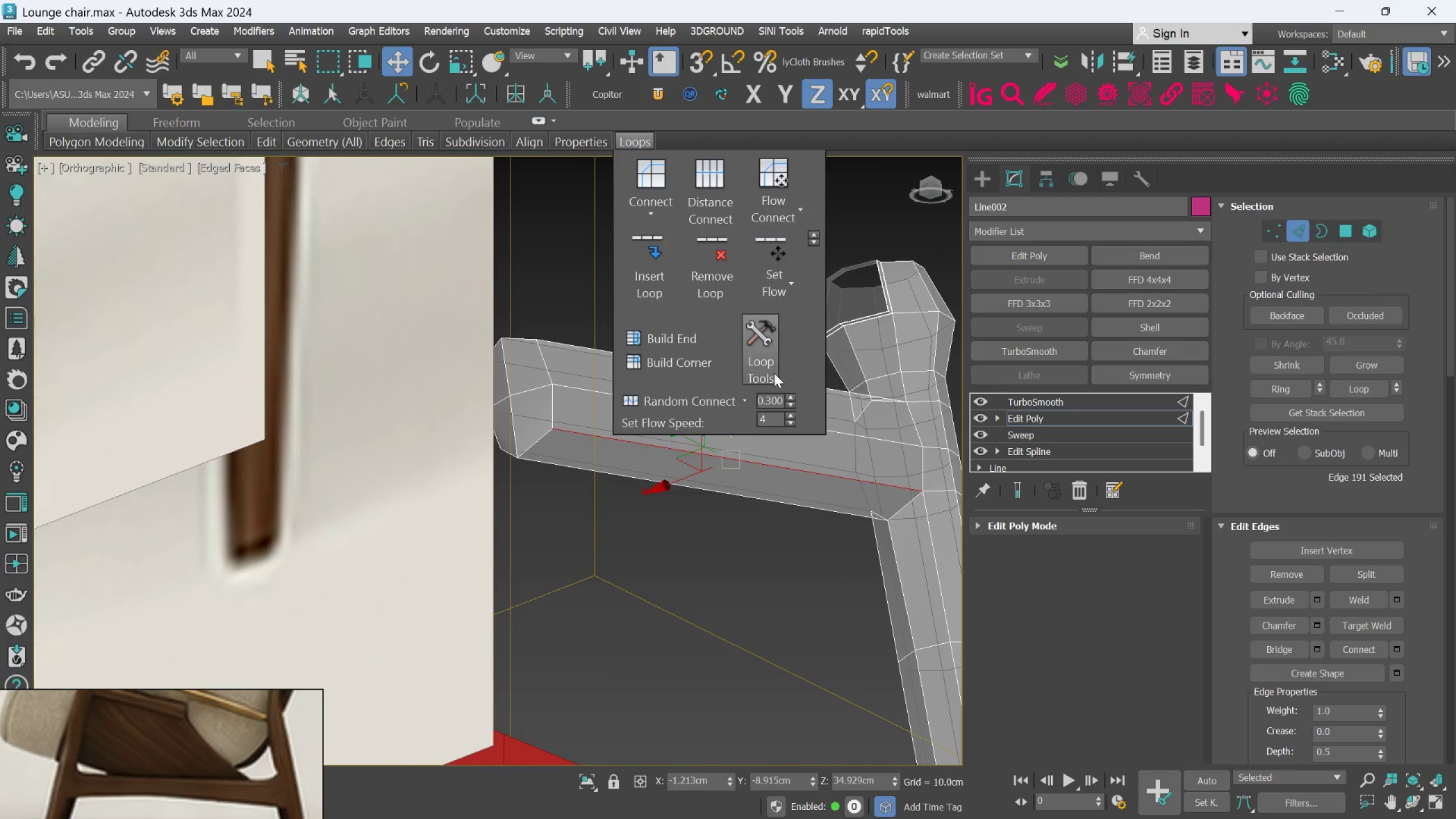 
left_click([788, 553])
 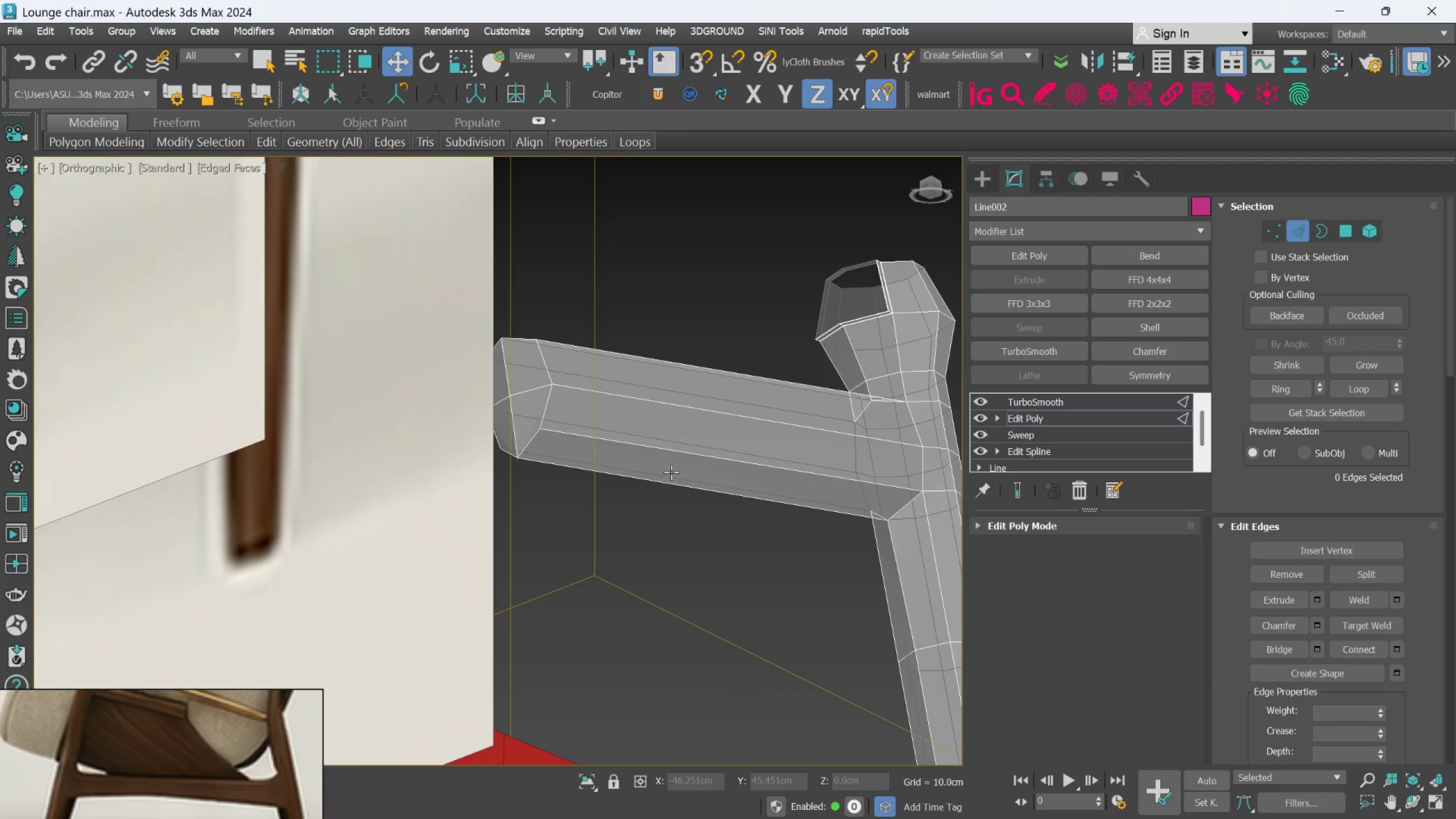 
hold_key(key=AltLeft, duration=0.72)
 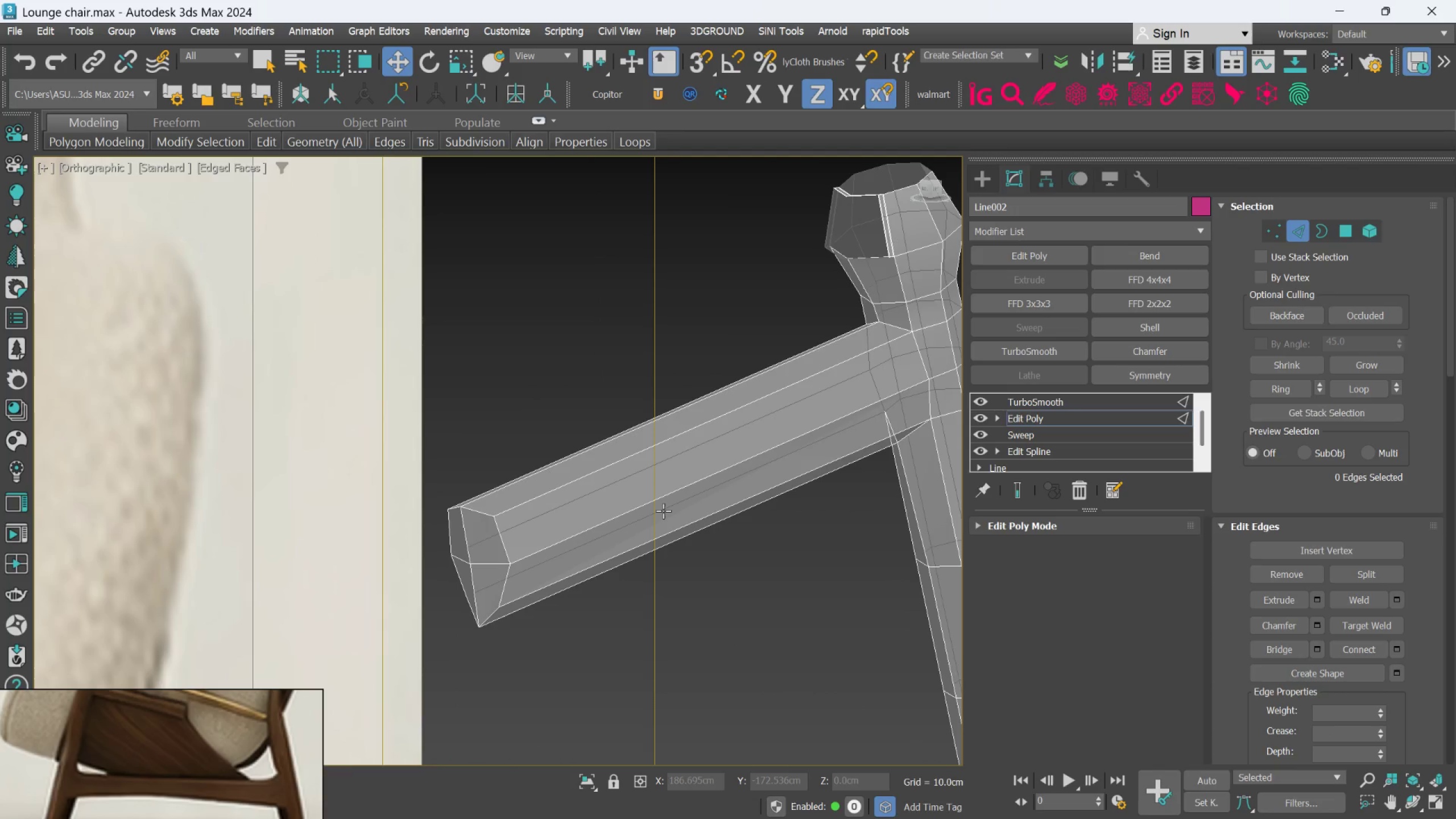 
key(Control+Z)
 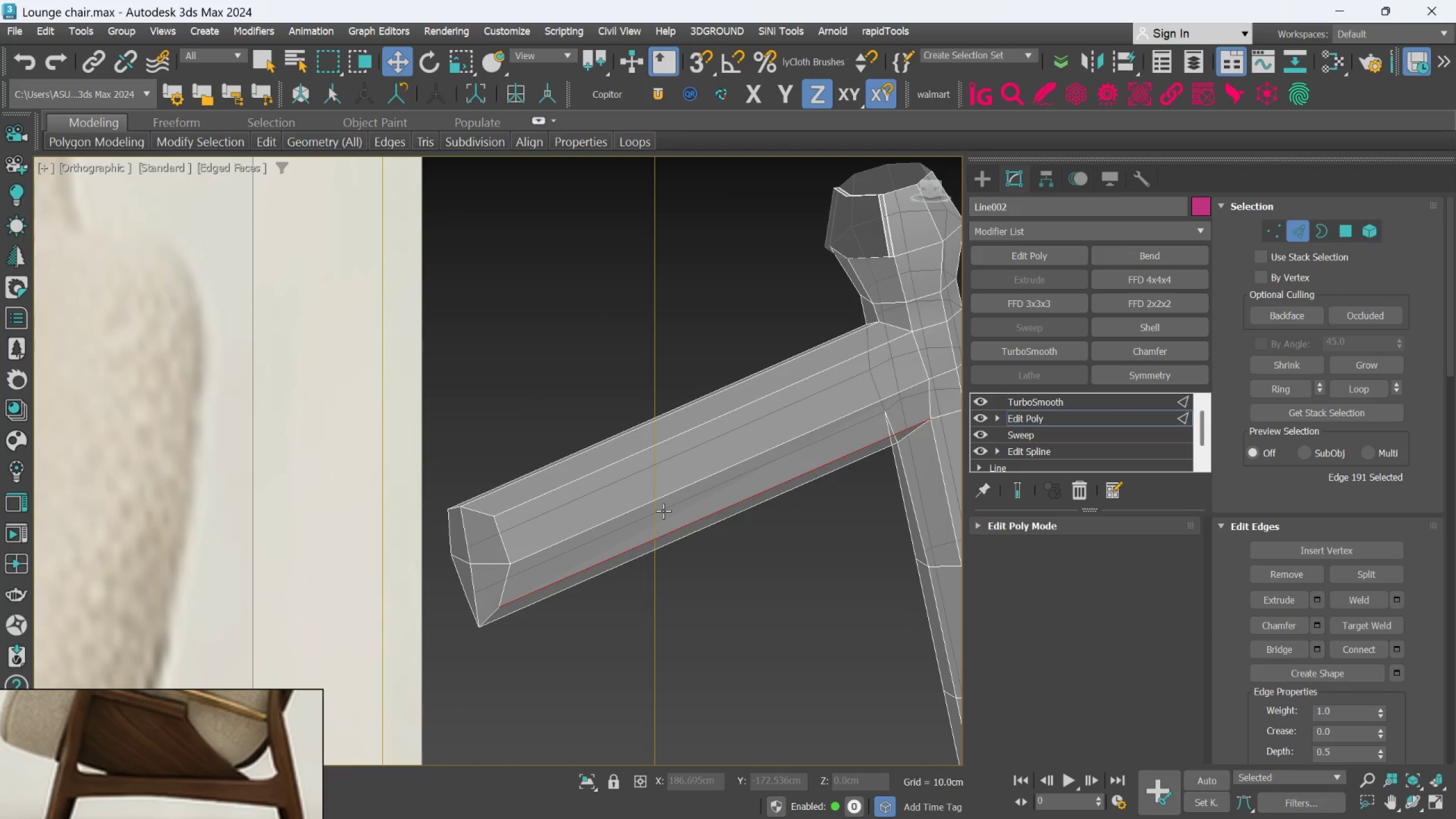 
key(Control+Z)
 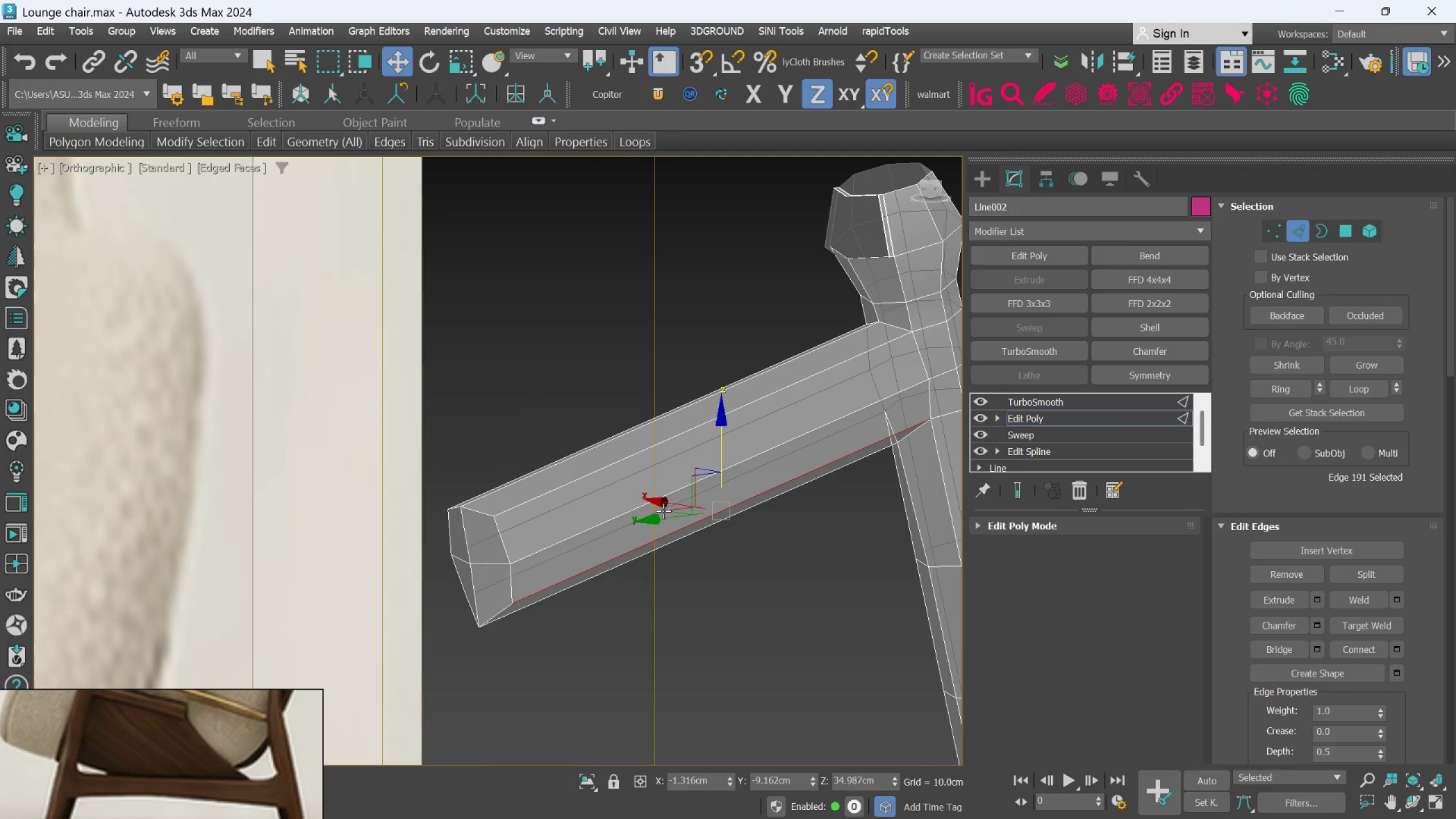 
hold_key(key=AltLeft, duration=1.05)
 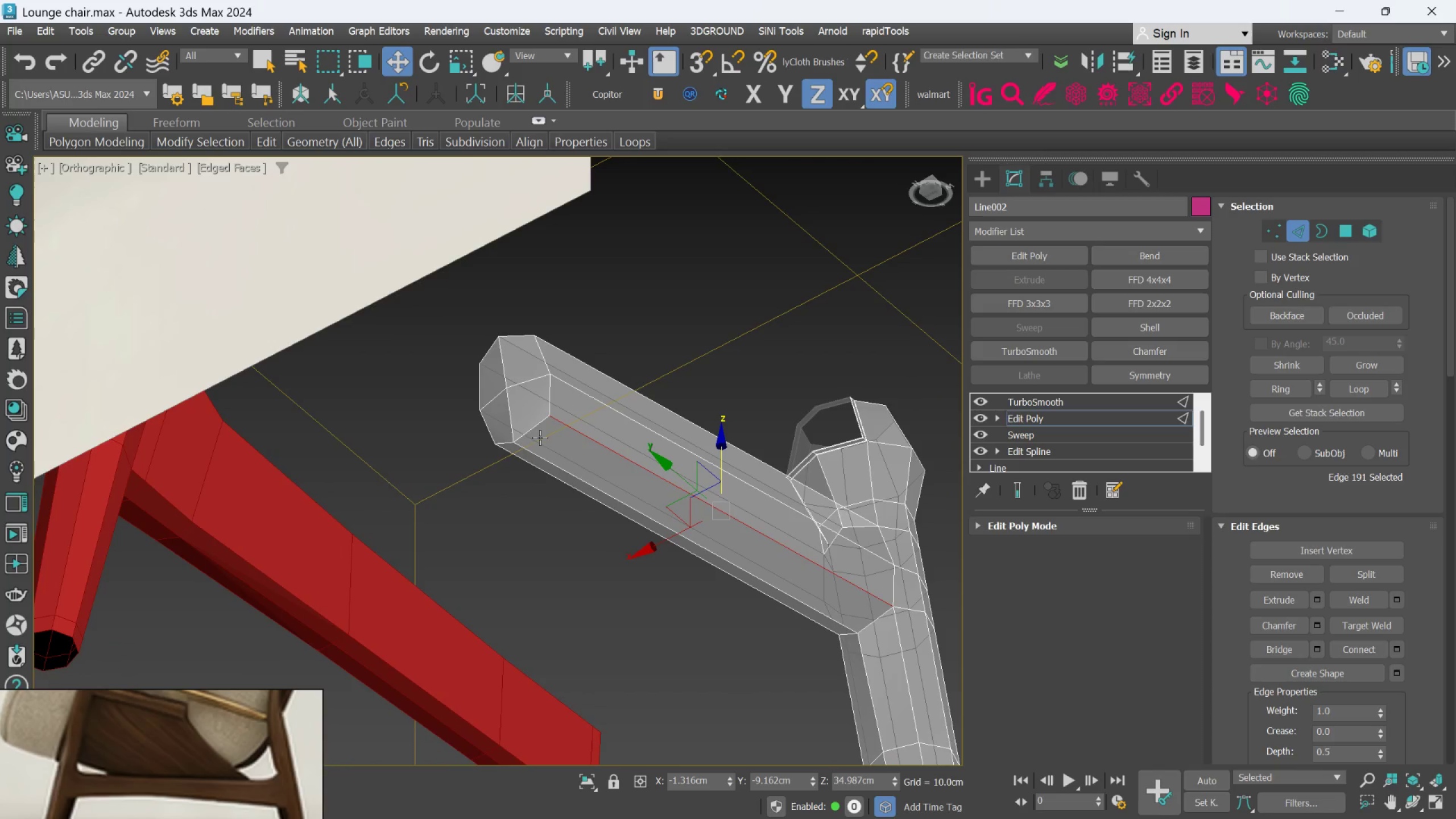 
scroll: coordinate [539, 437], scroll_direction: up, amount: 2.0
 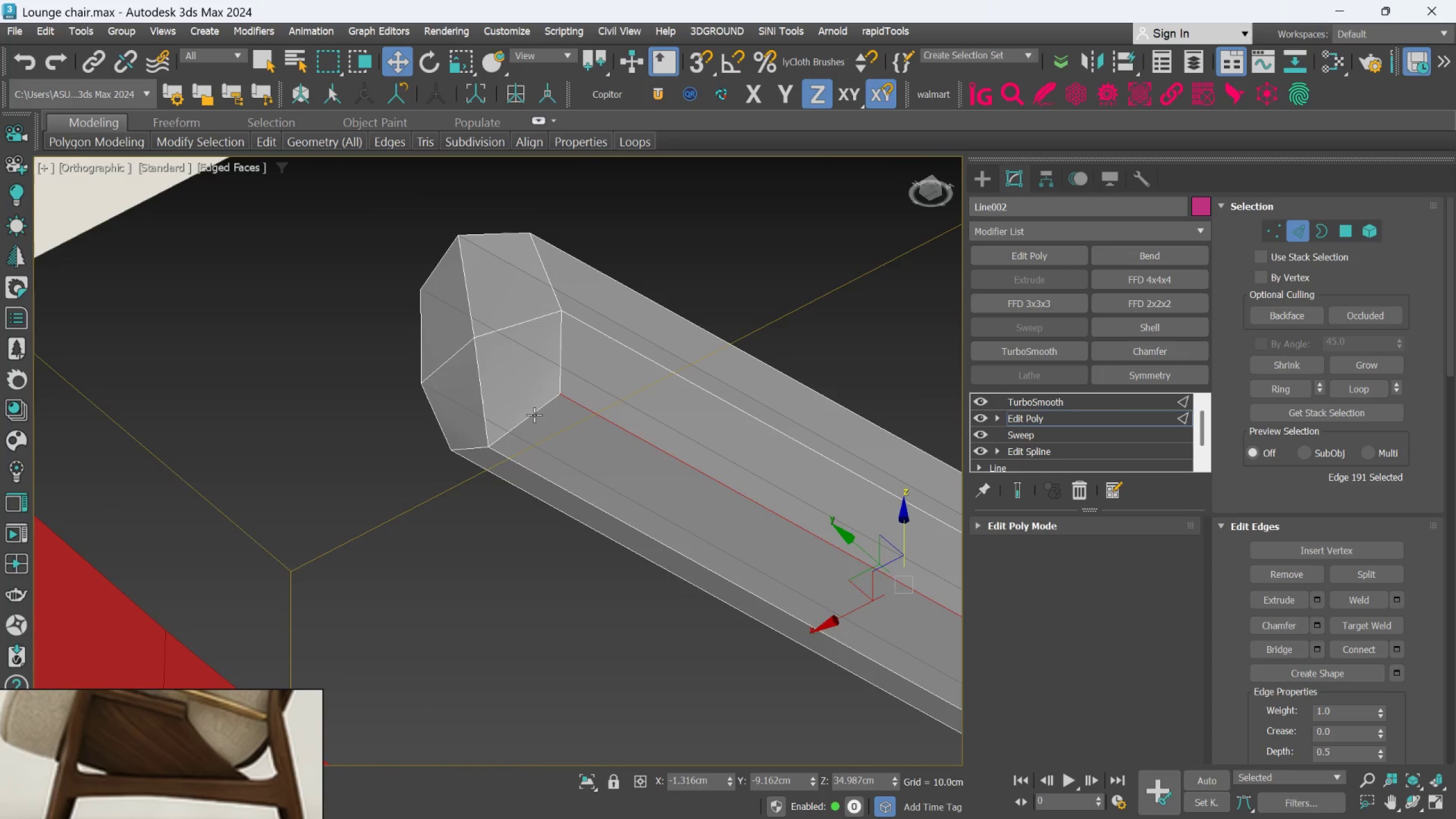 
double_click([534, 415])
 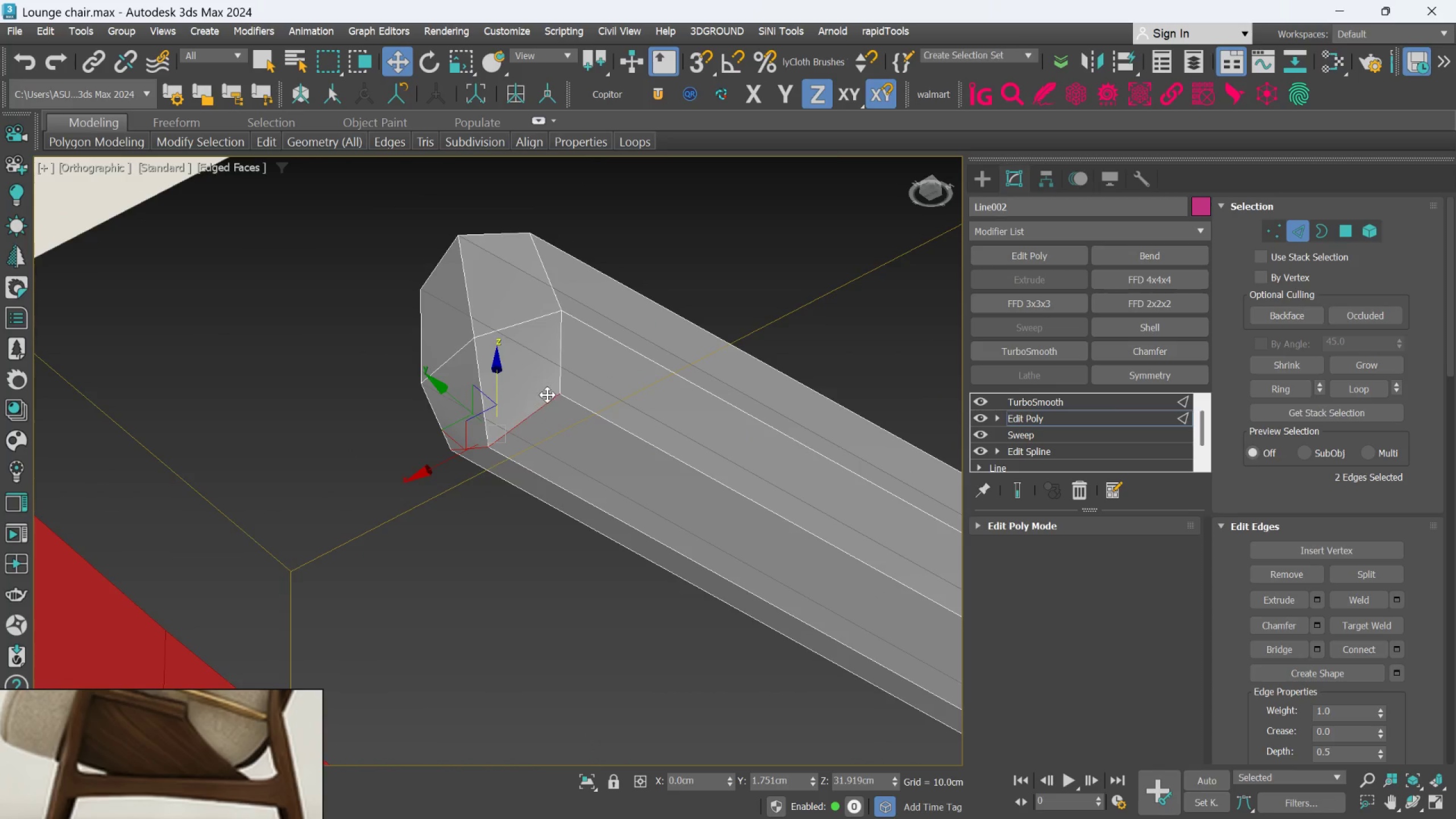 
hold_key(key=ControlLeft, duration=1.22)
left_click([548, 281])
 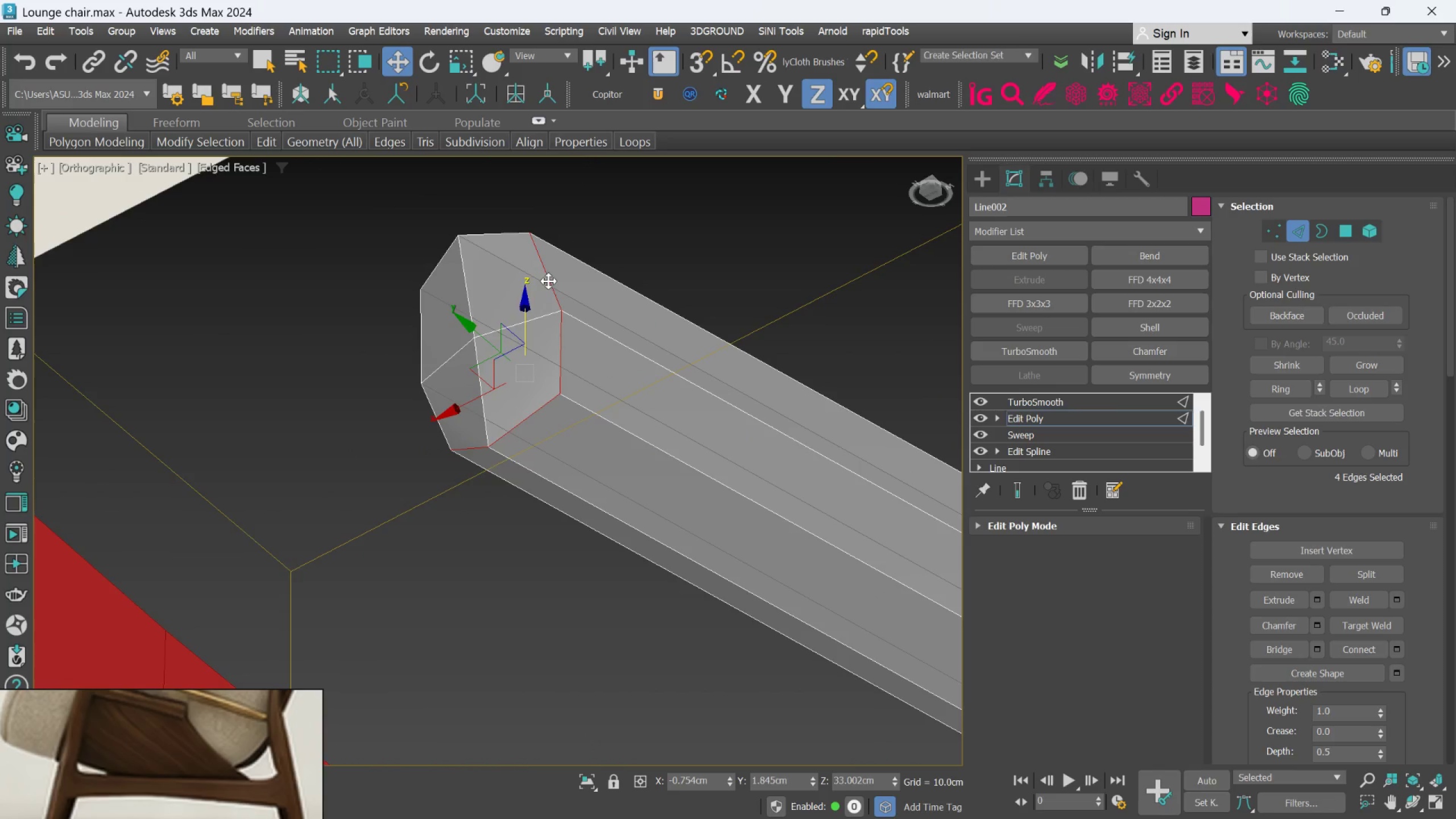 
key(Control+ControlLeft)
 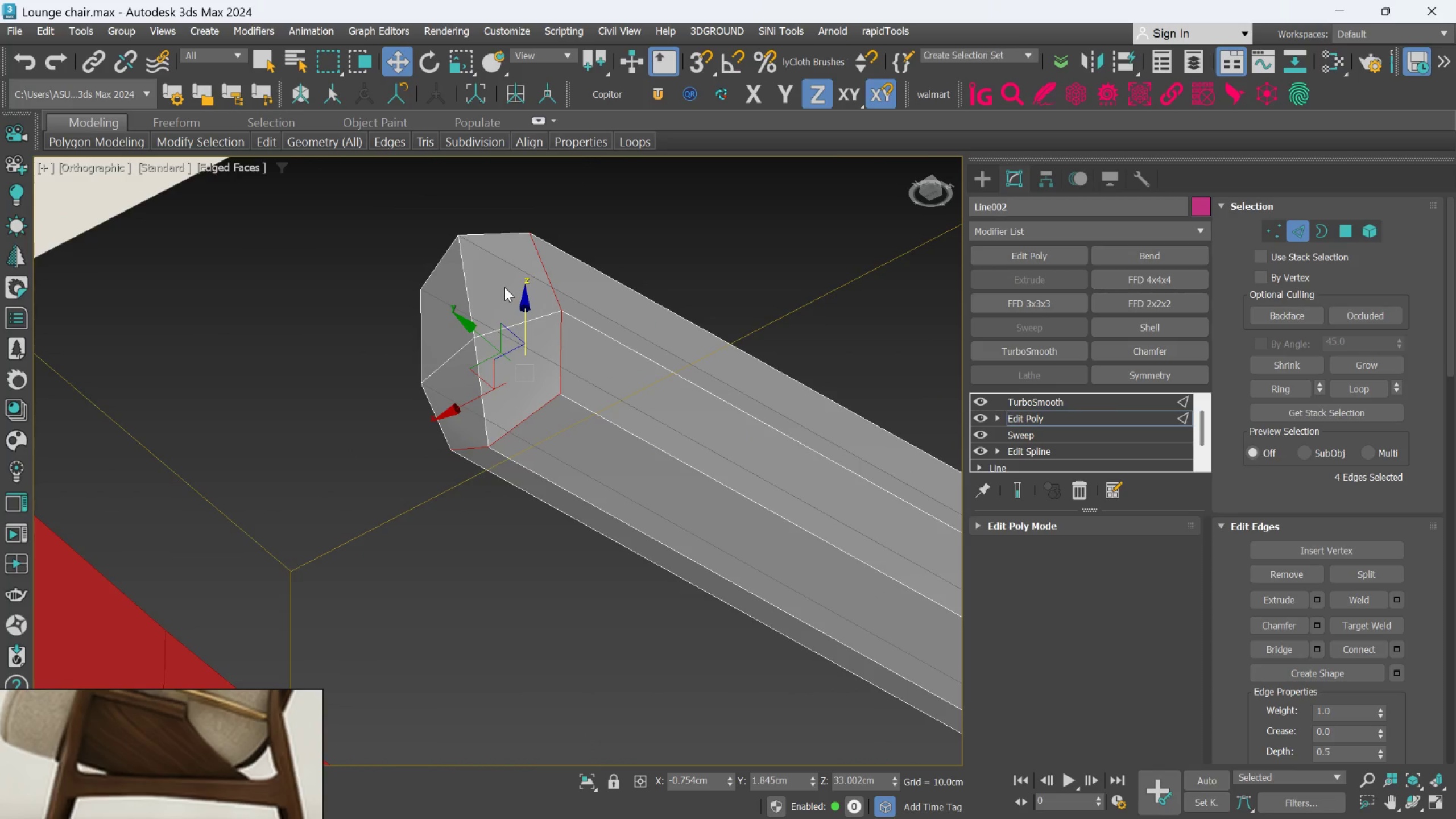 
hold_key(key=AltLeft, duration=1.5)
 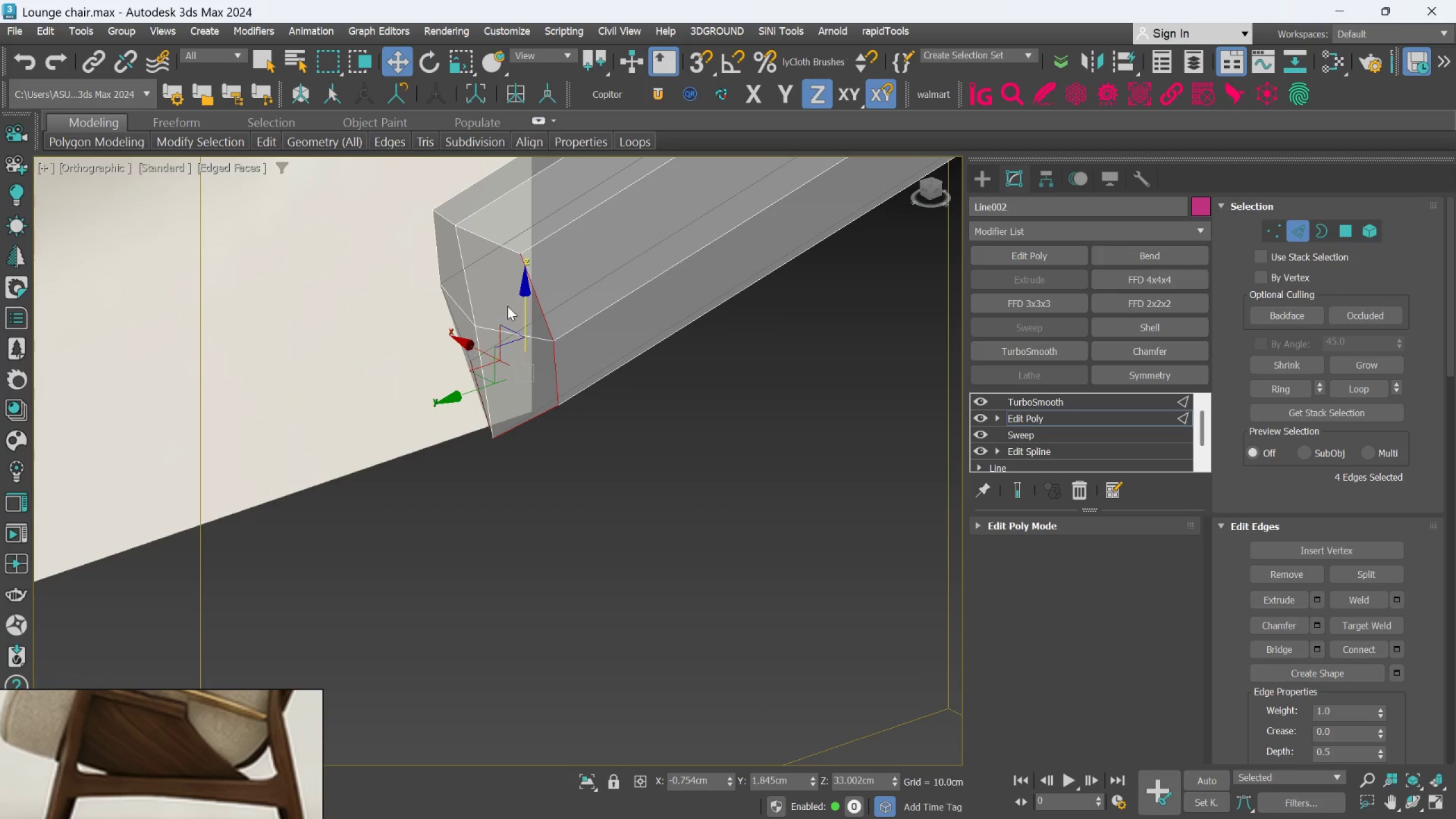 
hold_key(key=AltLeft, duration=0.45)
 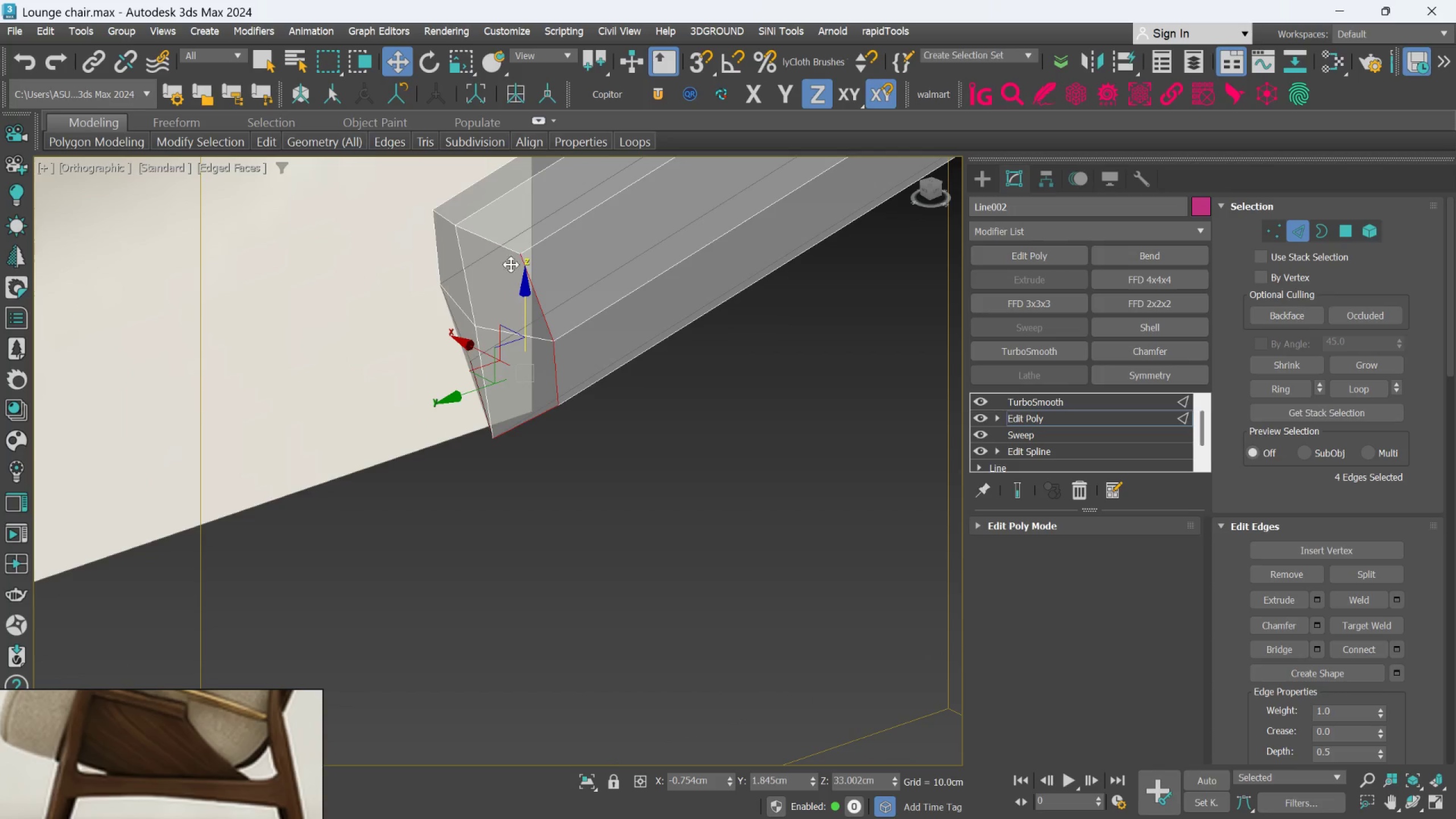 
hold_key(key=ControlLeft, duration=1.27)
left_click([501, 245])
 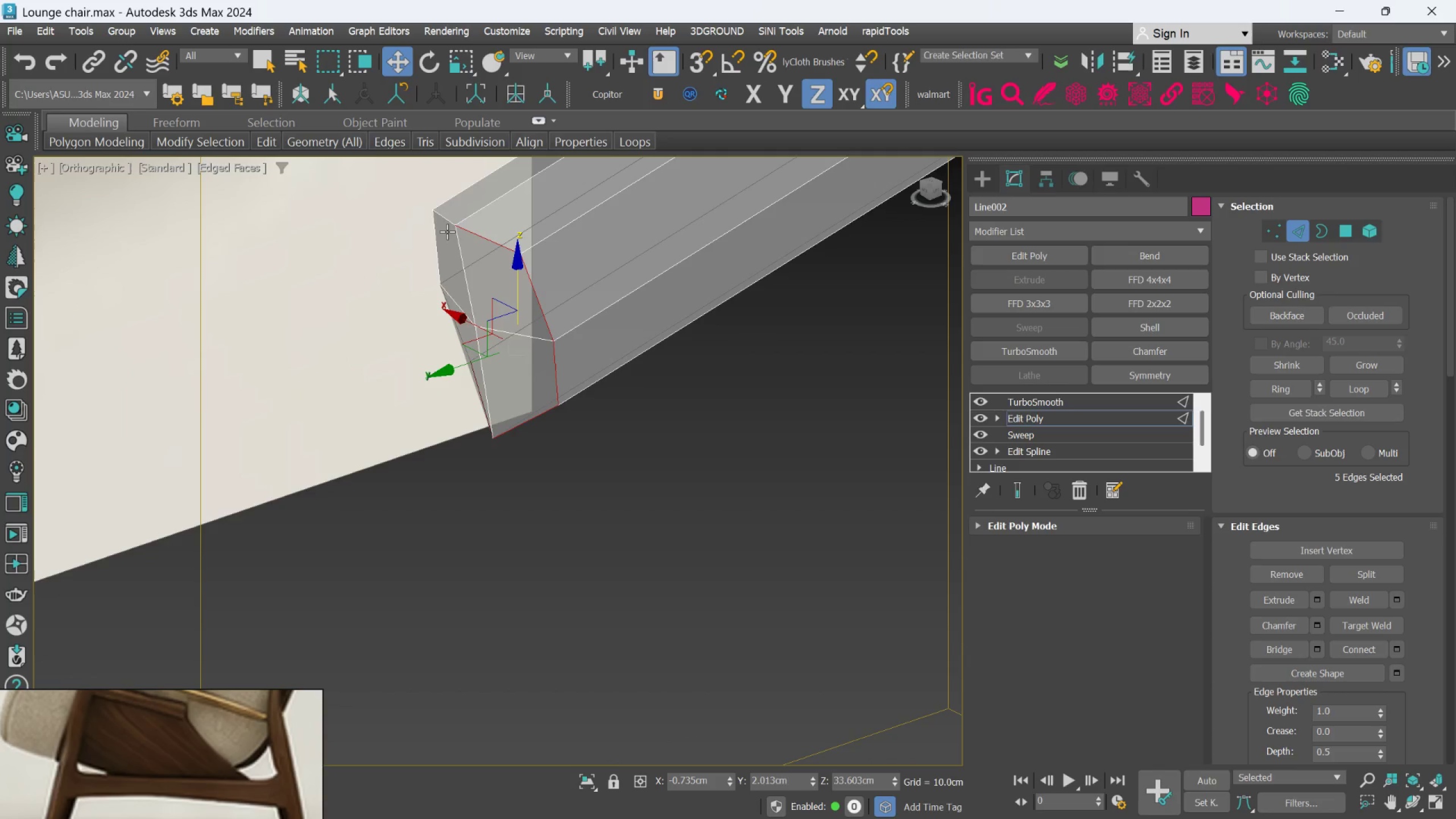 
left_click([444, 226])
 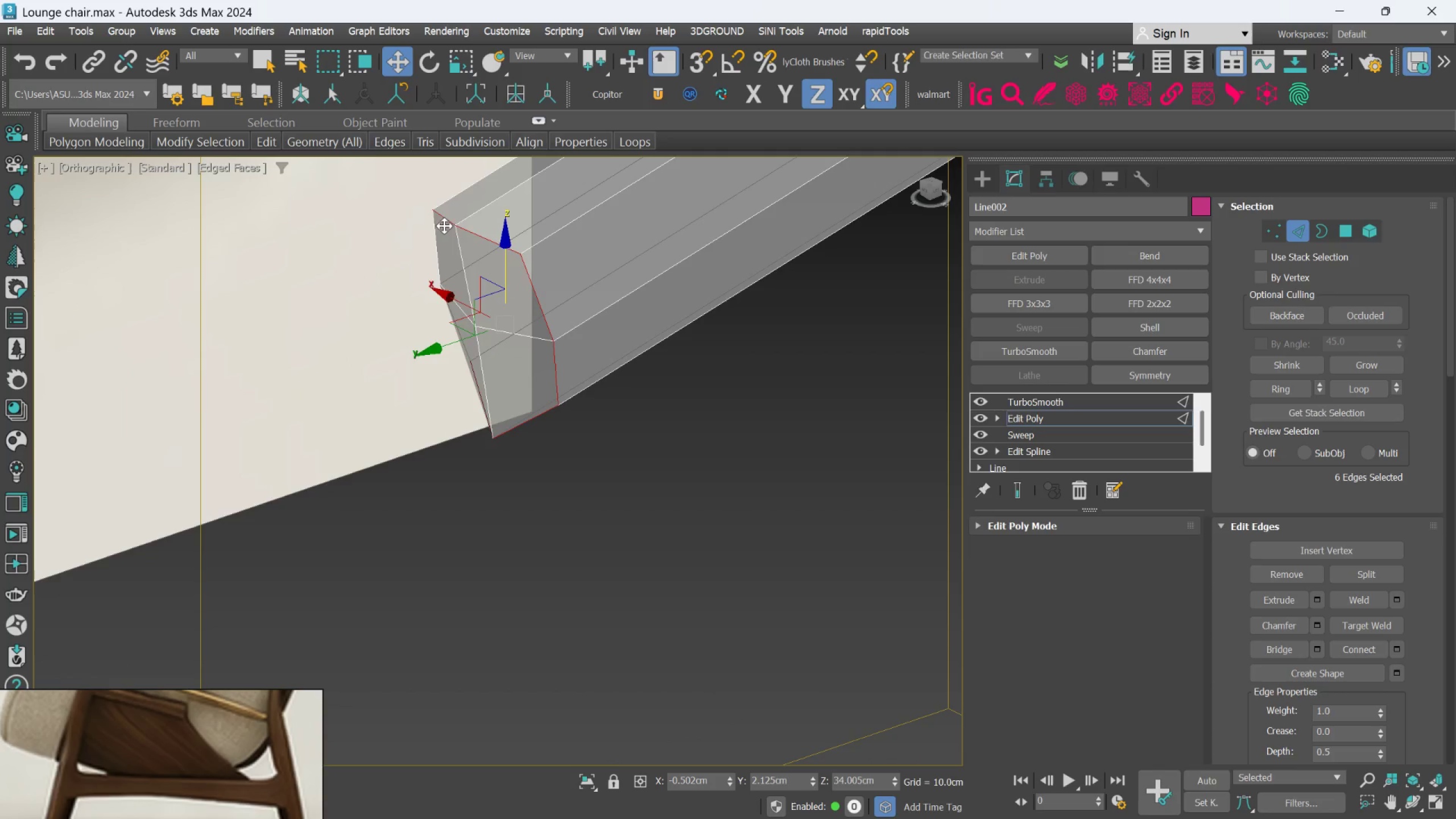 
hold_key(key=ControlLeft, duration=4.58)
 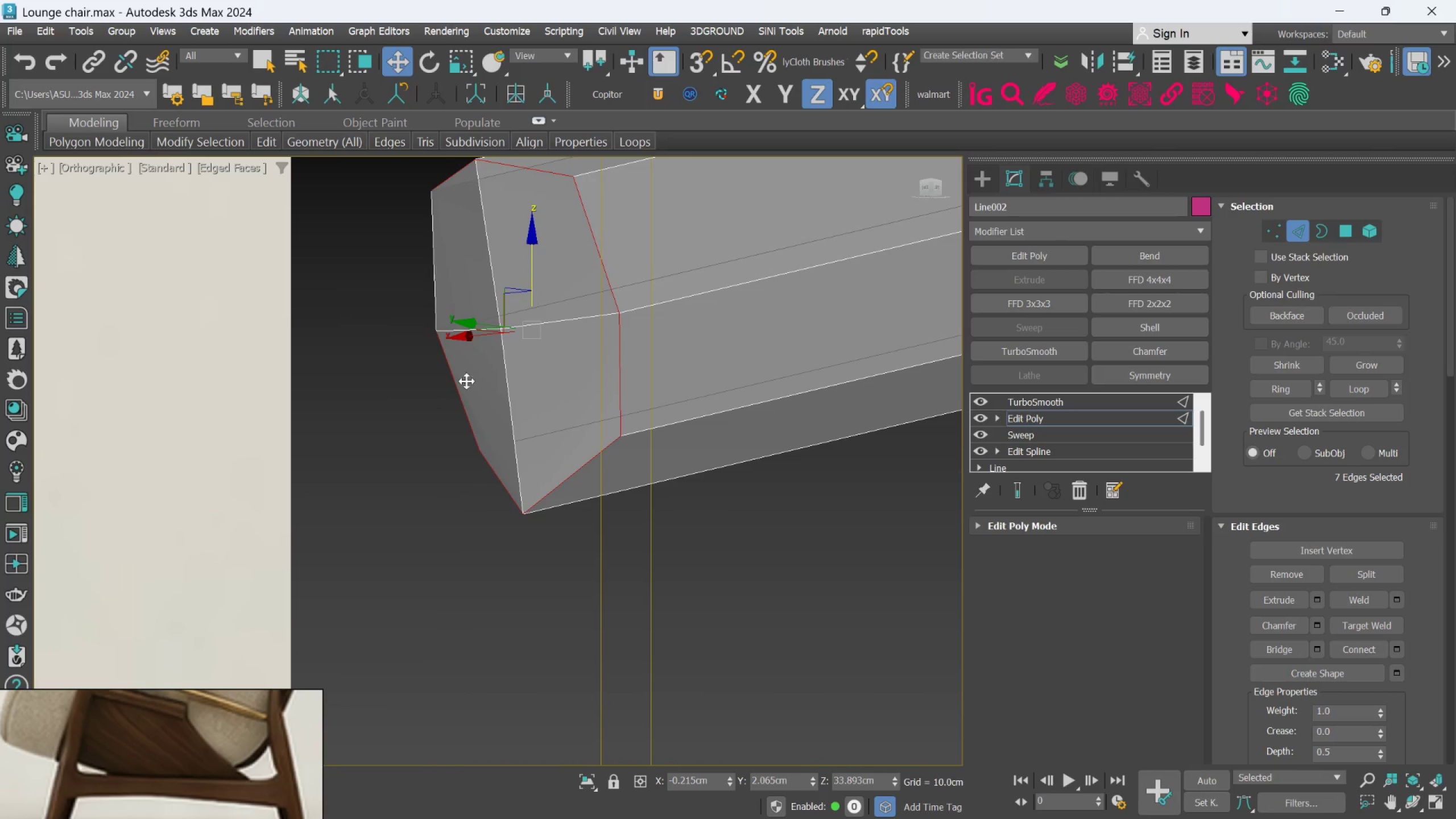 
hold_key(key=AltLeft, duration=0.78)
 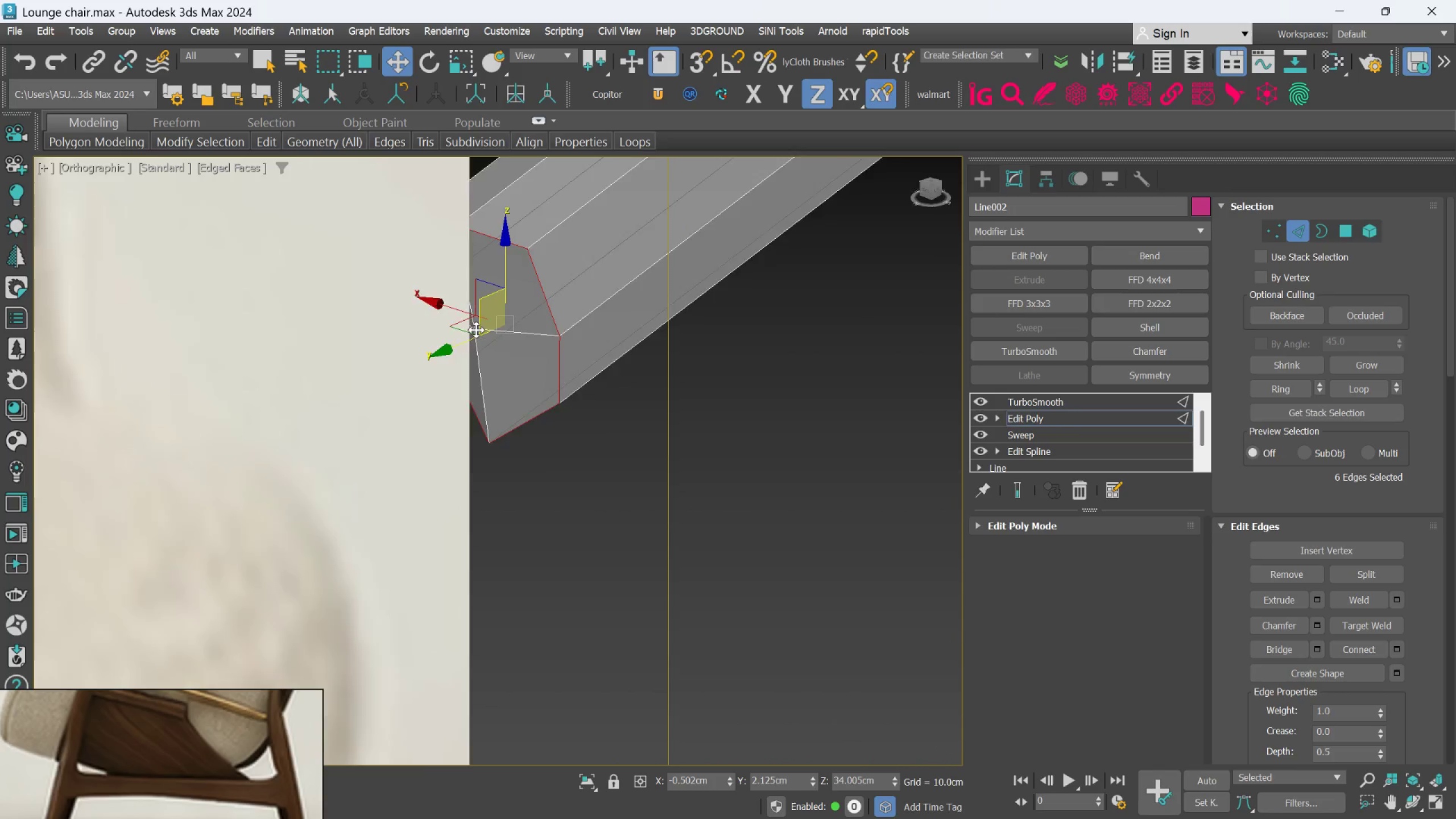 
hold_key(key=AltLeft, duration=0.67)
 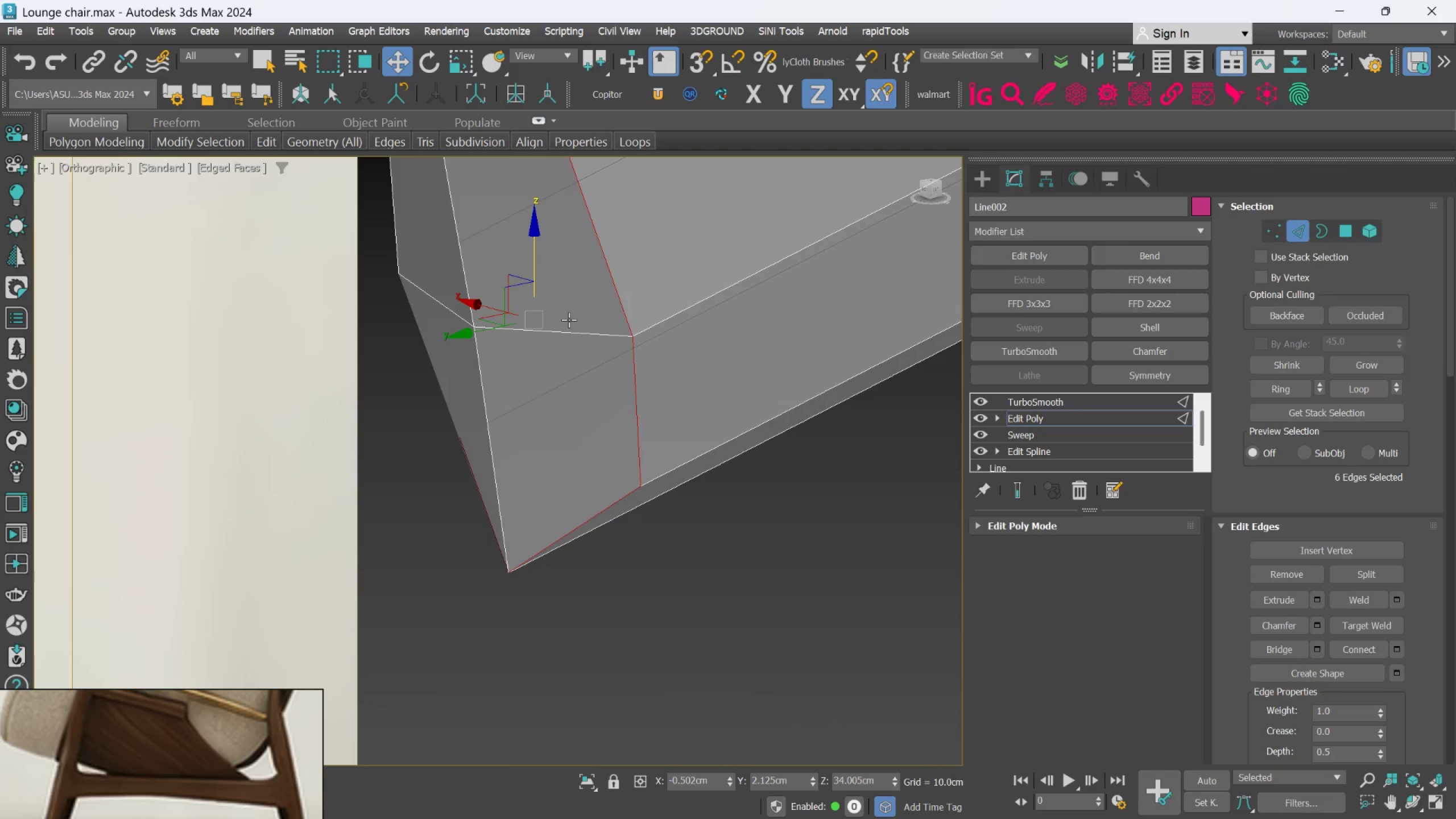 
scroll: coordinate [476, 330], scroll_direction: up, amount: 2.0
 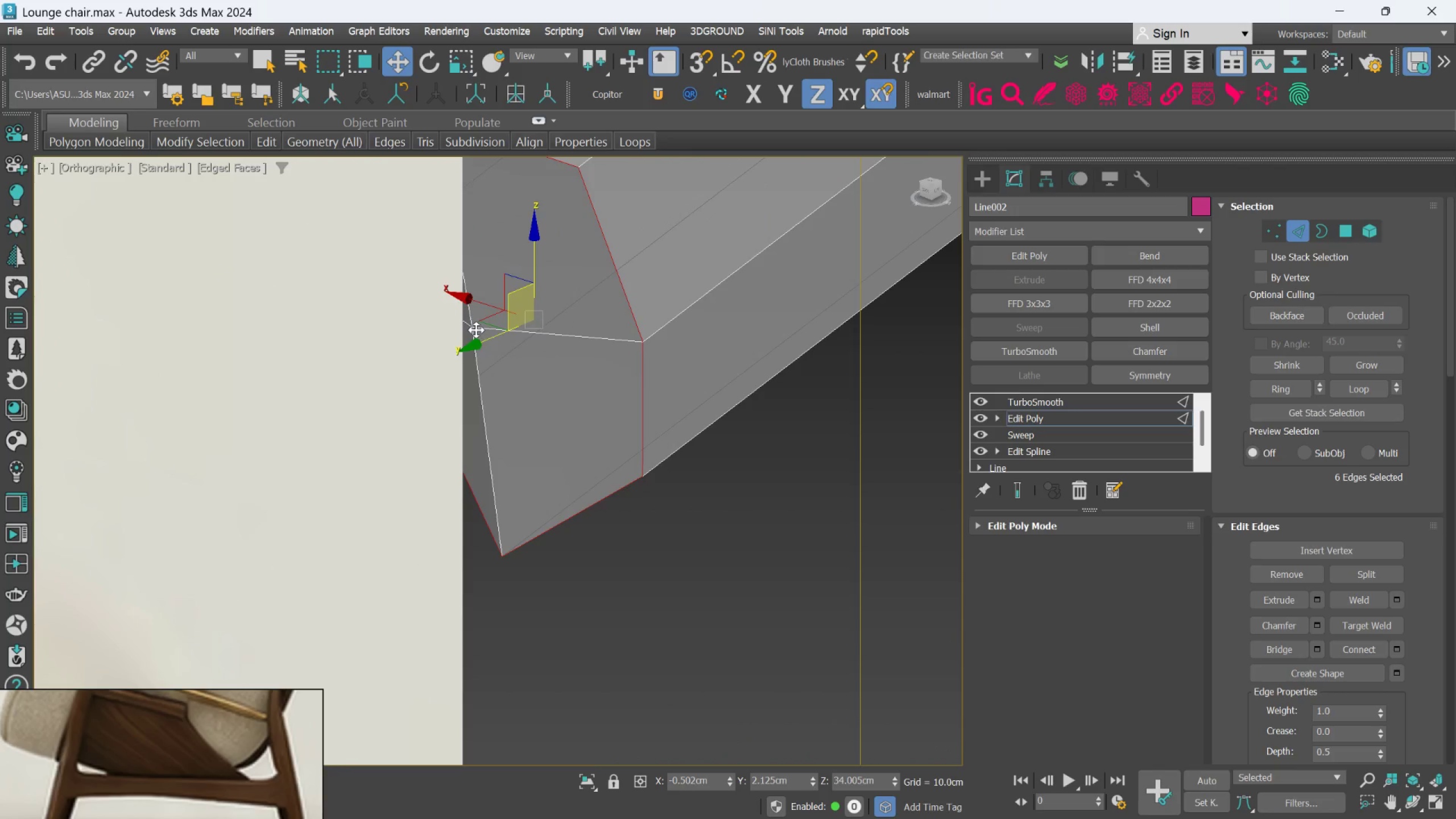 
hold_key(key=AltLeft, duration=1.47)
 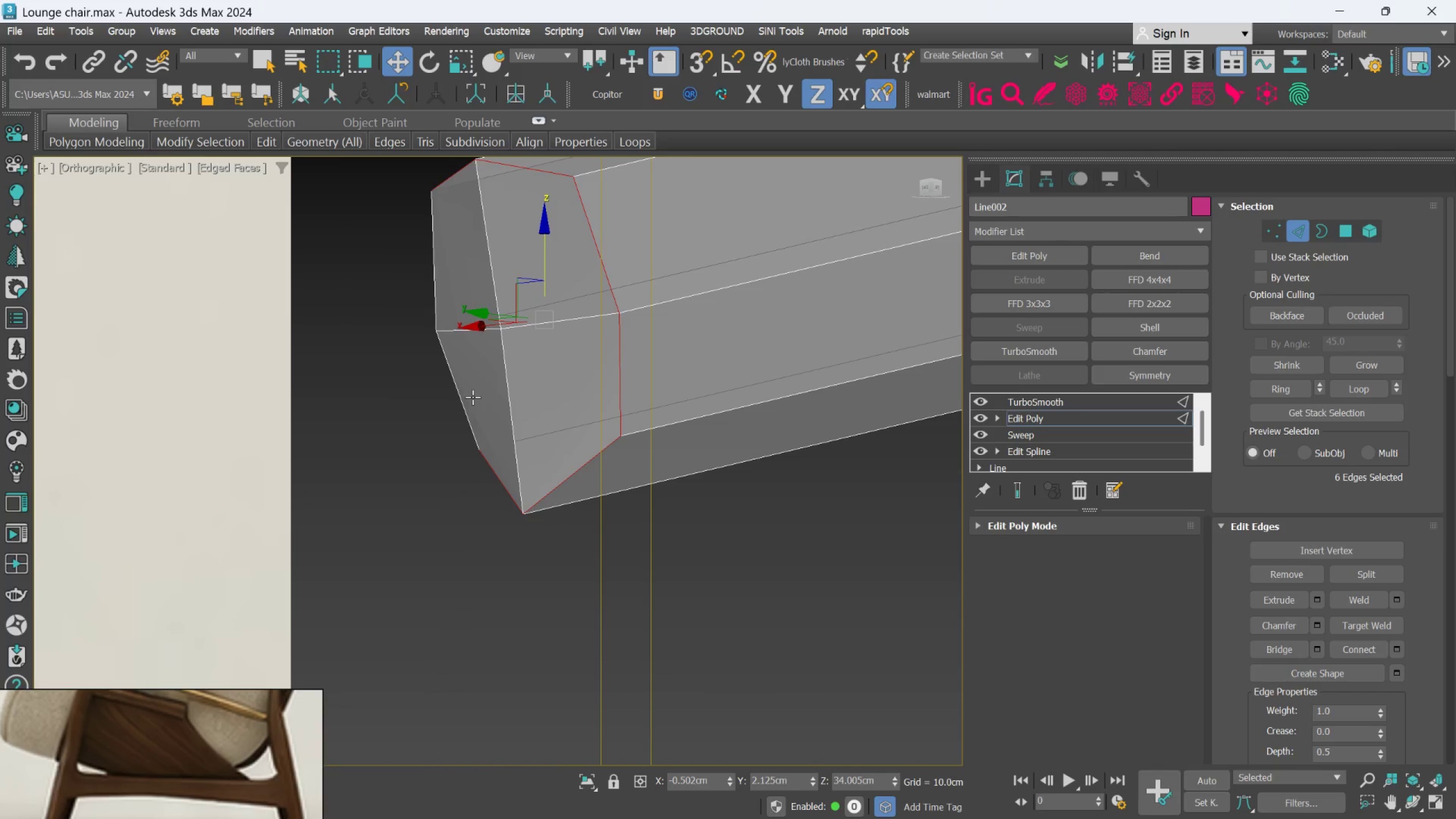 
scroll: coordinate [569, 320], scroll_direction: down, amount: 1.0
 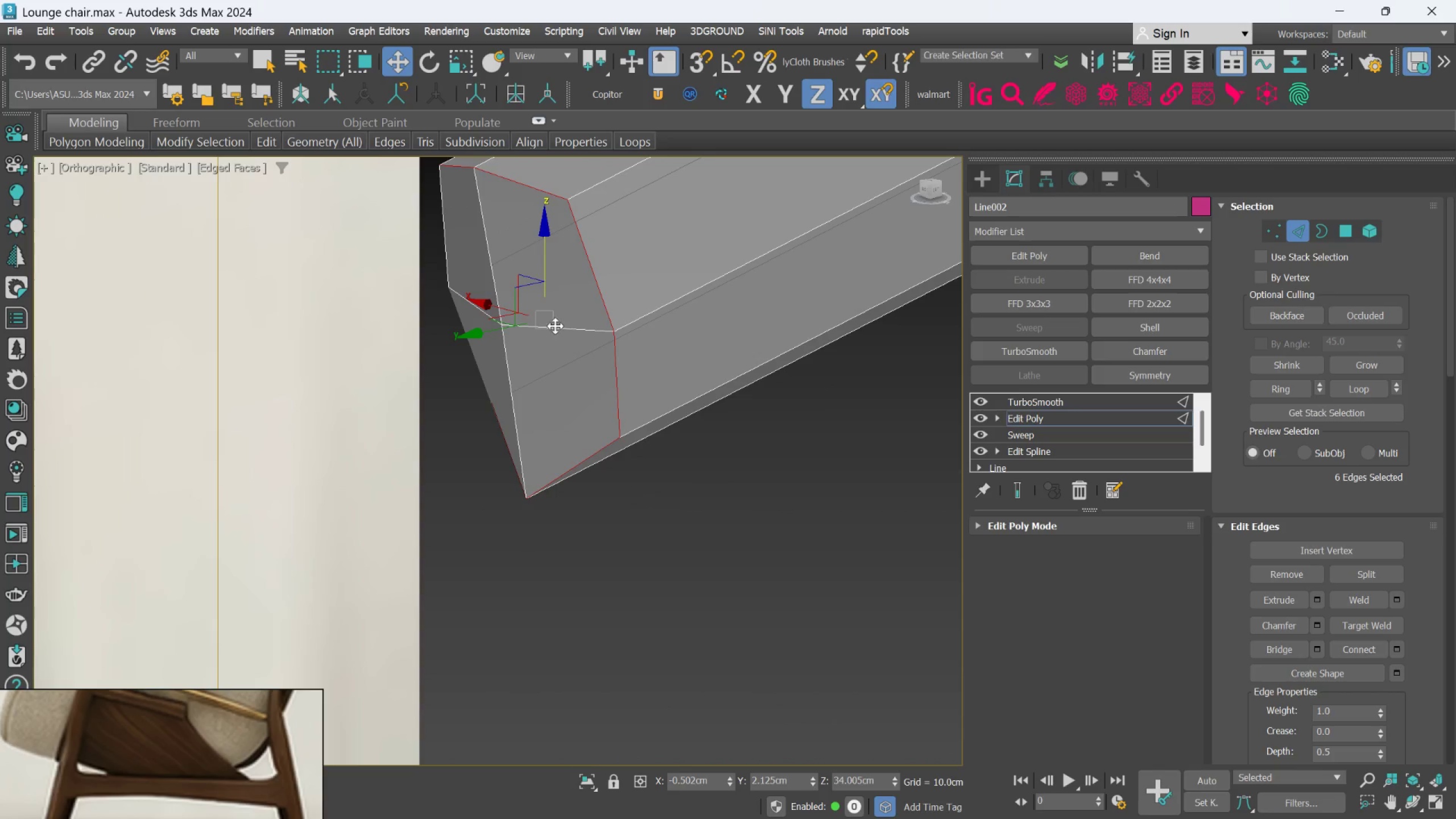 
hold_key(key=AltLeft, duration=6.69)
hold_key(key=ControlLeft, duration=1.19)
left_click([473, 397])
 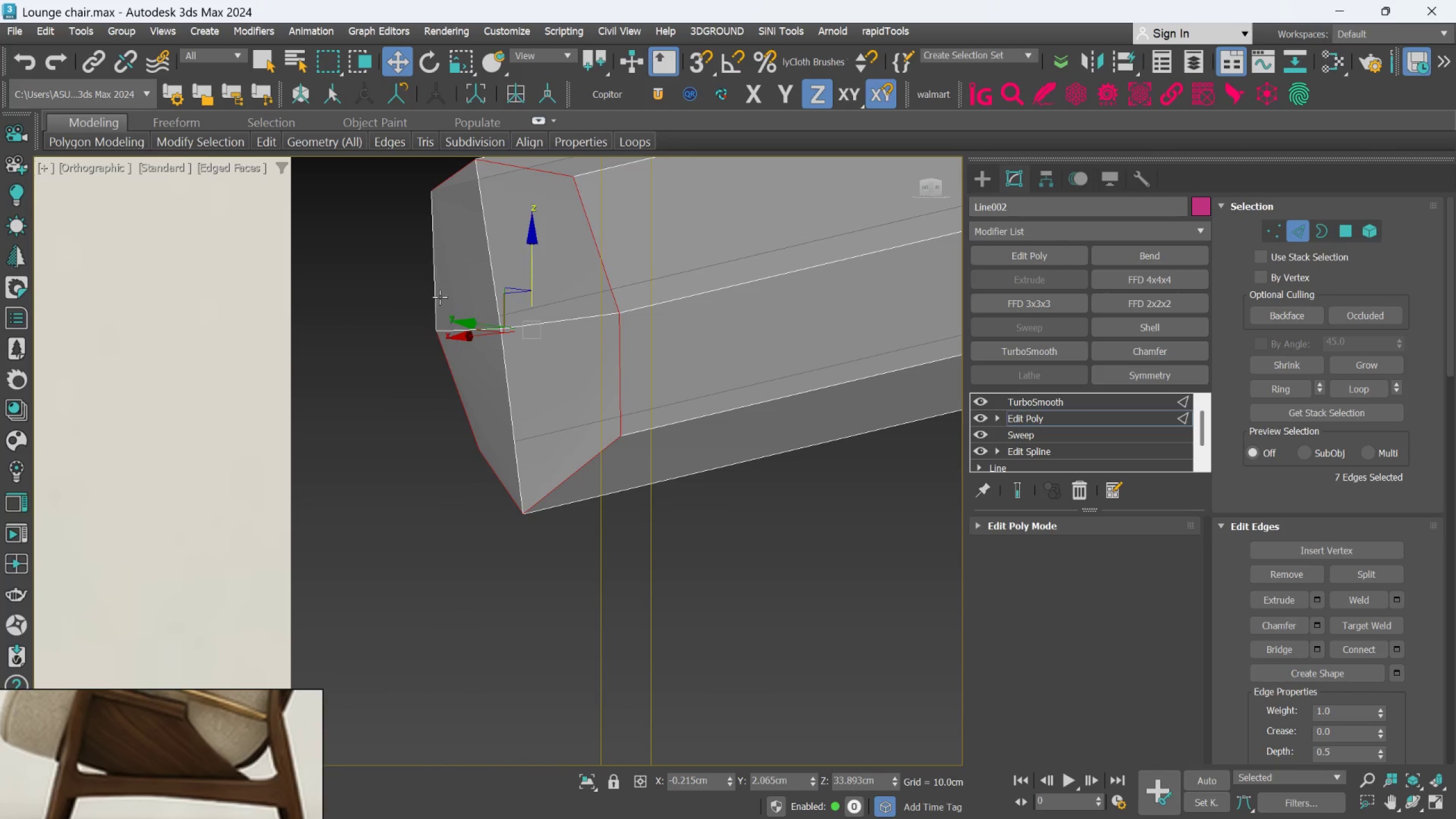 
left_click([439, 289])
 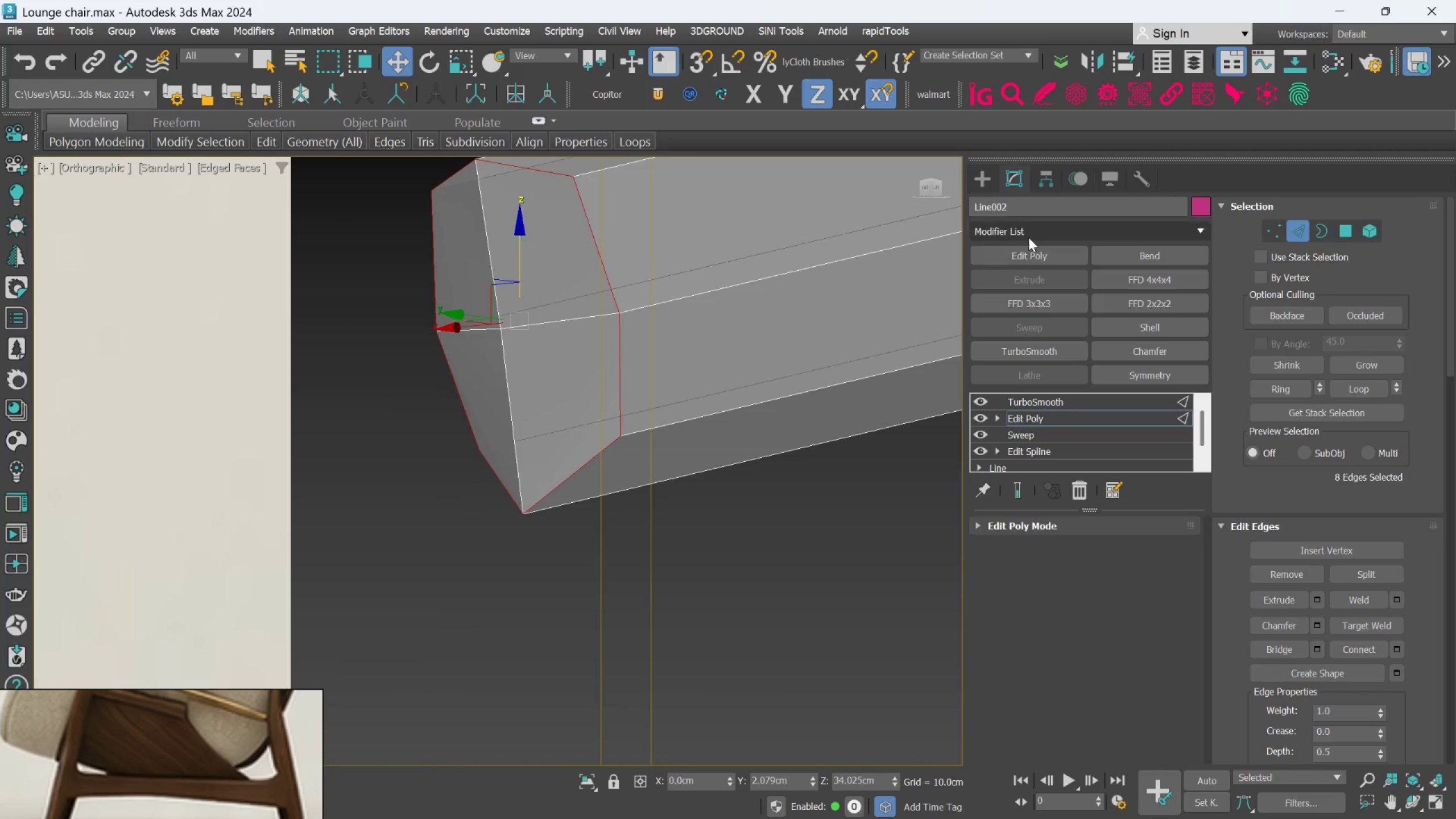 
left_click([1028, 232])
 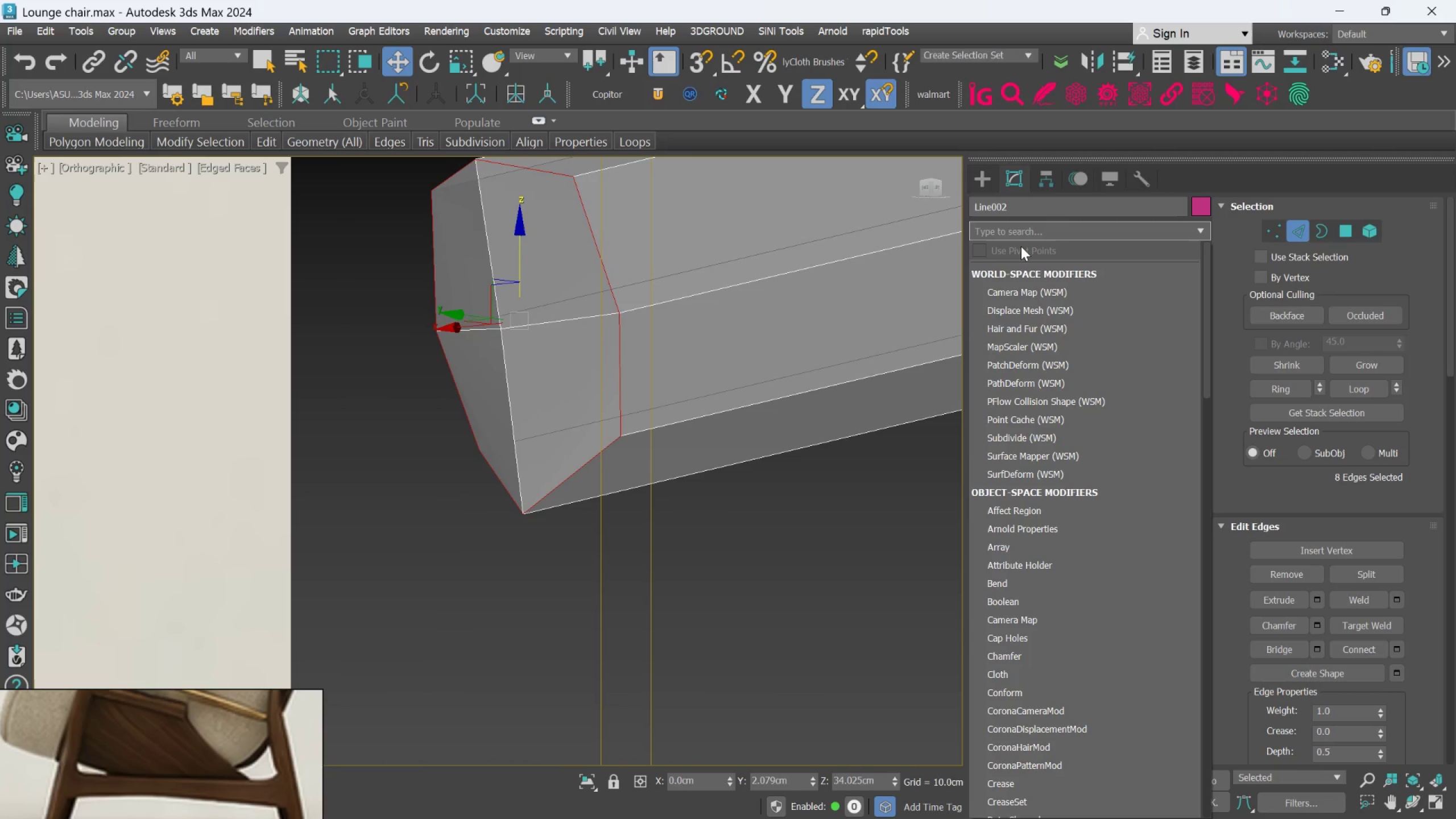 
type(sp)
 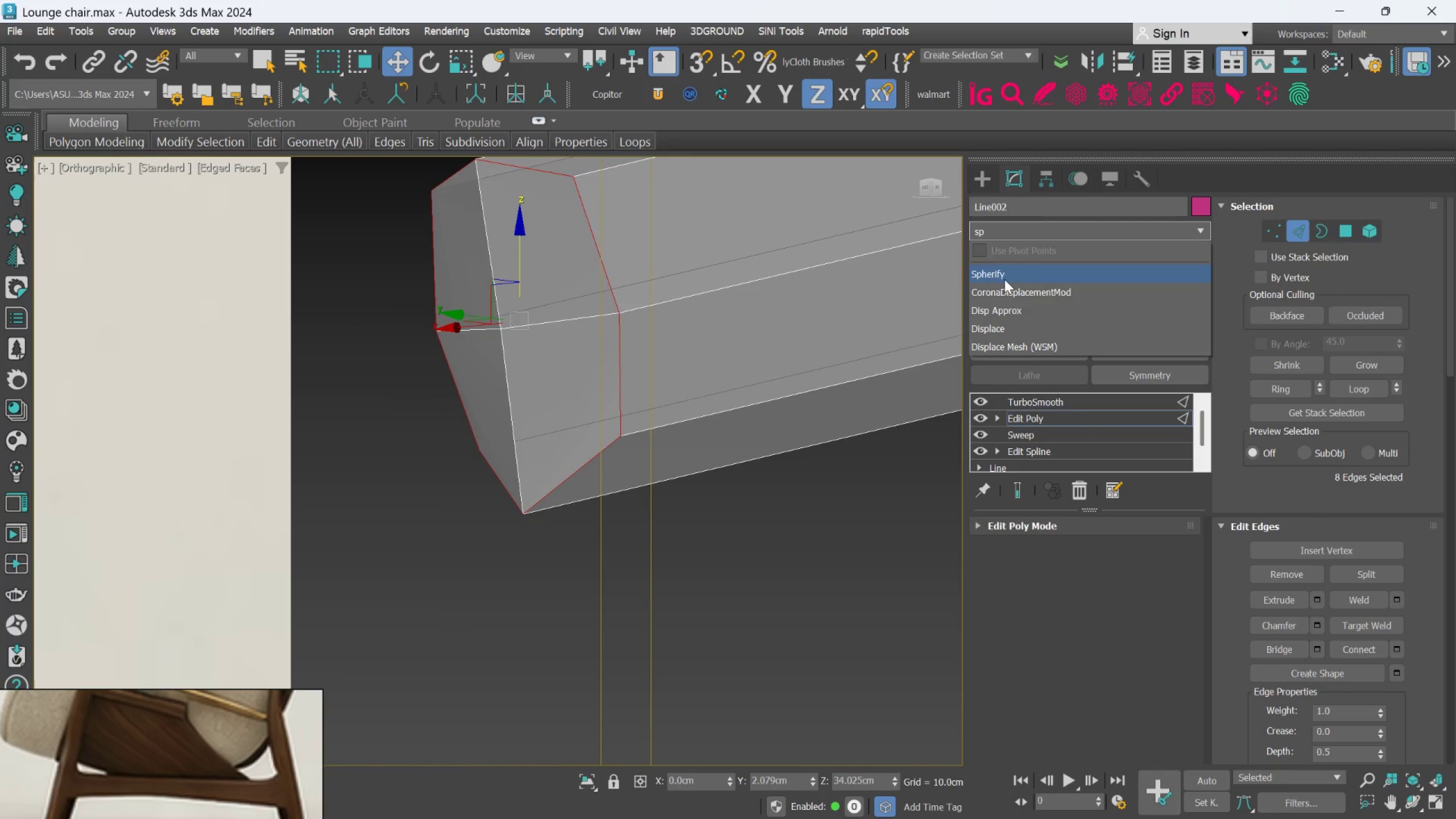 
left_click([1007, 271])
 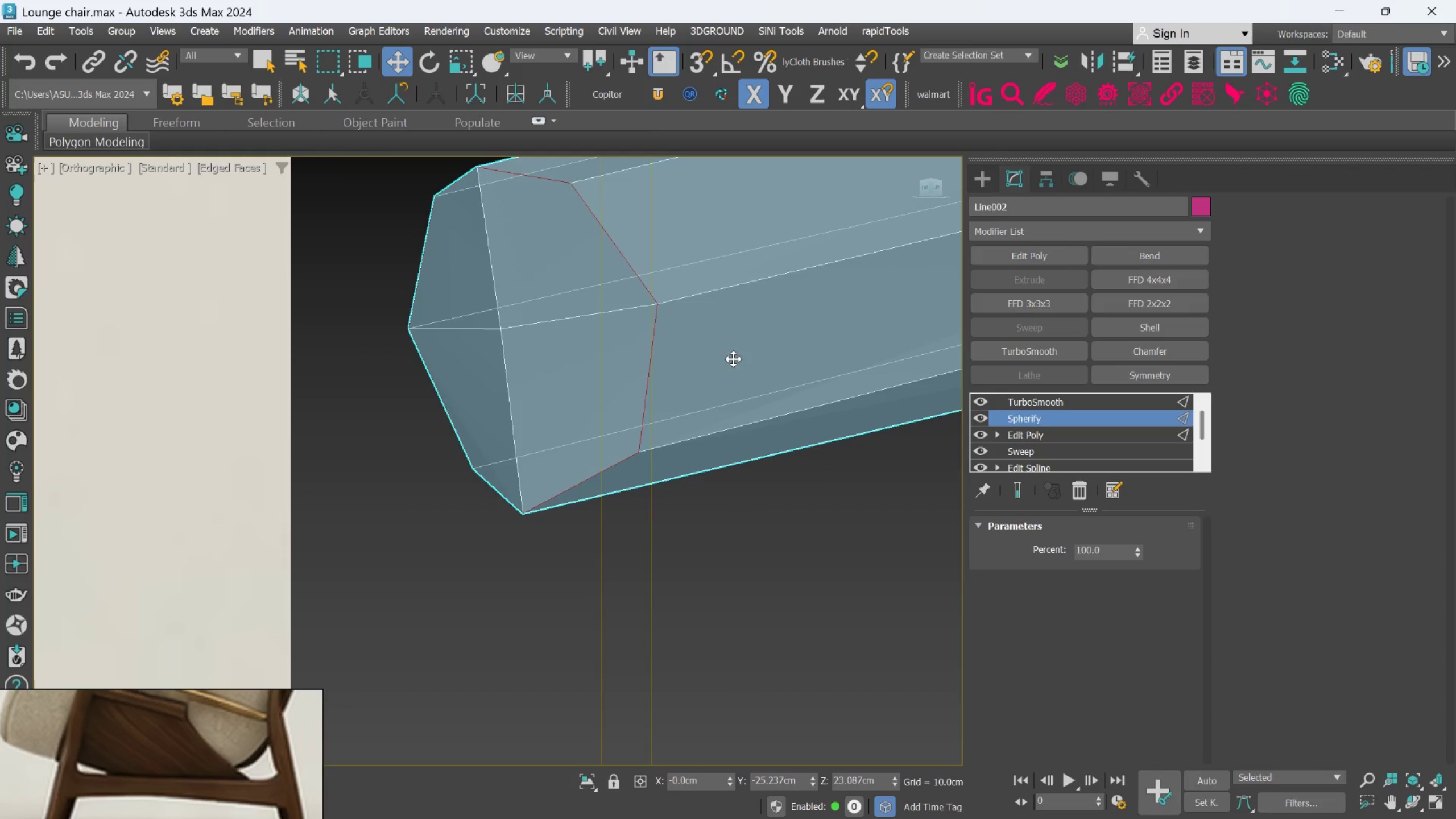 
scroll: coordinate [727, 363], scroll_direction: down, amount: 4.0
 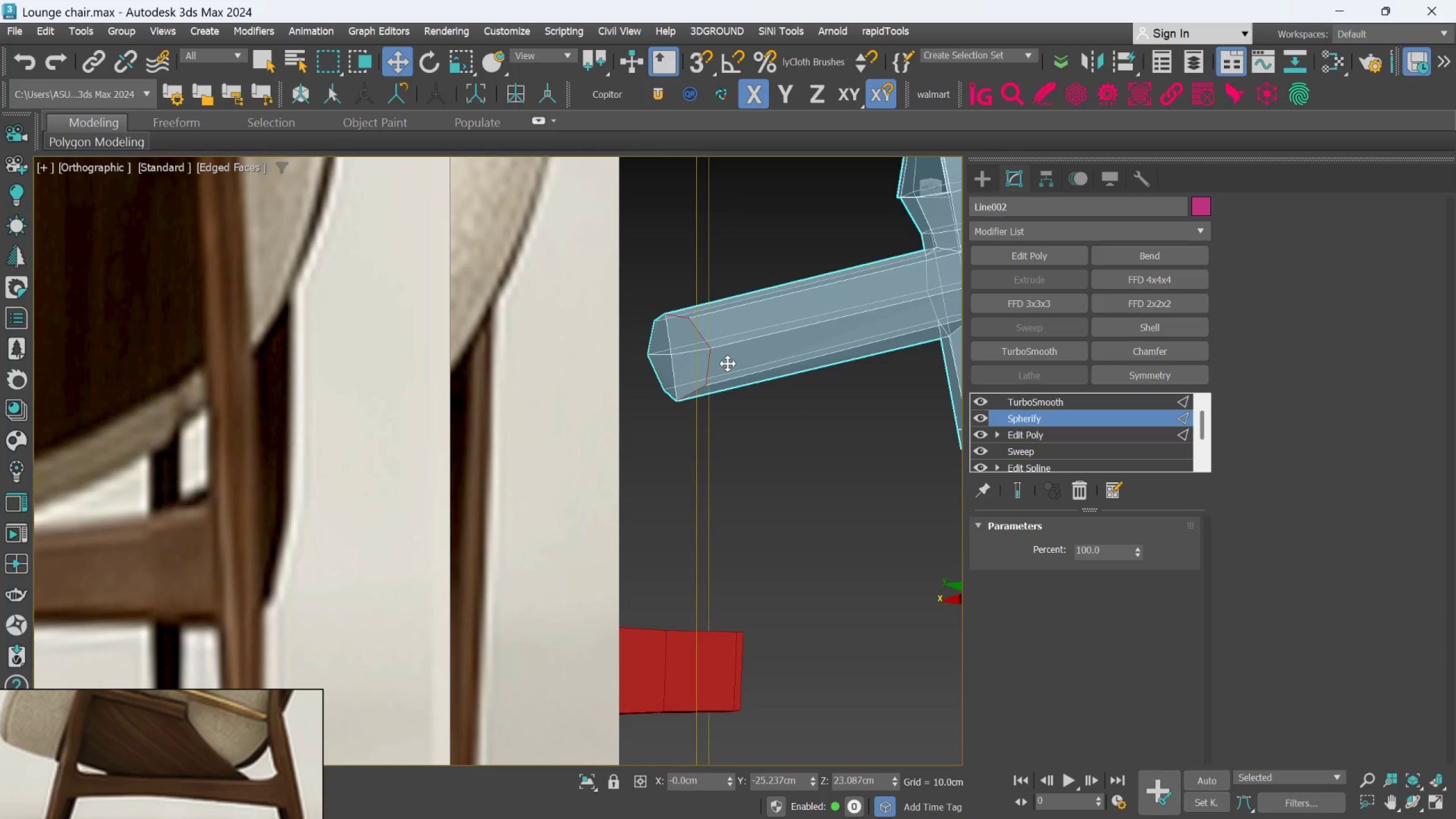 
hold_key(key=AltLeft, duration=1.2)
scroll: coordinate [653, 377], scroll_direction: down, amount: 1.0
 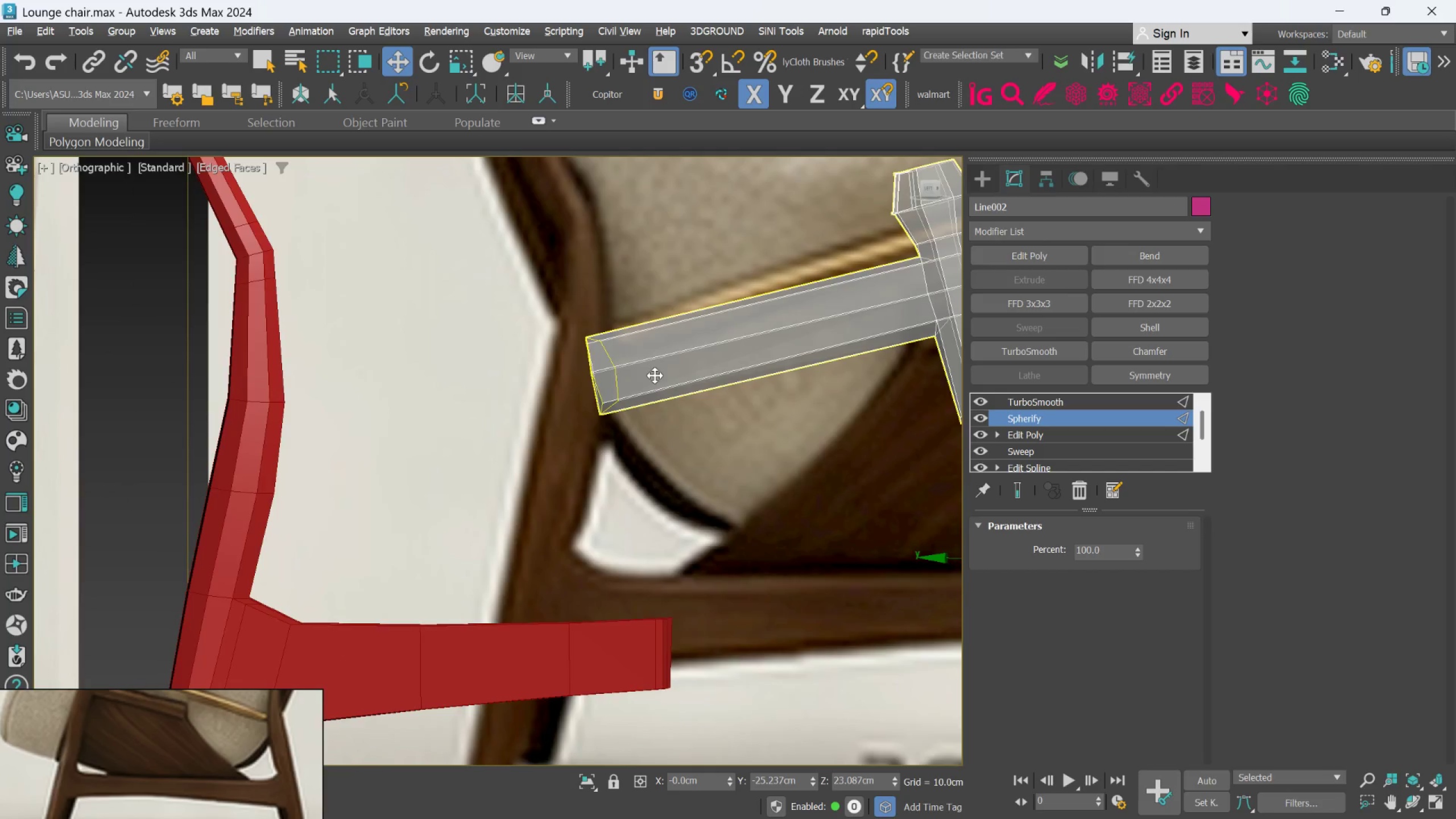 
hold_key(key=AltLeft, duration=1.75)
scroll: coordinate [791, 348], scroll_direction: up, amount: 2.0
 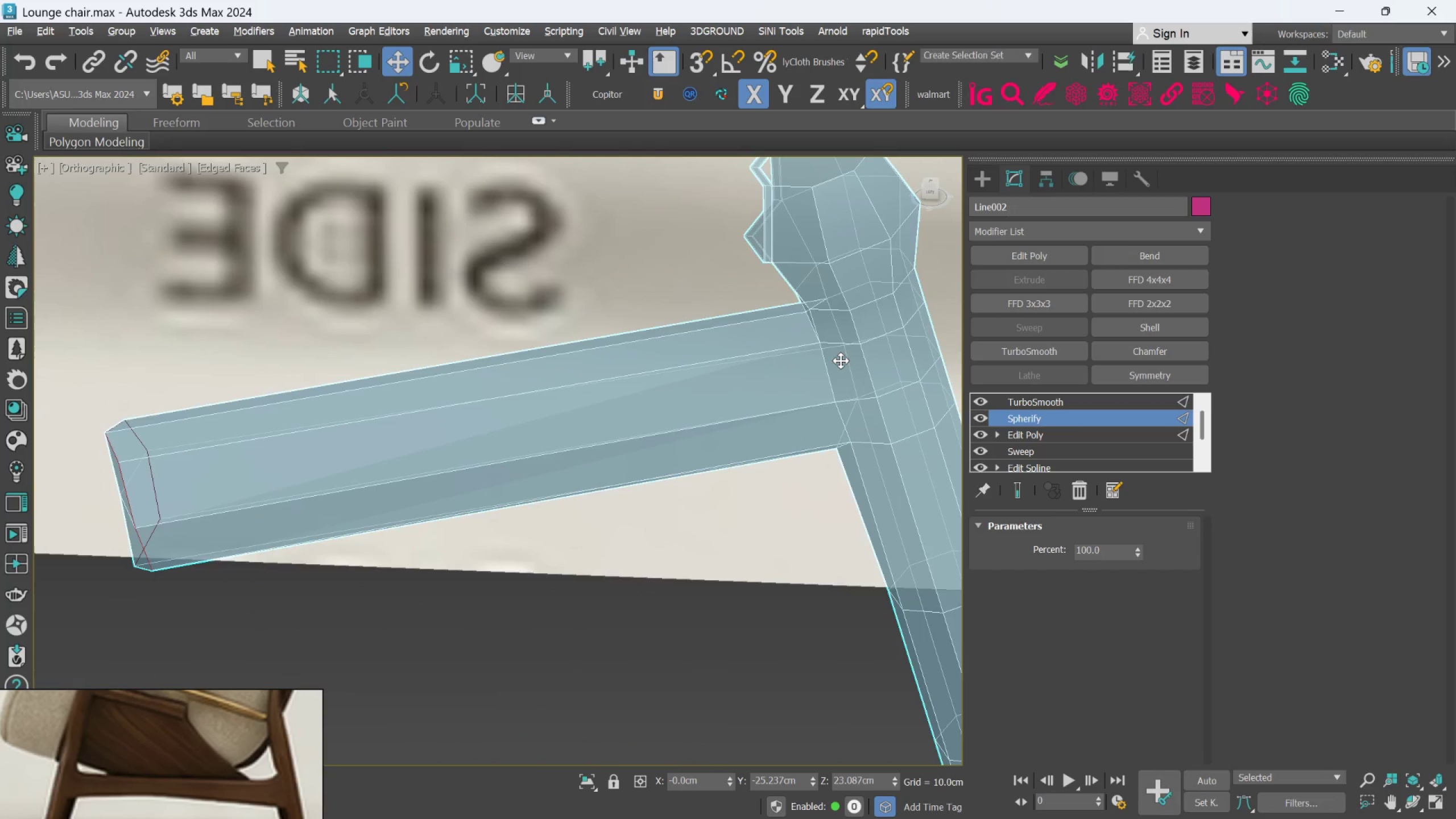 
hold_key(key=AltLeft, duration=0.92)
 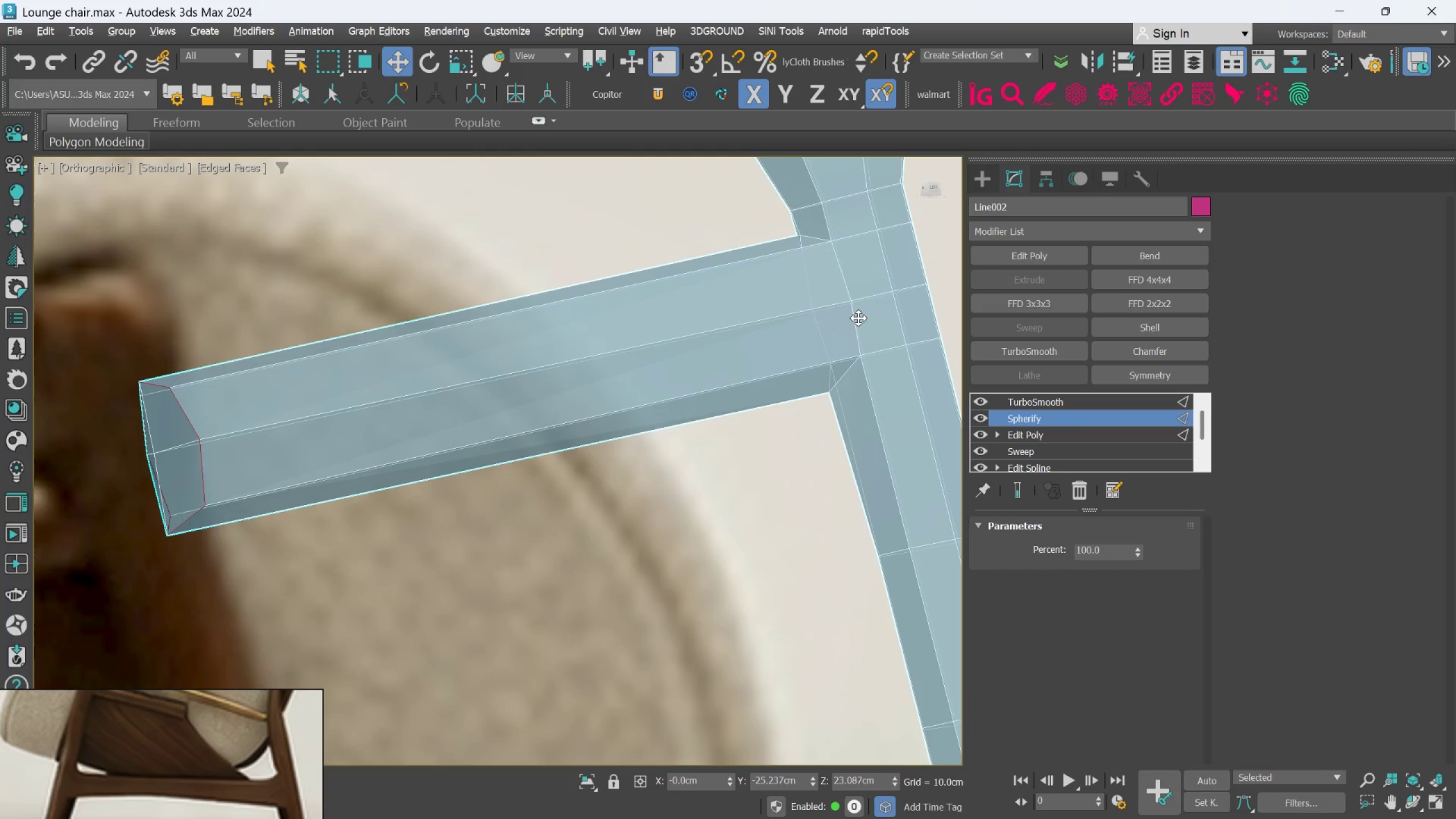 
left_click([858, 318])
 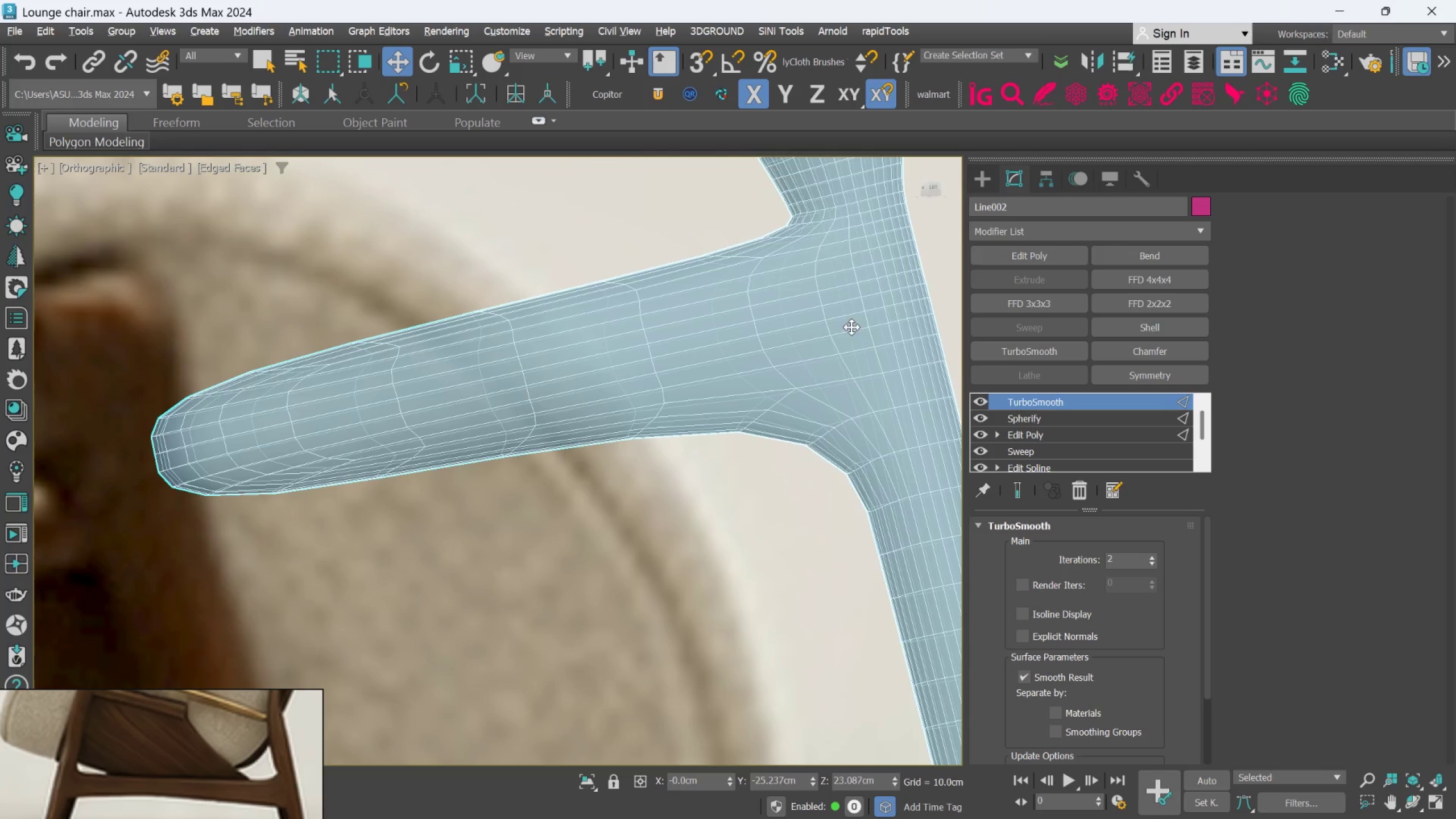 
key(Control+Z)
 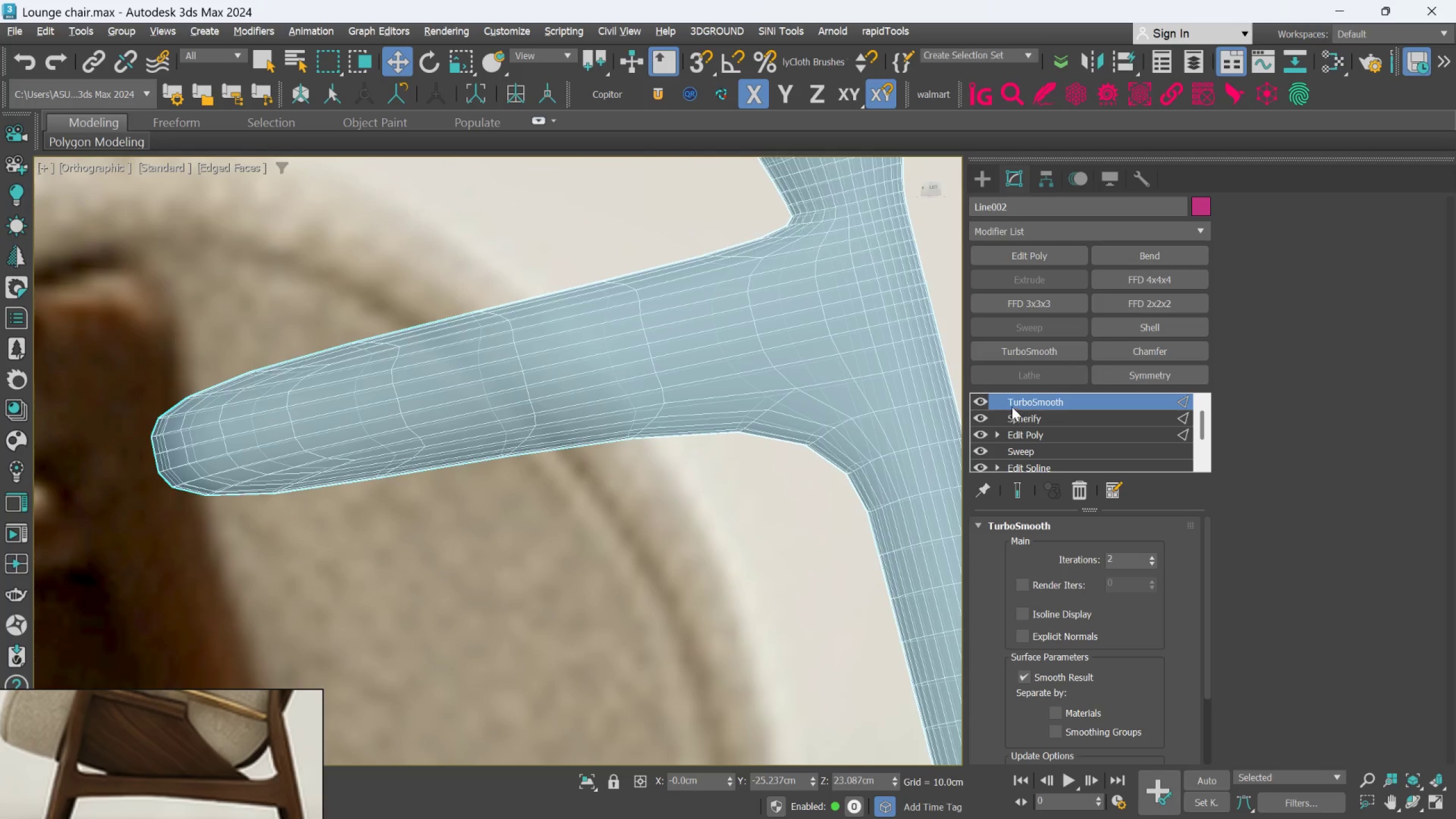 
left_click([1022, 418])
 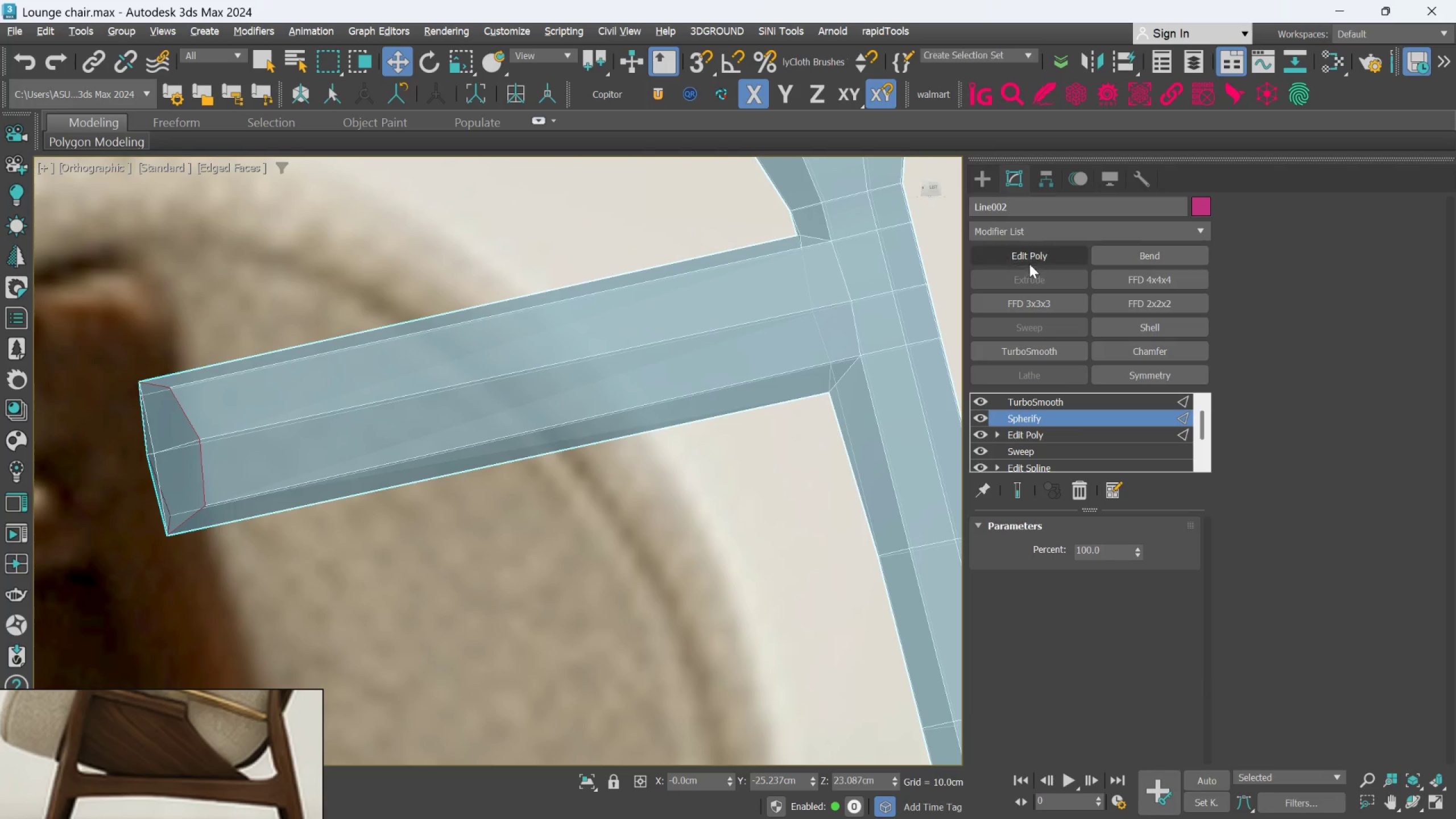 
hold_key(key=AltLeft, duration=1.5)
 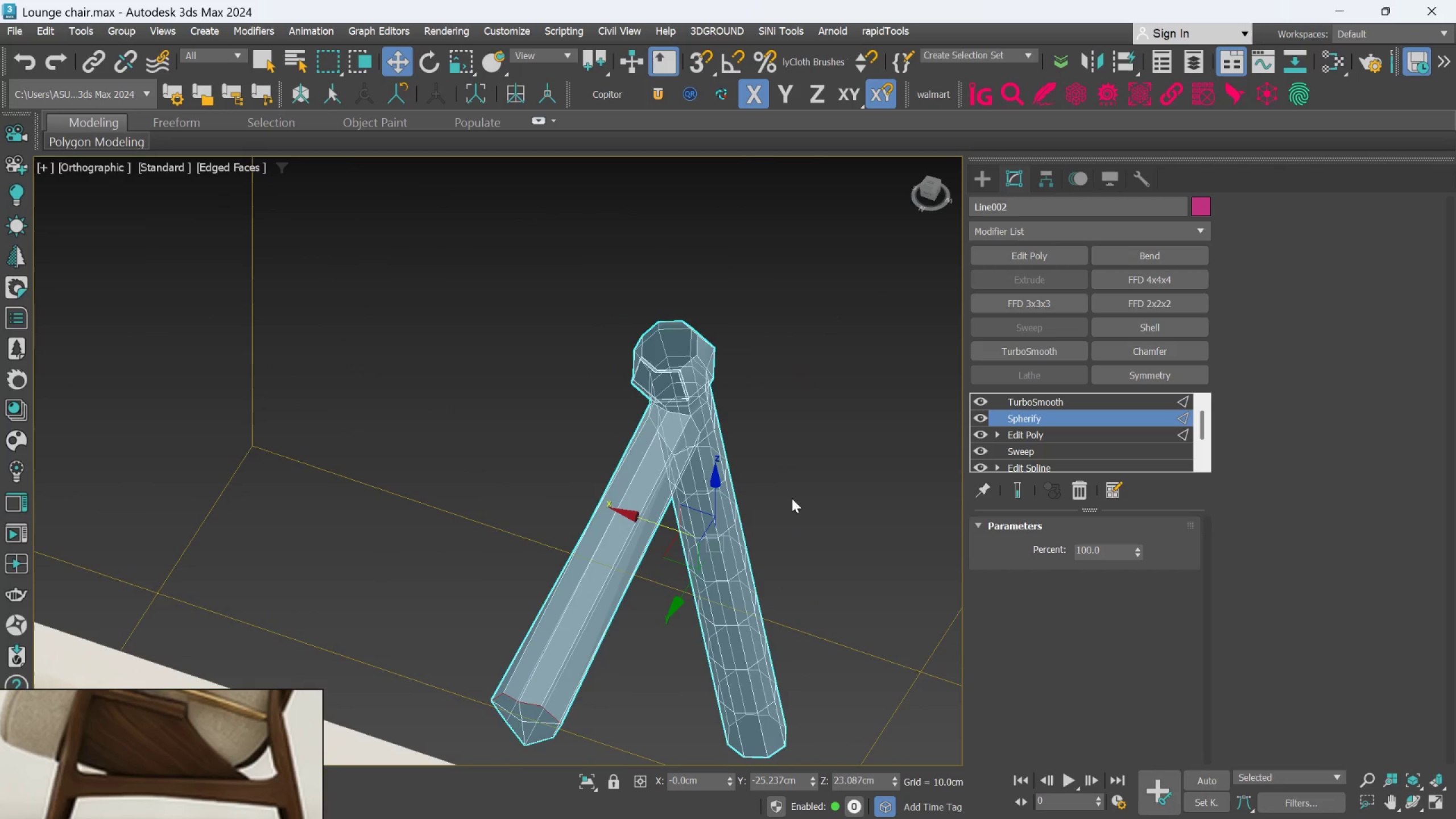 
scroll: coordinate [591, 487], scroll_direction: down, amount: 2.0
 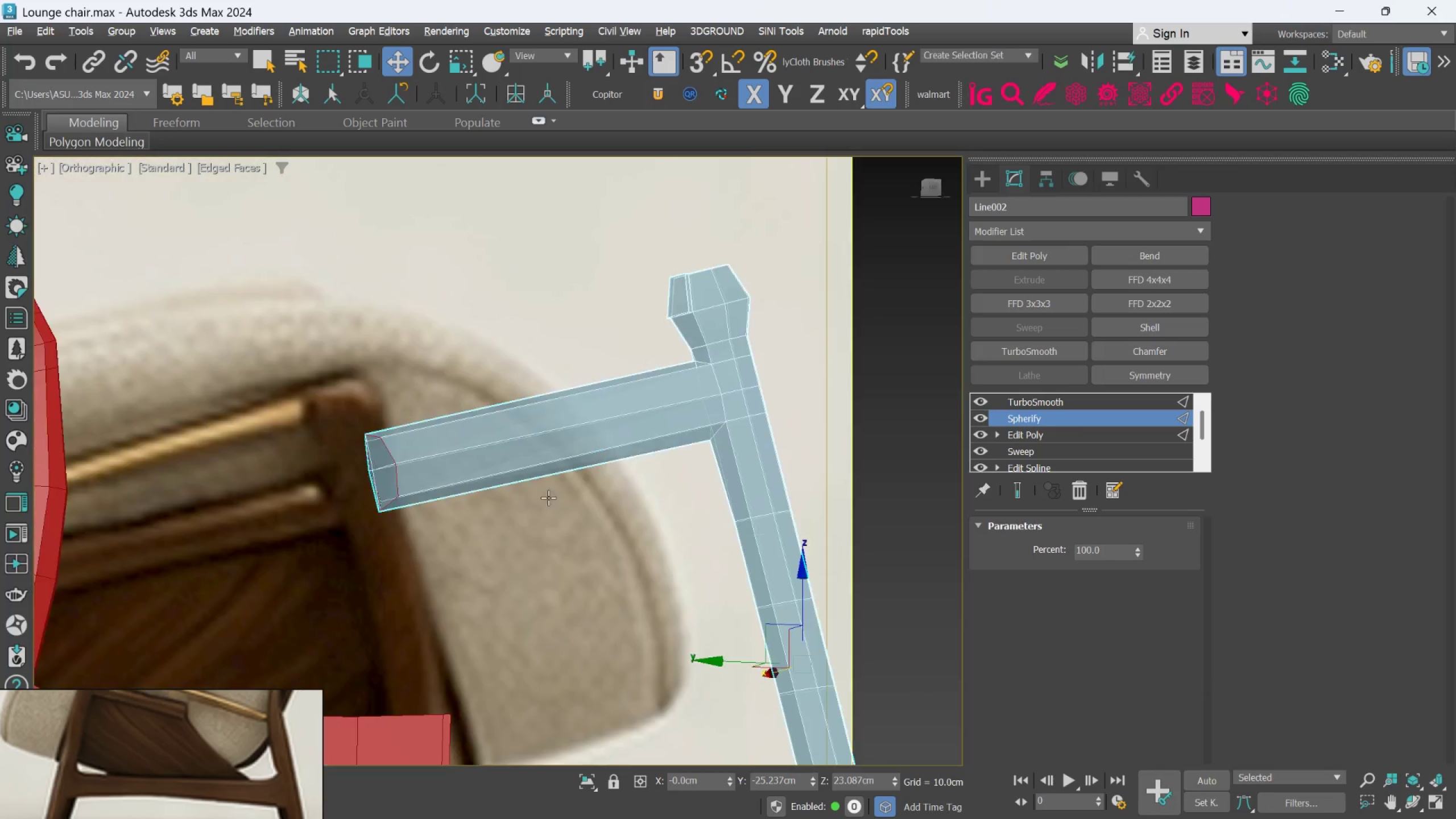 
hold_key(key=AltLeft, duration=1.5)
 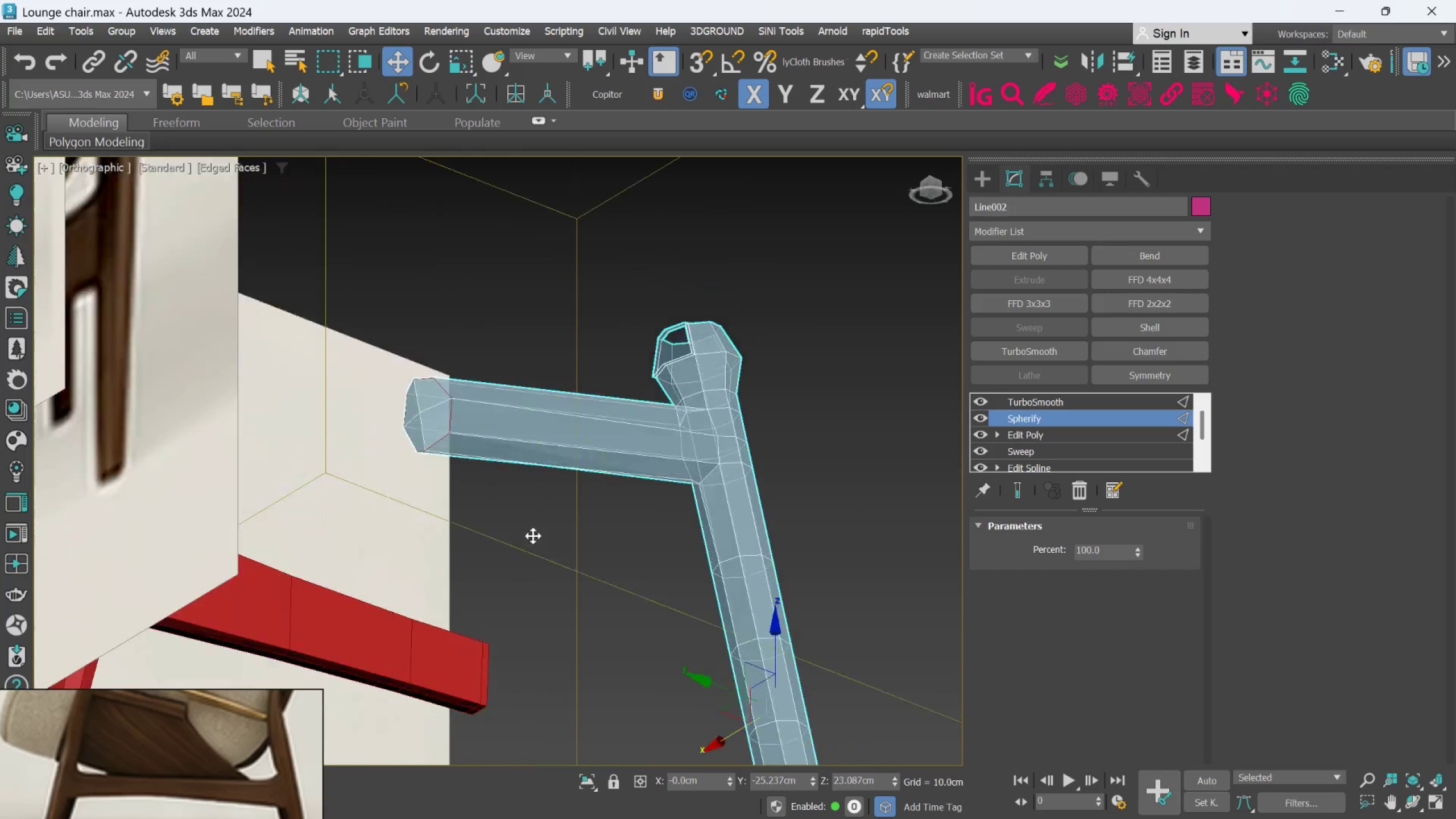 
hold_key(key=AltLeft, duration=1.52)
 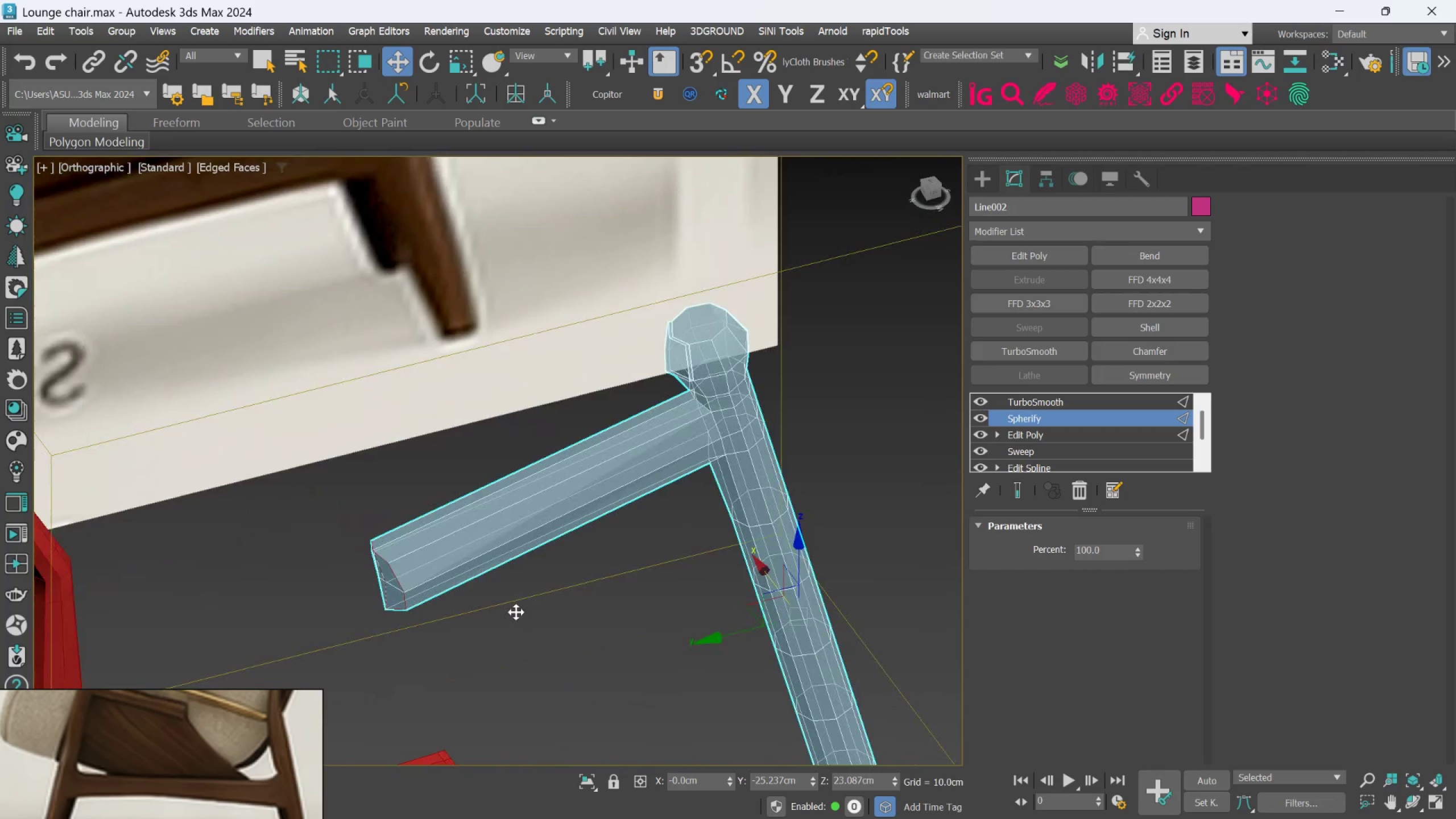 
hold_key(key=AltLeft, duration=0.52)
 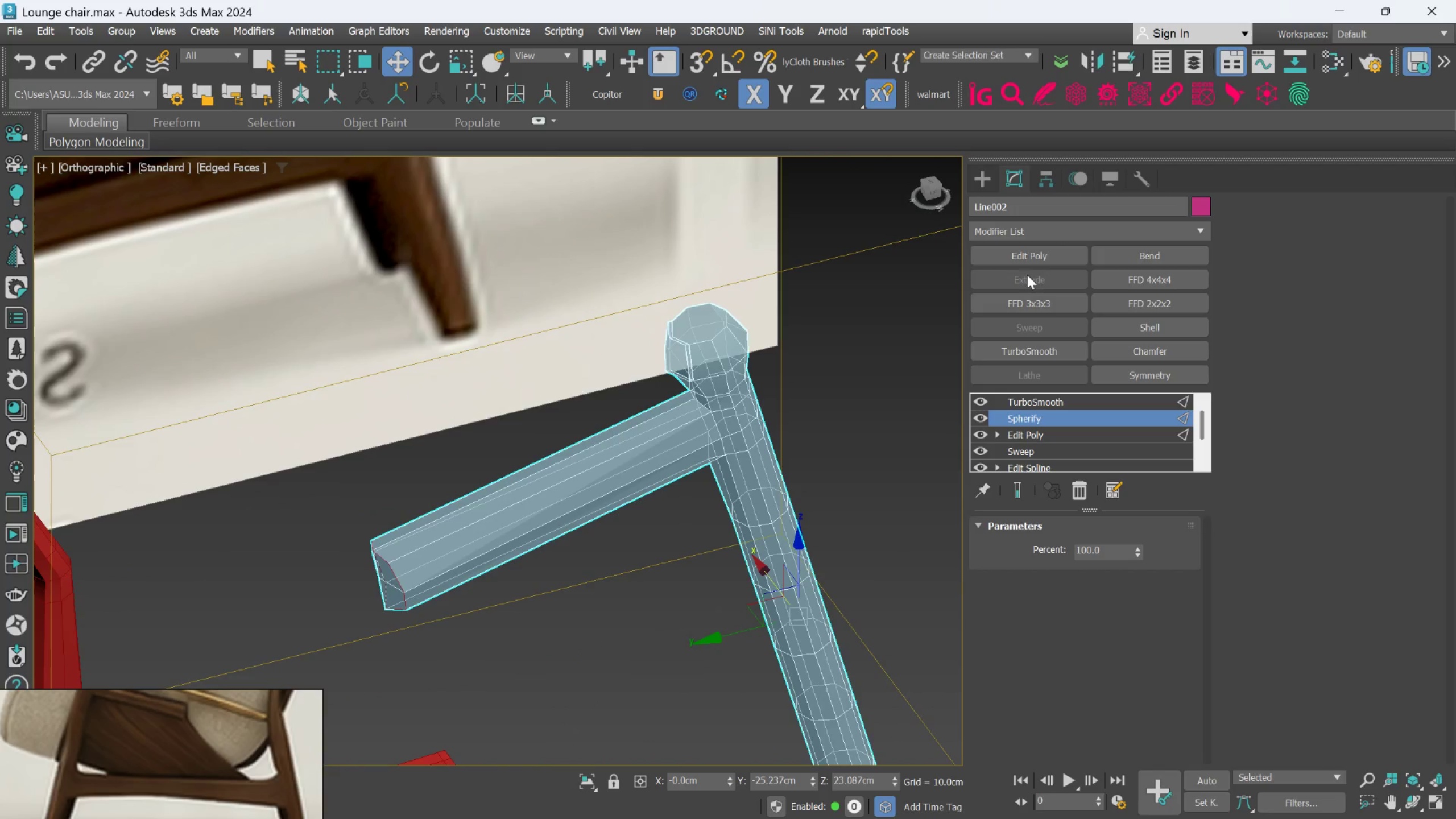 
left_click([1031, 253])
 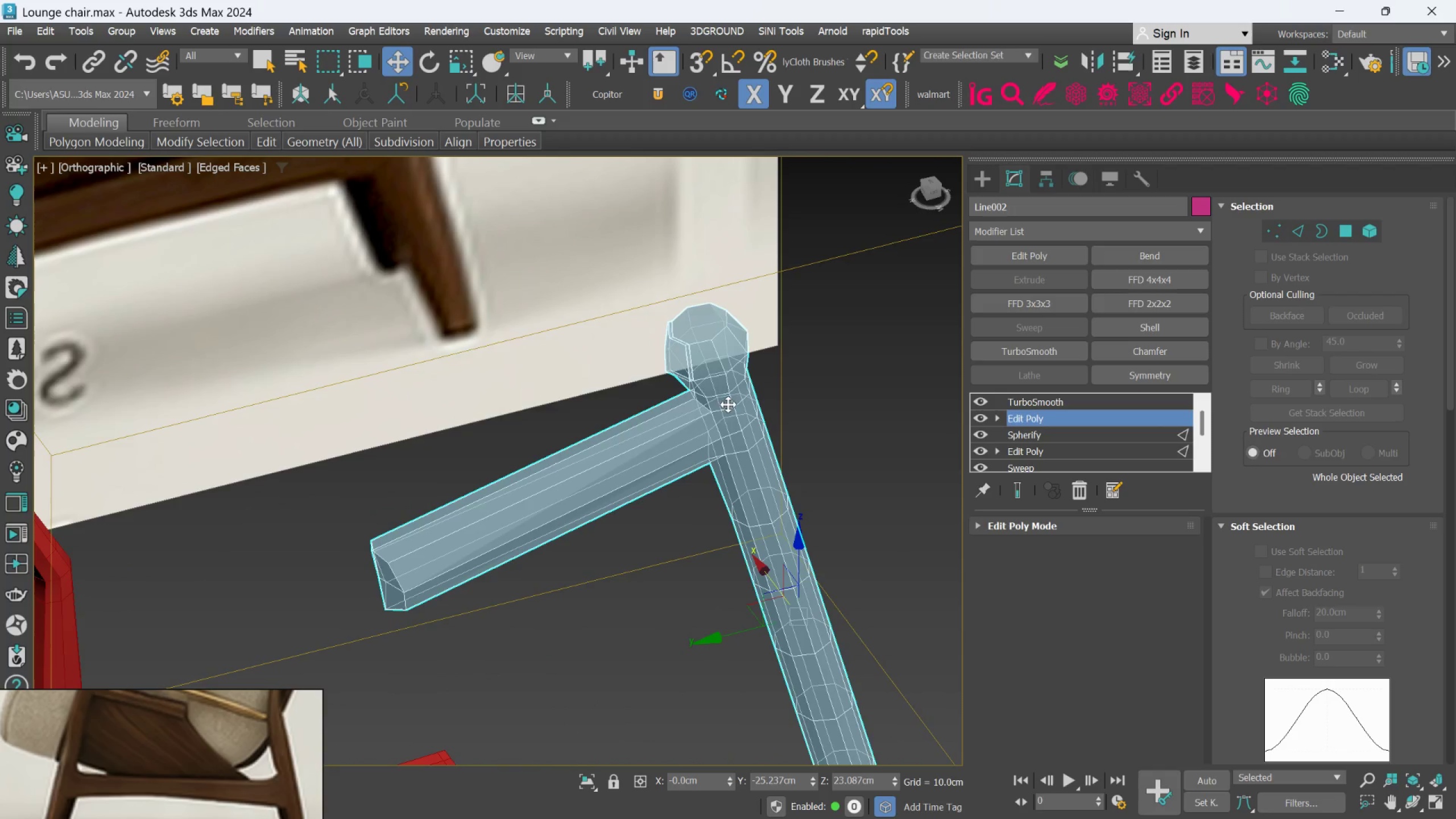 
scroll: coordinate [712, 415], scroll_direction: up, amount: 5.0
 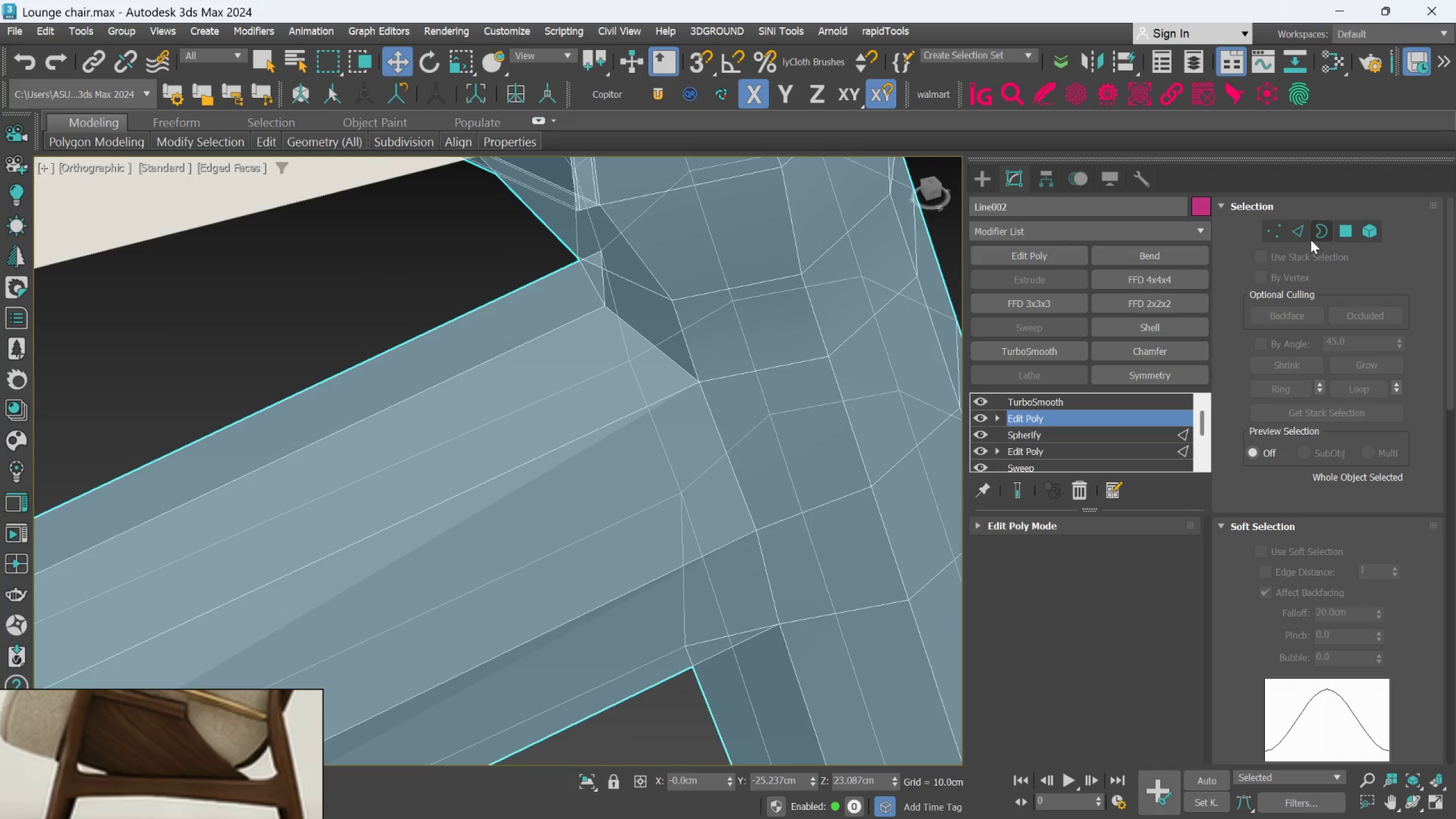 
left_click([1306, 236])
 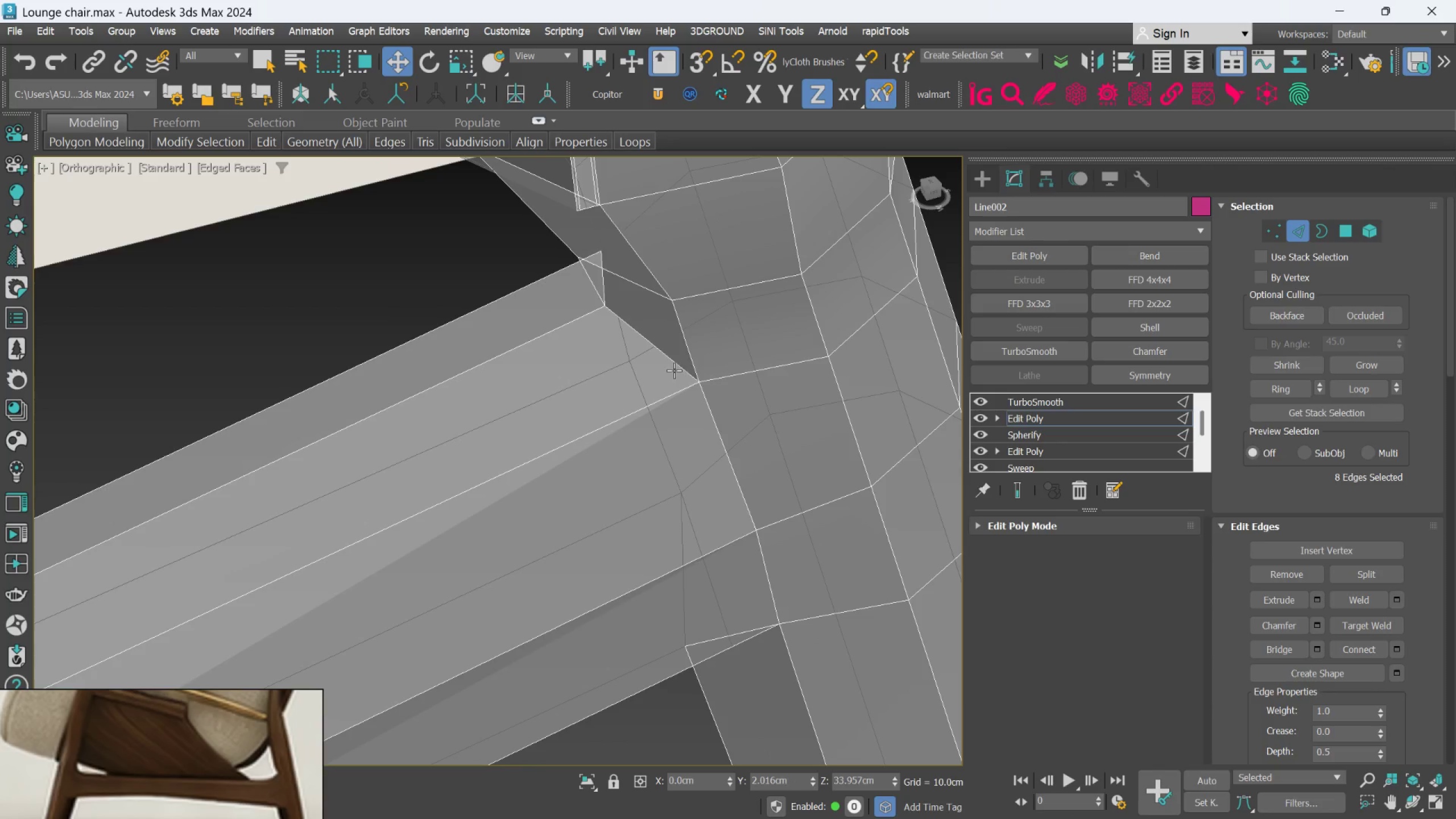 
left_click([674, 365])
 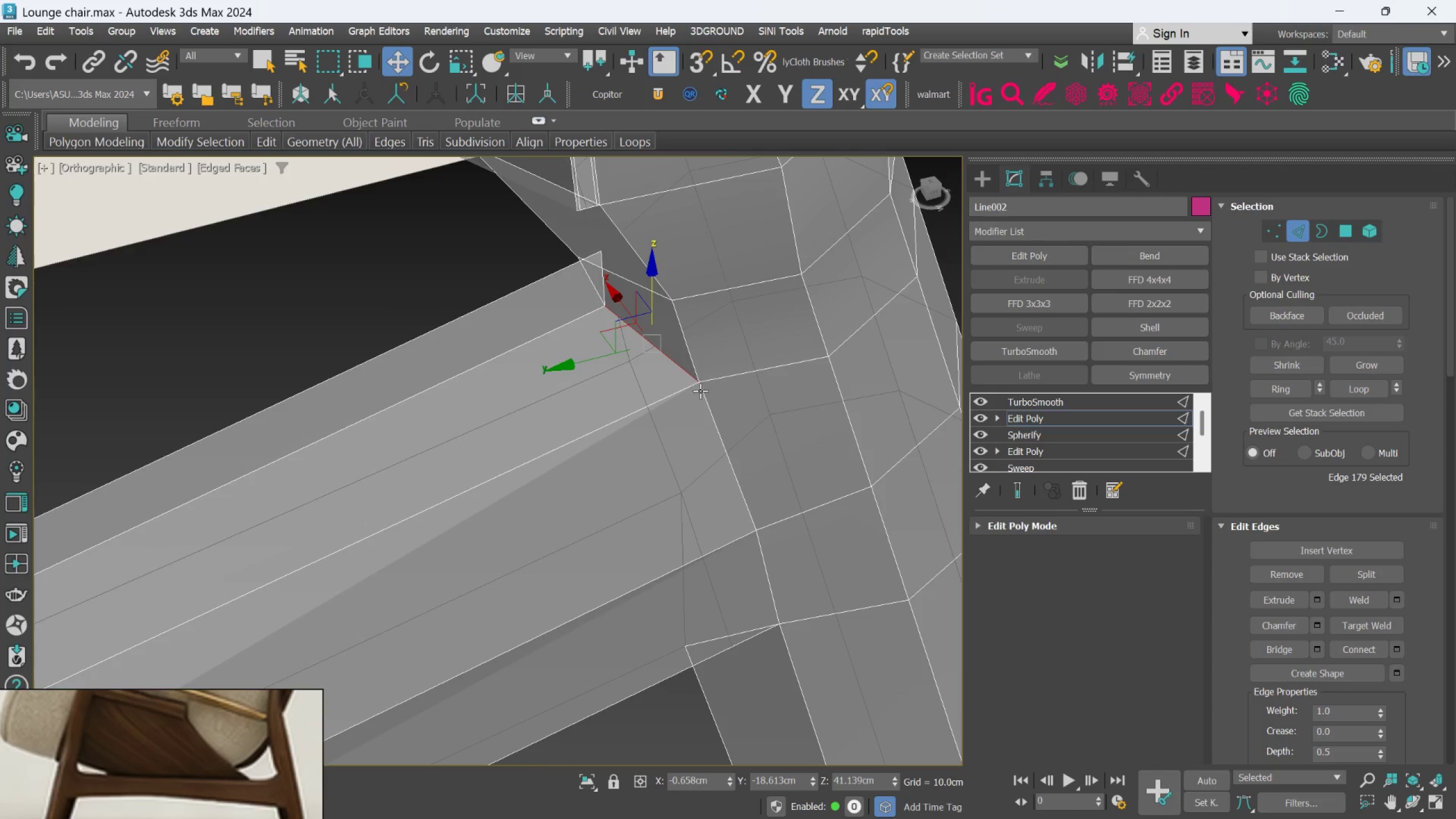 
hold_key(key=ControlLeft, duration=0.98)
left_click([711, 412])
 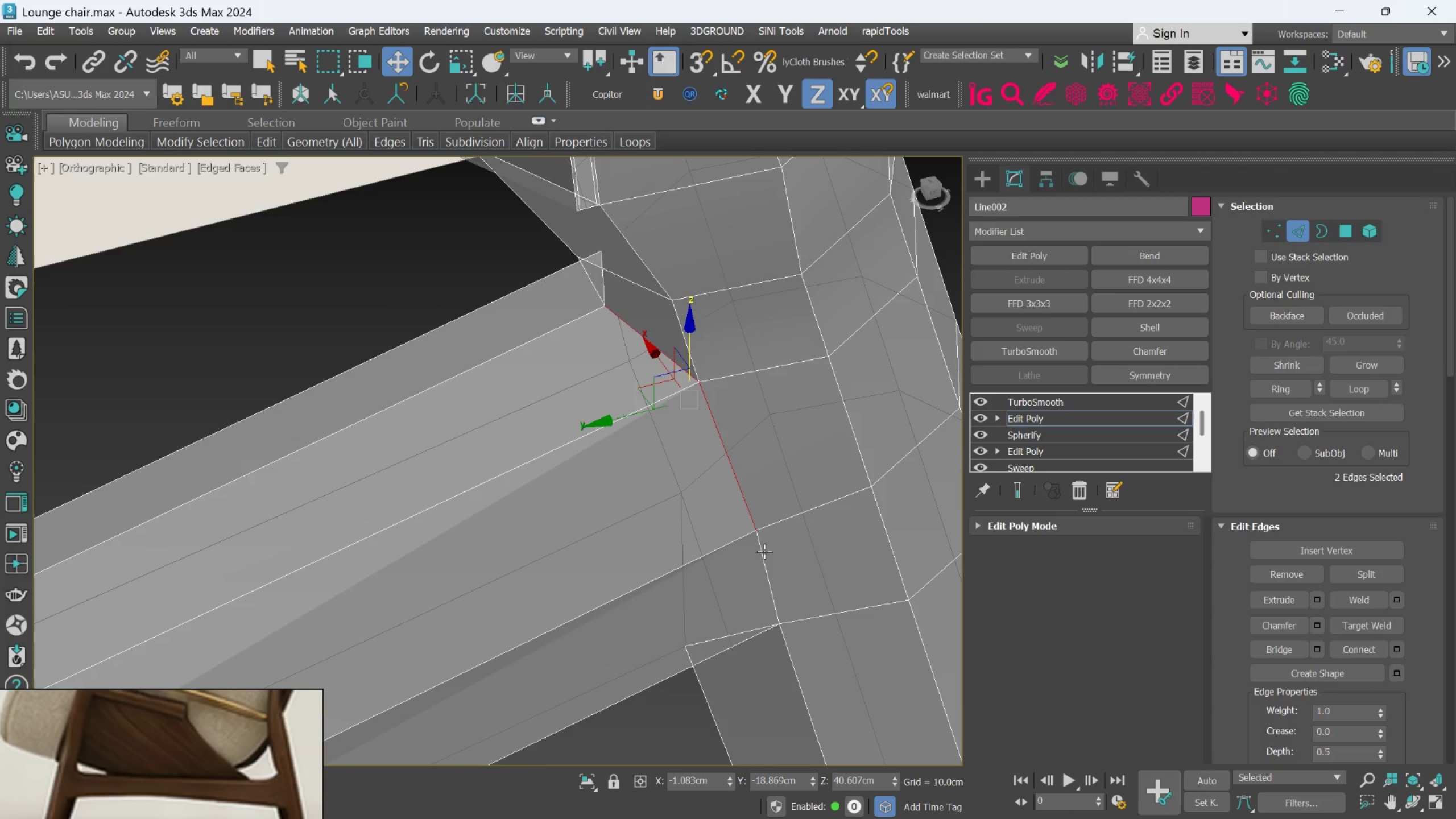 
left_click([764, 558])
 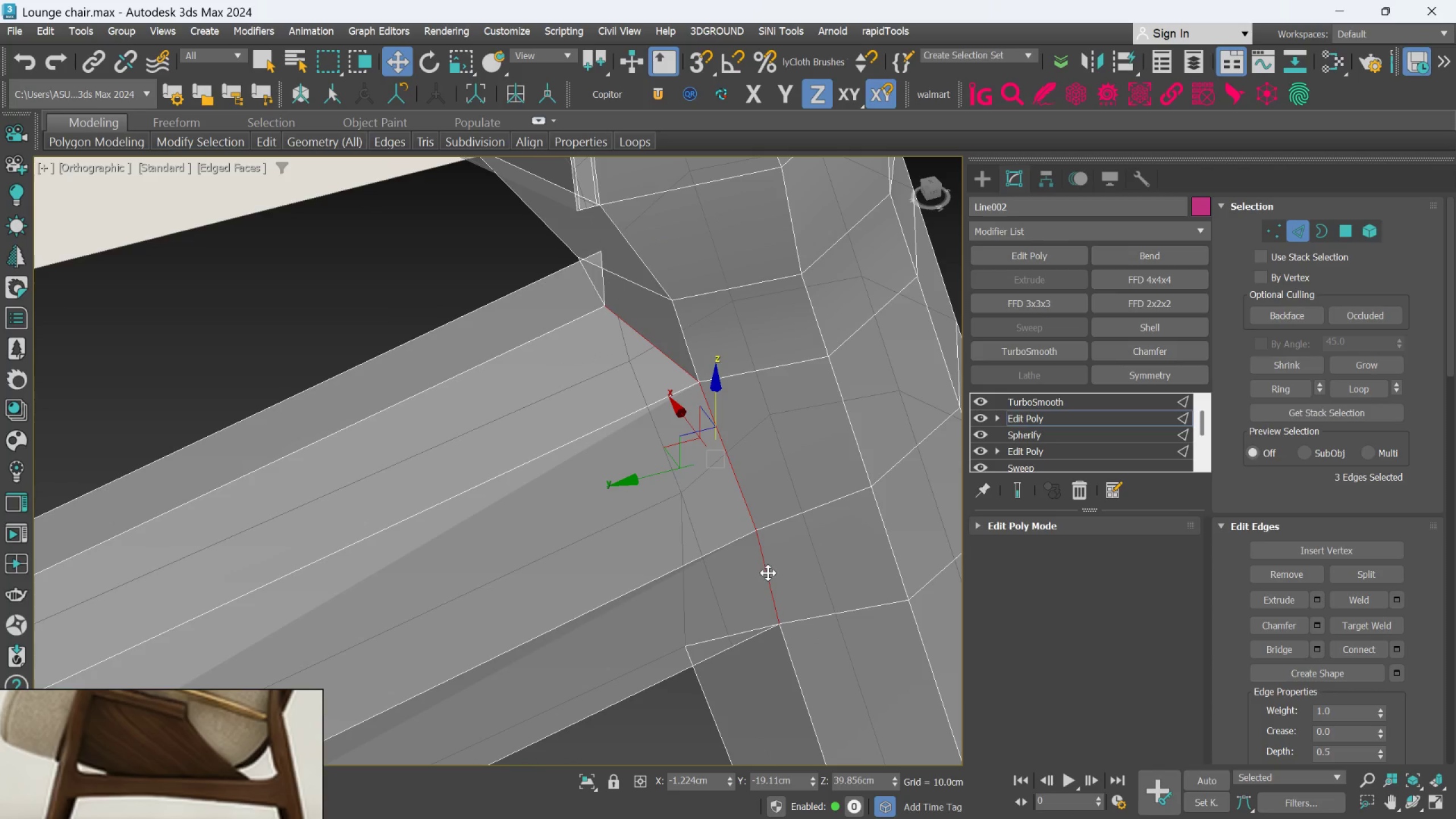 
hold_key(key=AltLeft, duration=0.59)
 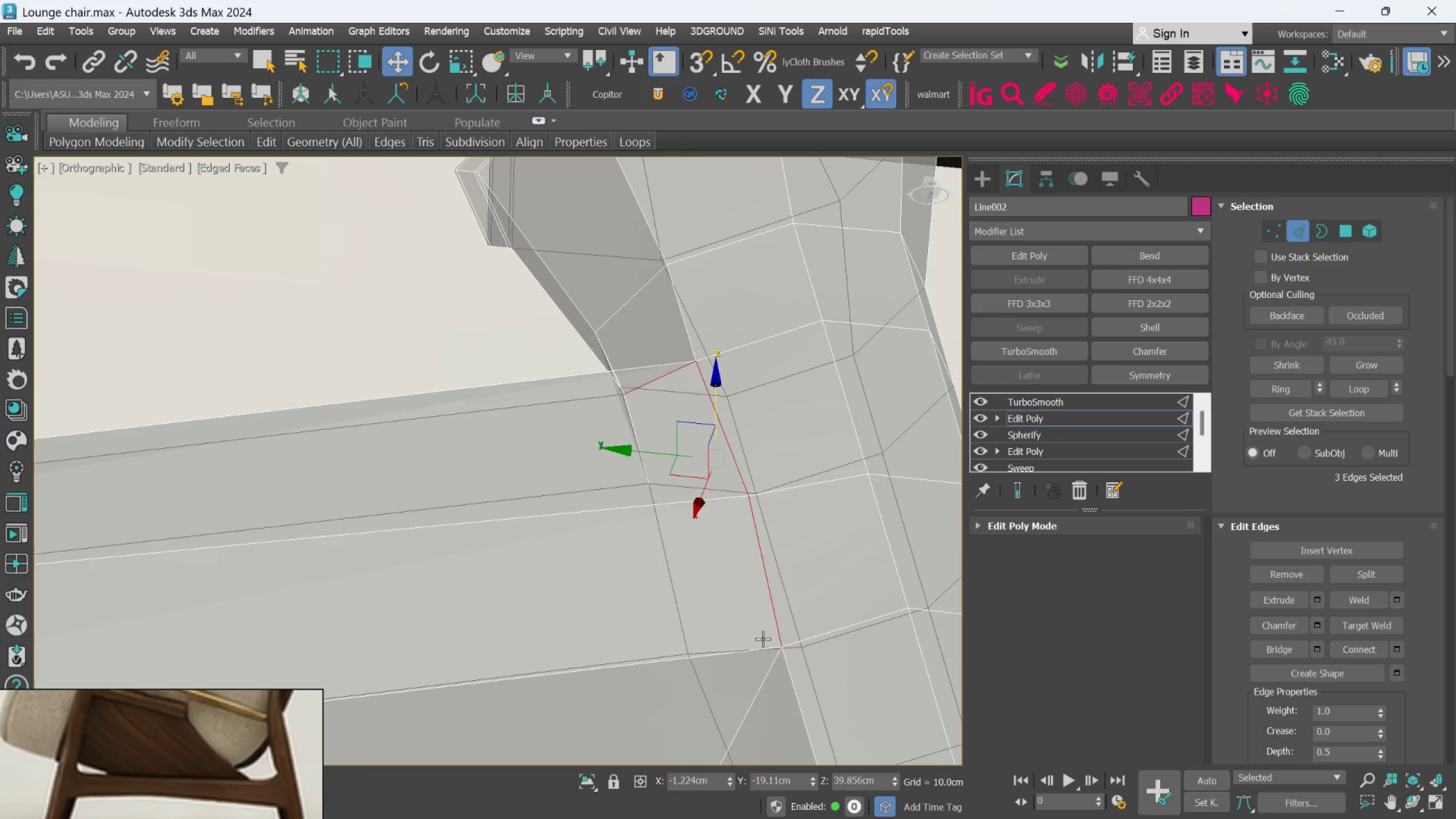 
hold_key(key=ControlLeft, duration=0.67)
 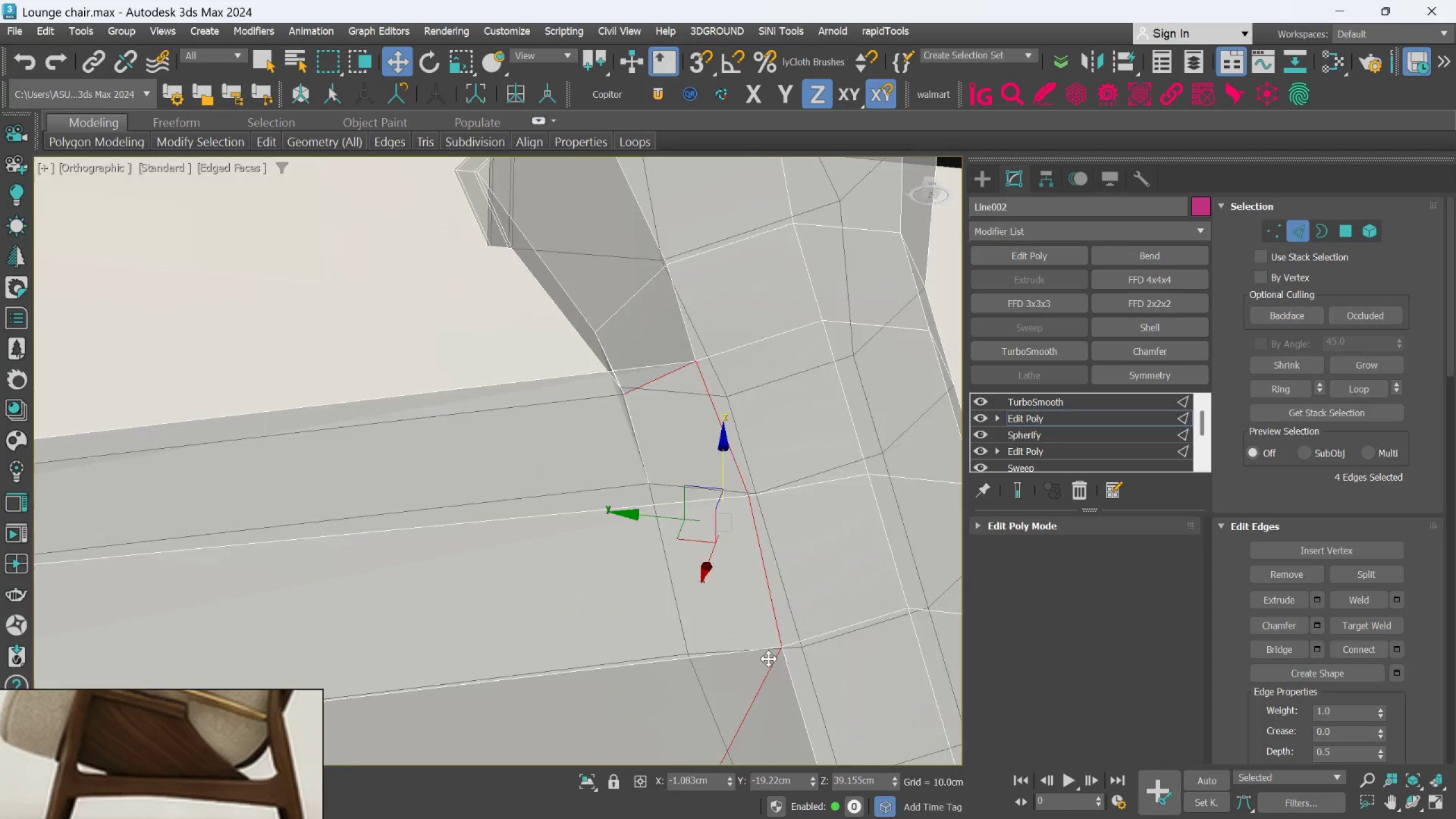 
hold_key(key=AltLeft, duration=1.06)
 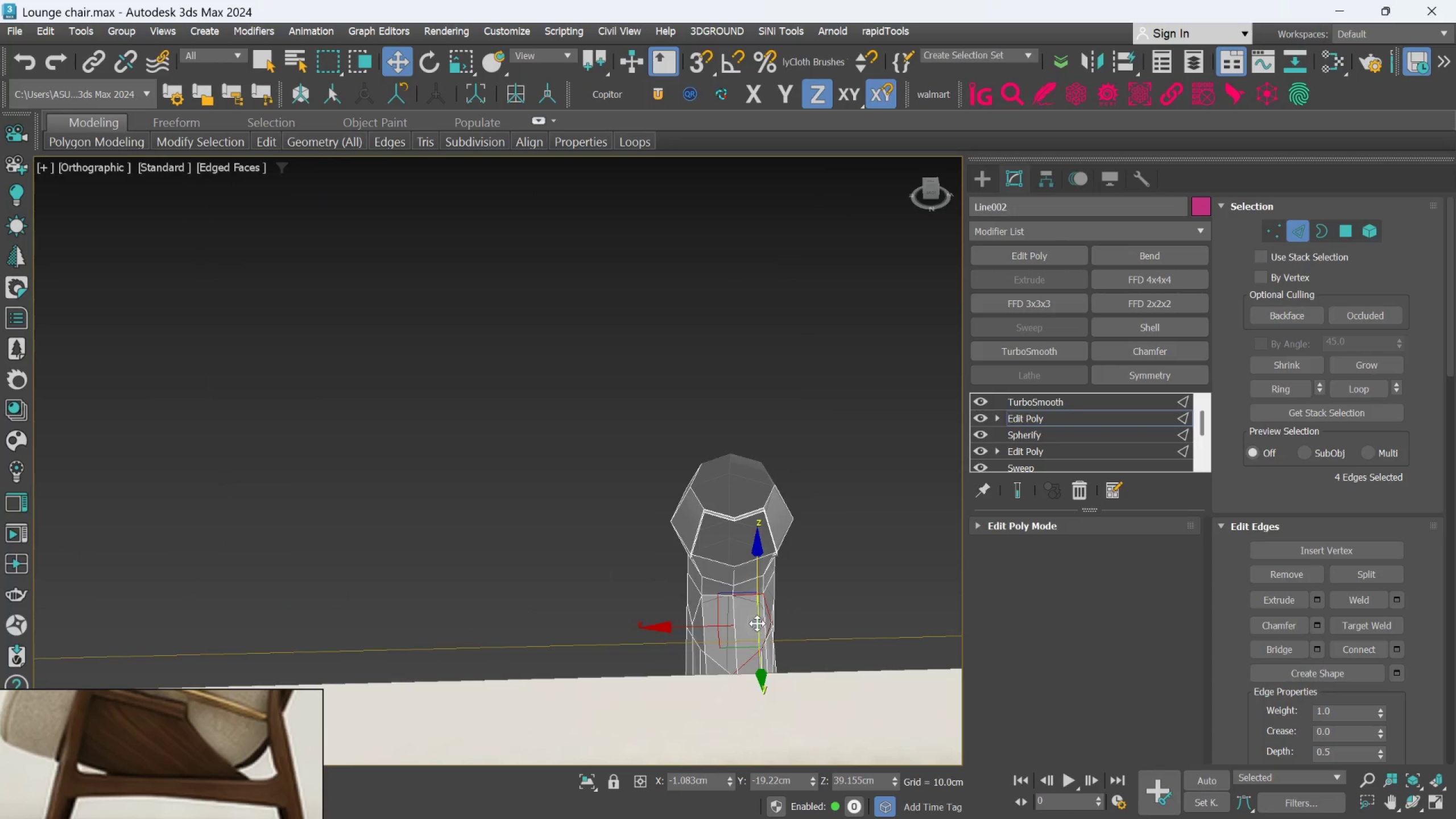 
scroll: coordinate [768, 659], scroll_direction: down, amount: 3.0
 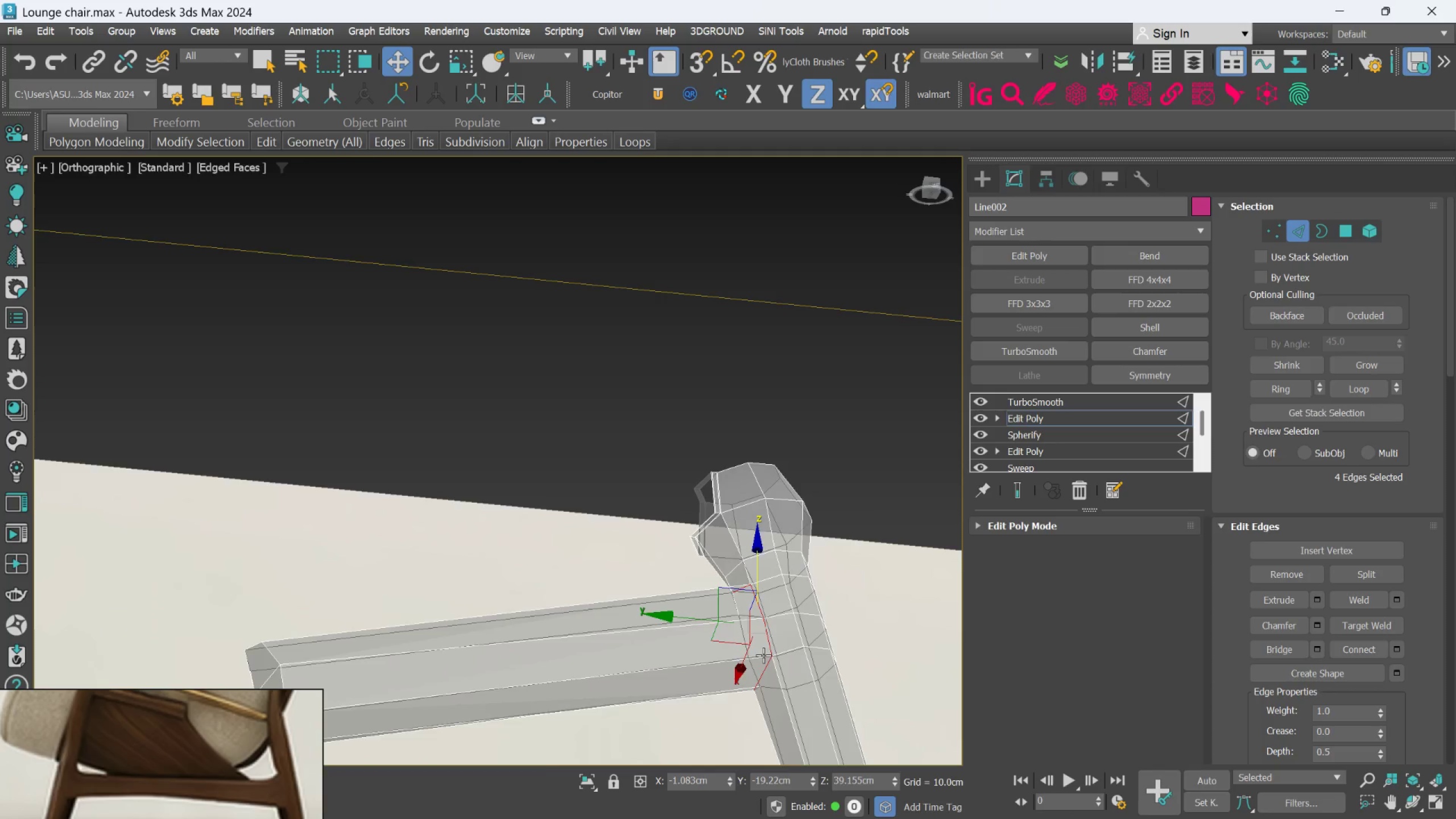 
hold_key(key=ControlLeft, duration=0.61)
 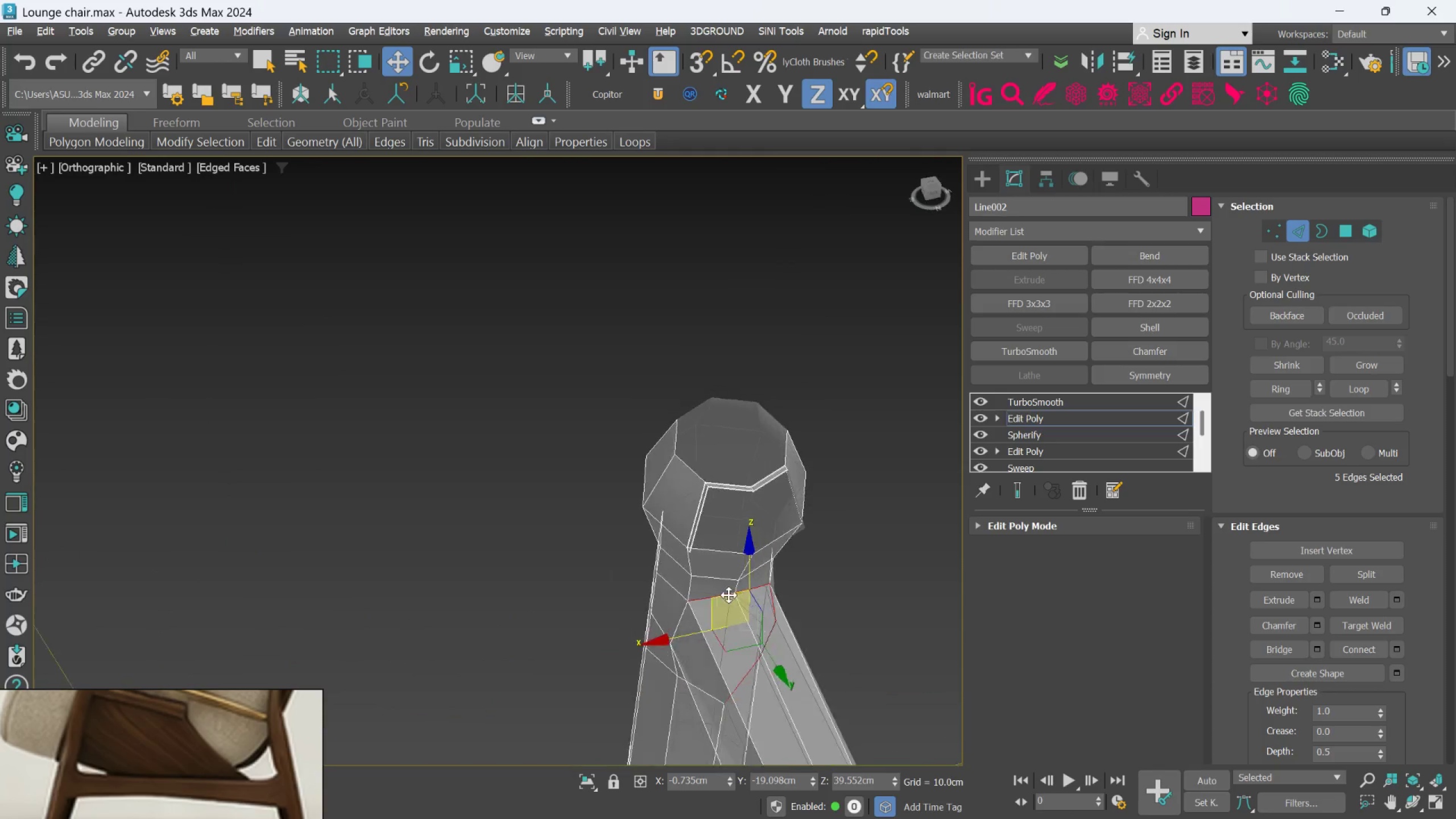 
scroll: coordinate [750, 612], scroll_direction: up, amount: 1.0
 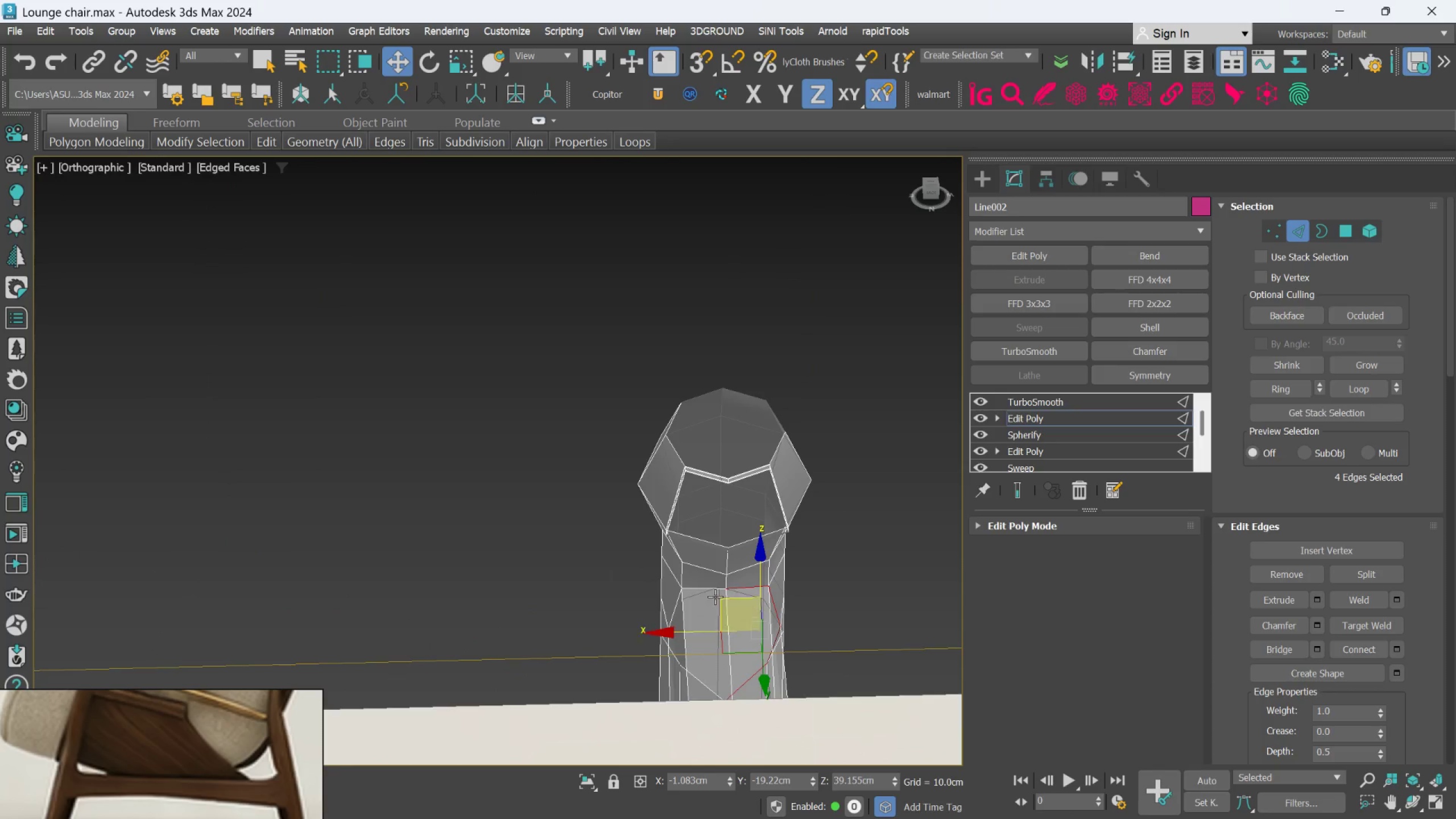 
left_click([711, 590])
 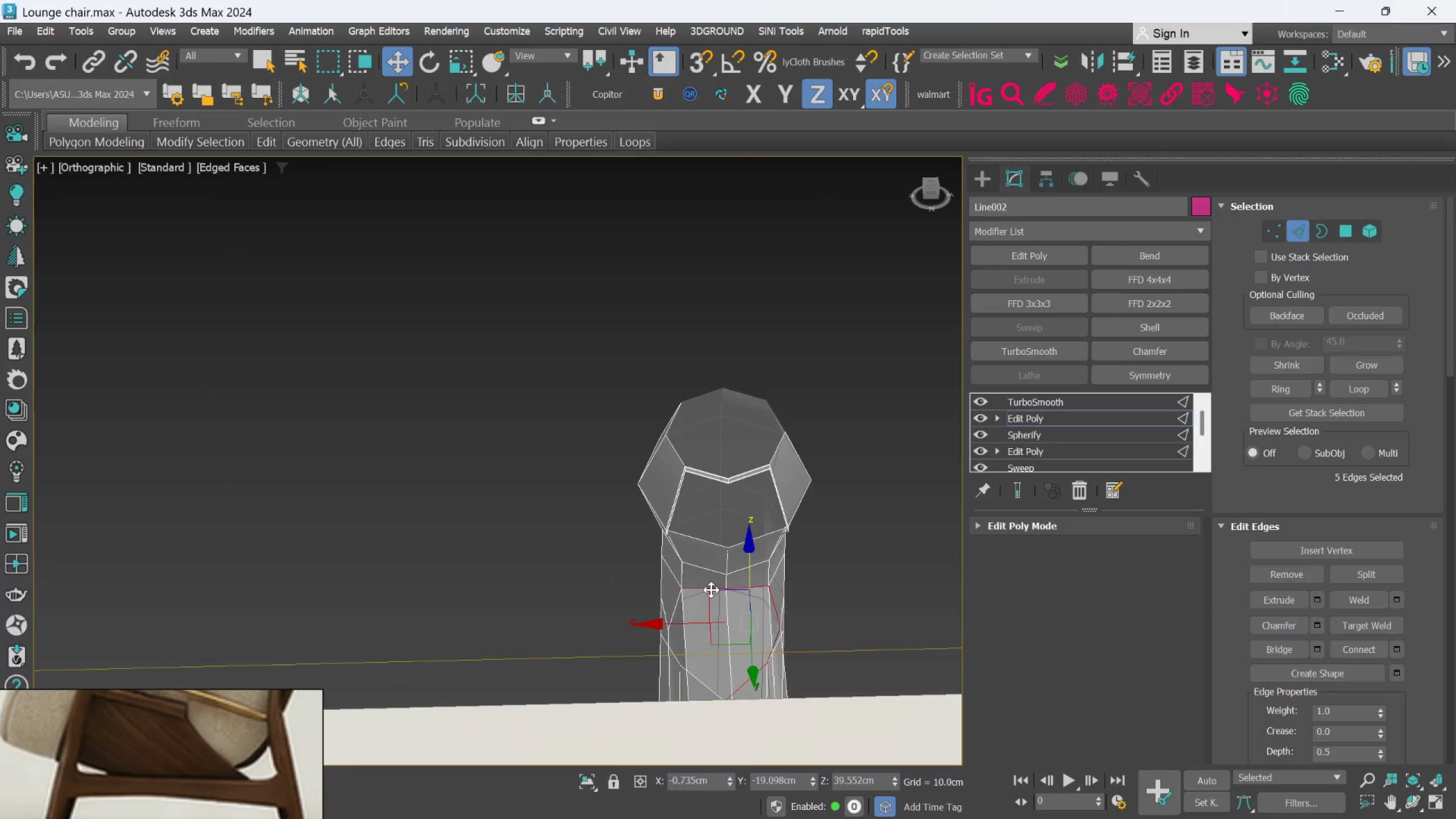 
hold_key(key=ControlLeft, duration=2.02)
 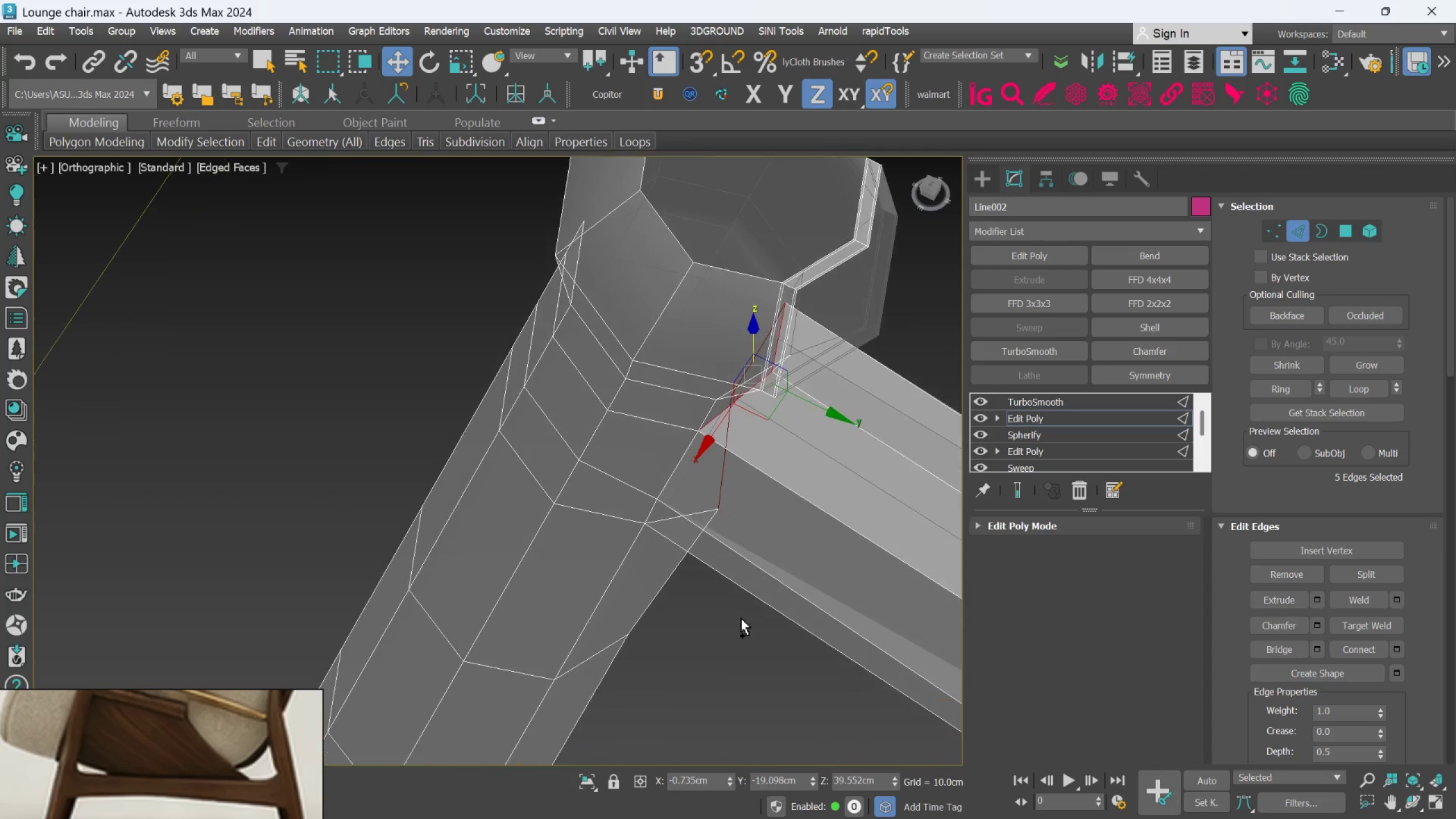 
hold_key(key=AltLeft, duration=1.31)
 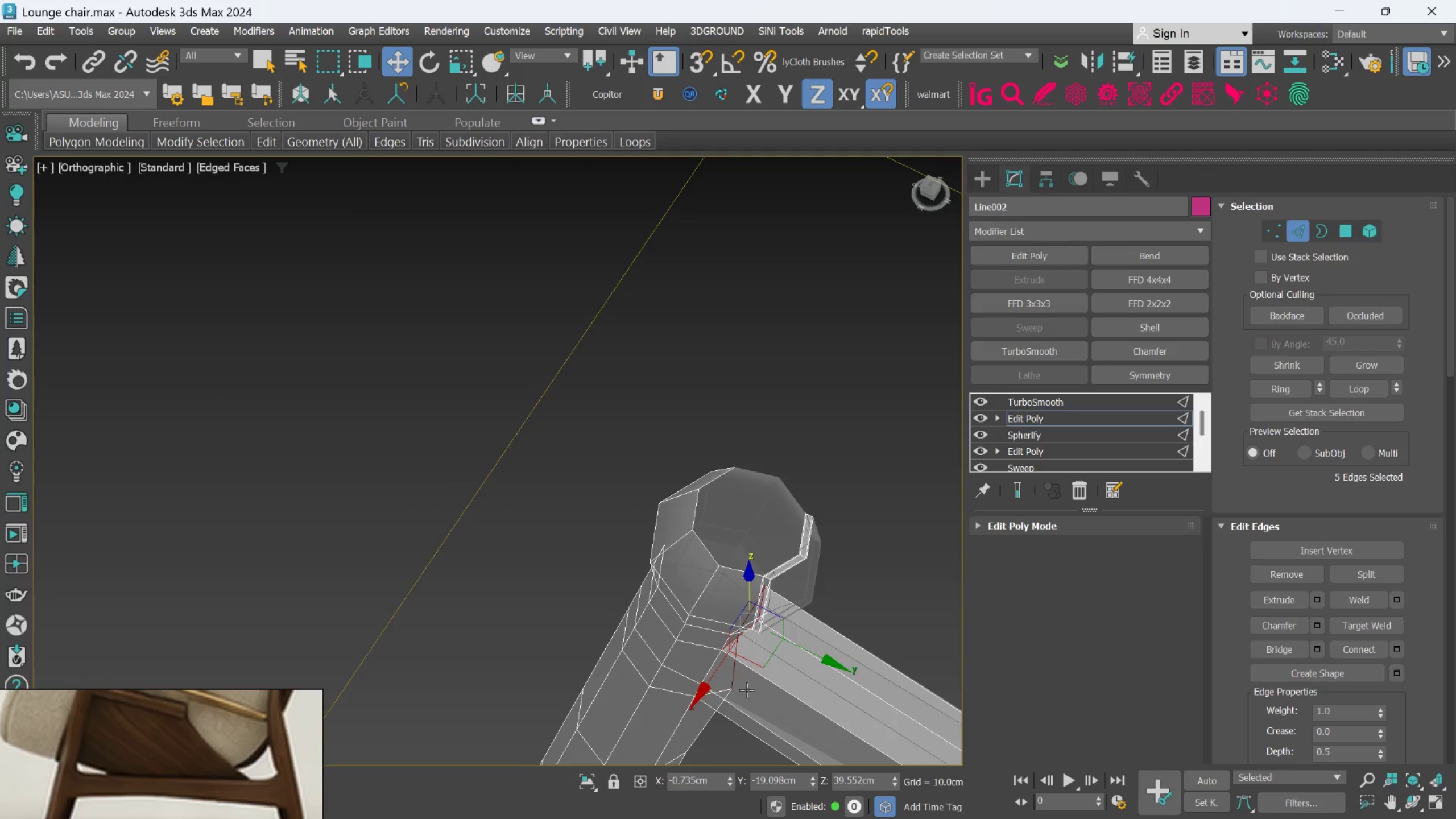 
hold_key(key=ControlLeft, duration=1.5)
 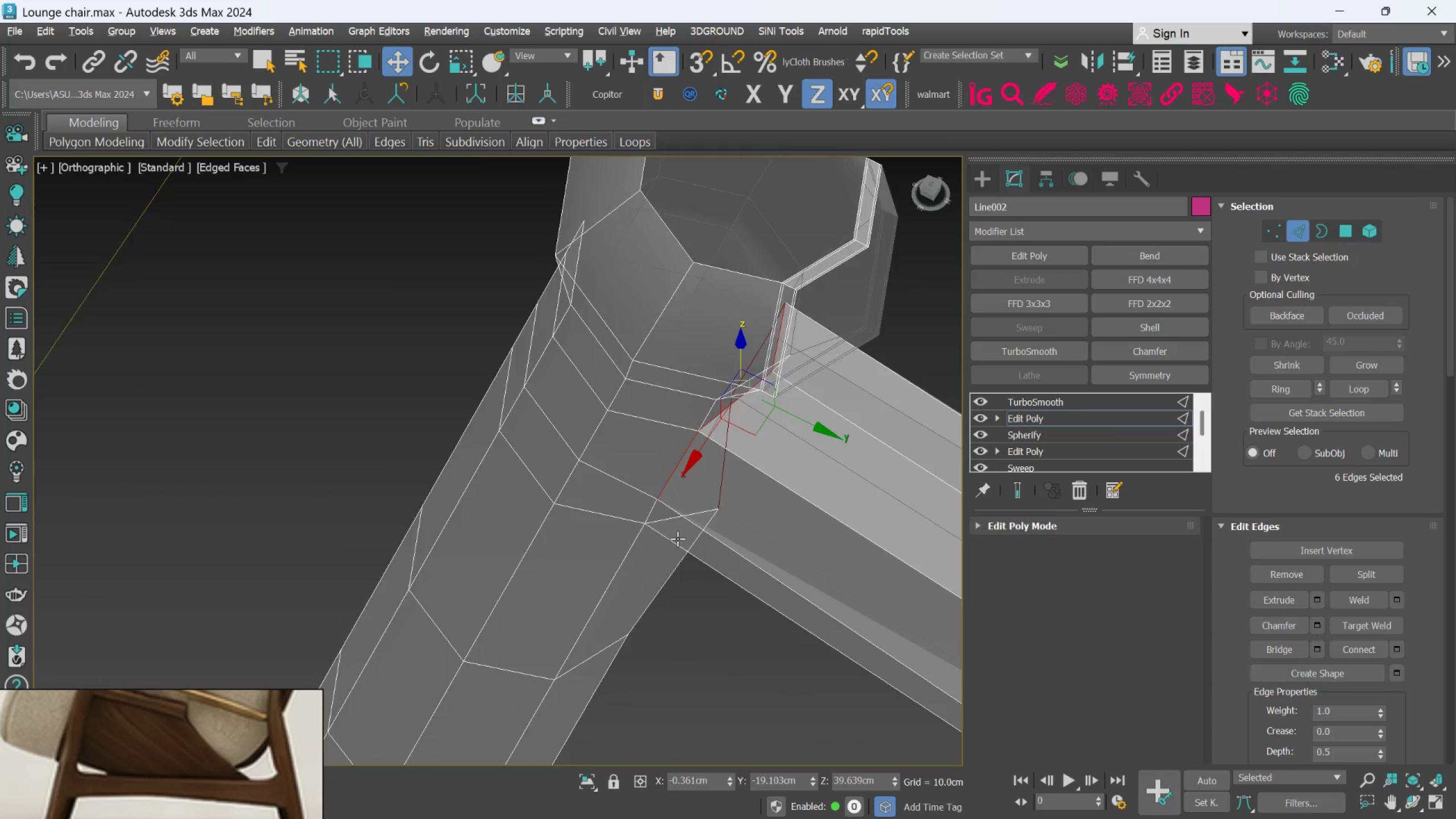 
scroll: coordinate [747, 690], scroll_direction: up, amount: 2.0
 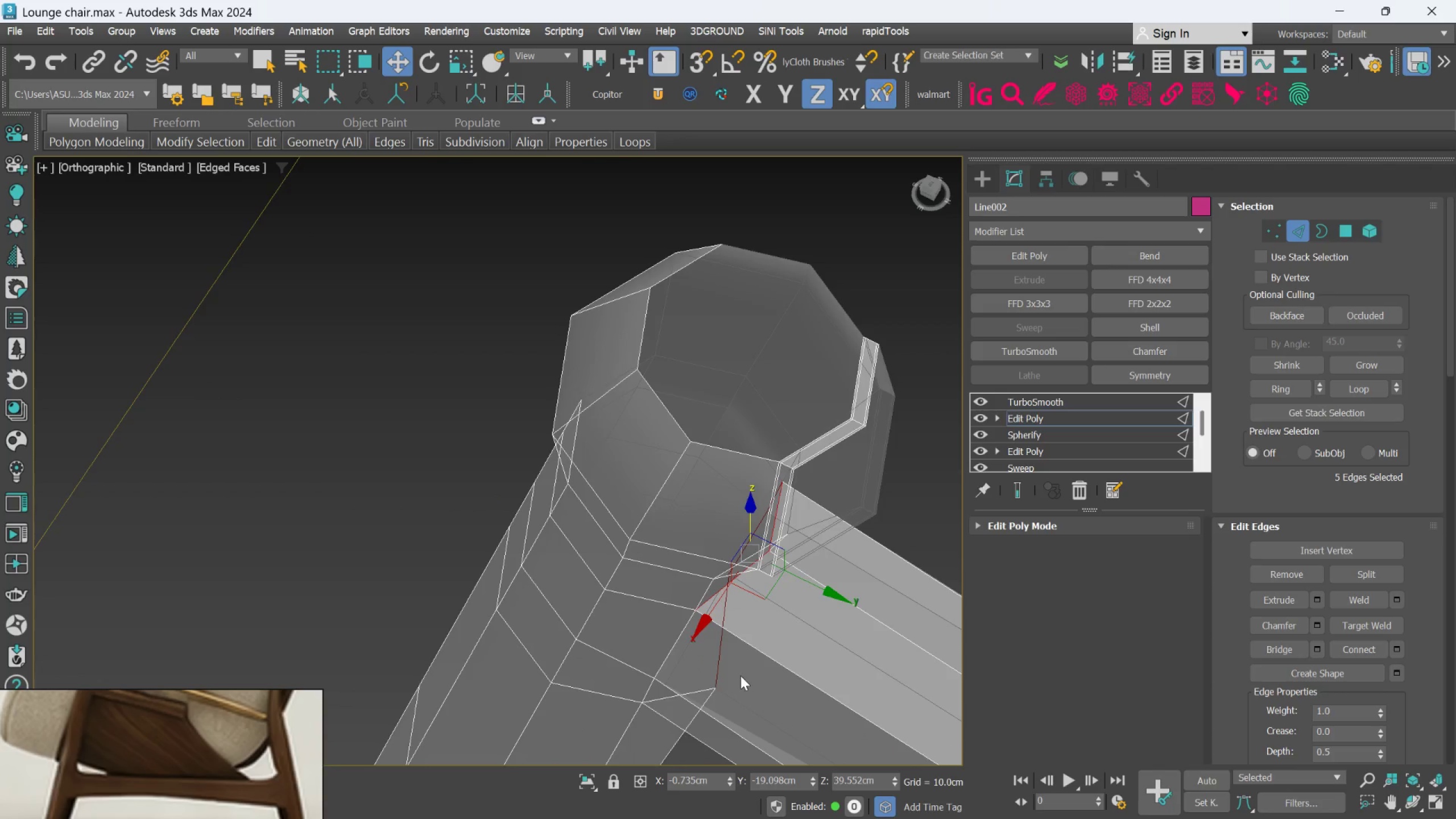 
left_click([683, 475])
 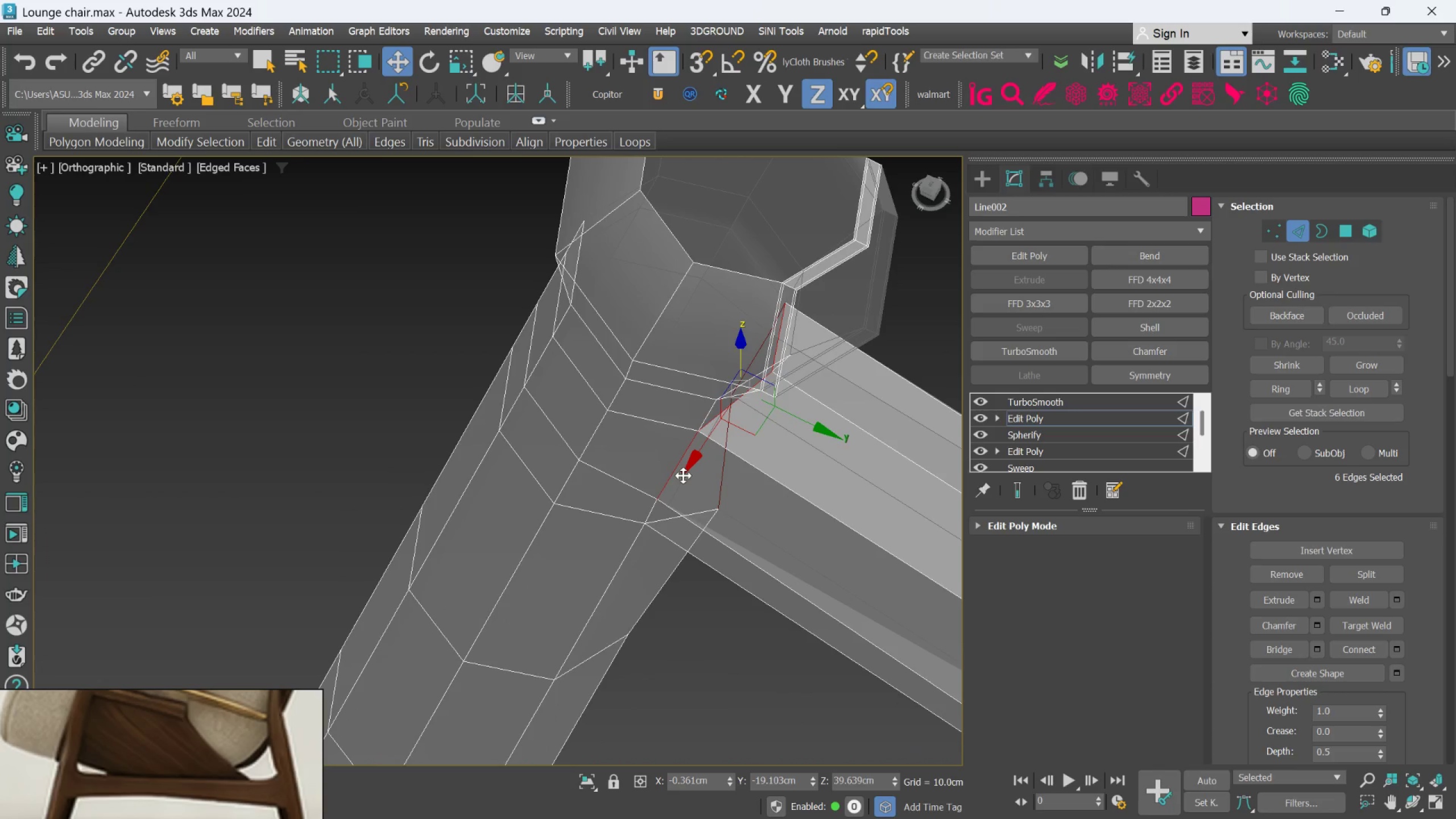 
key(Control+ControlLeft)
 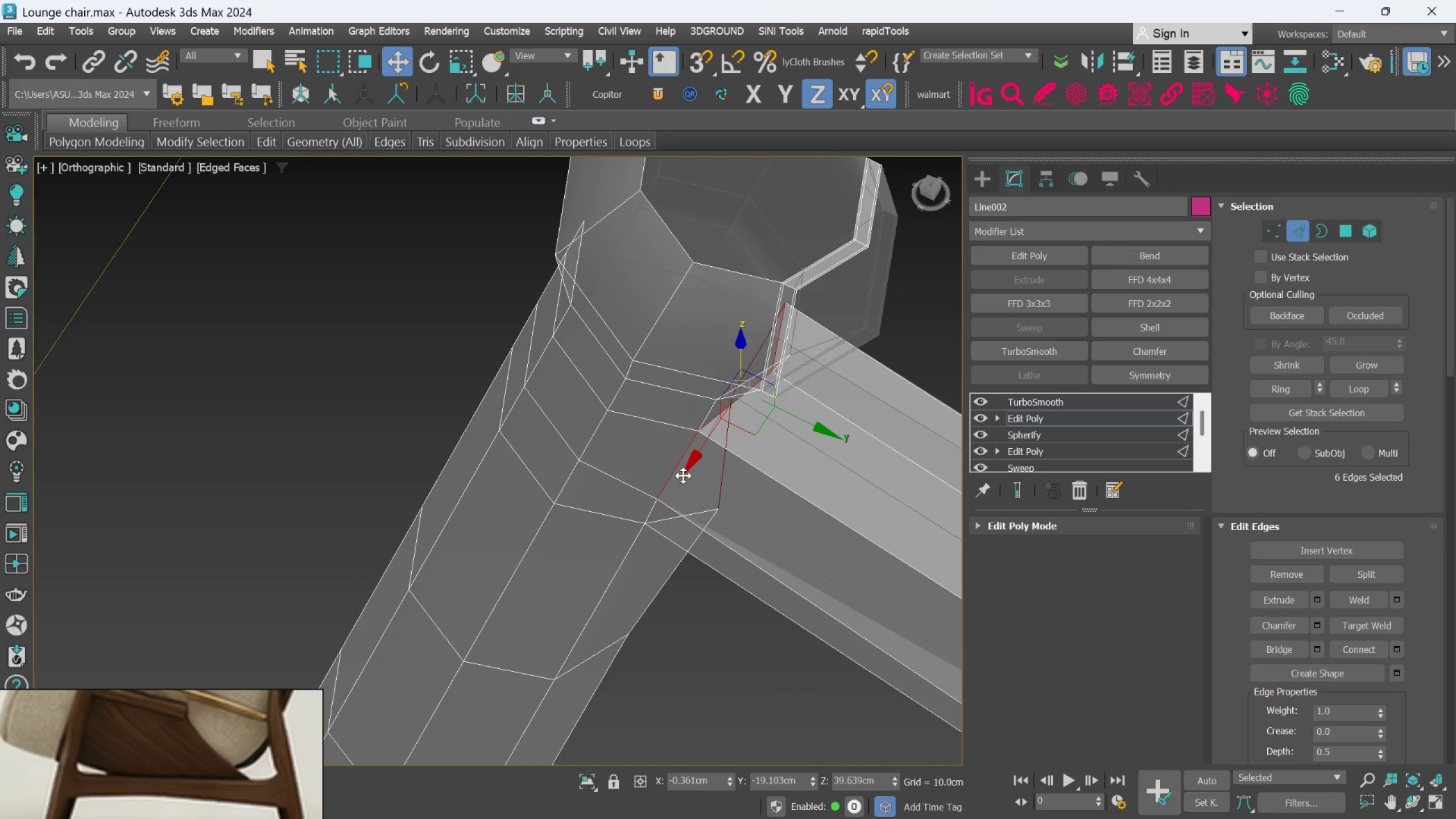 
key(Control+ControlLeft)
 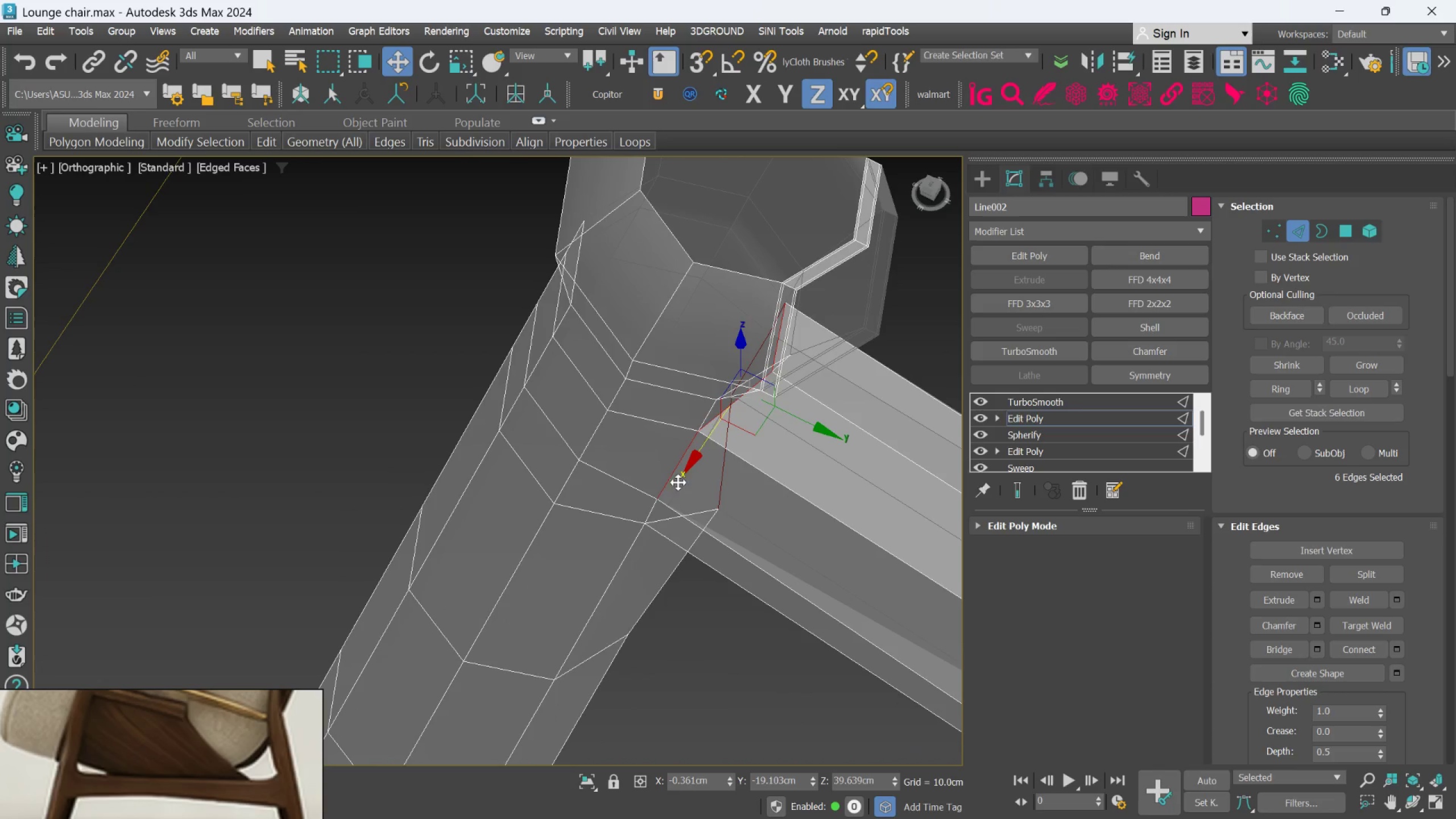 
key(Control+ControlLeft)
 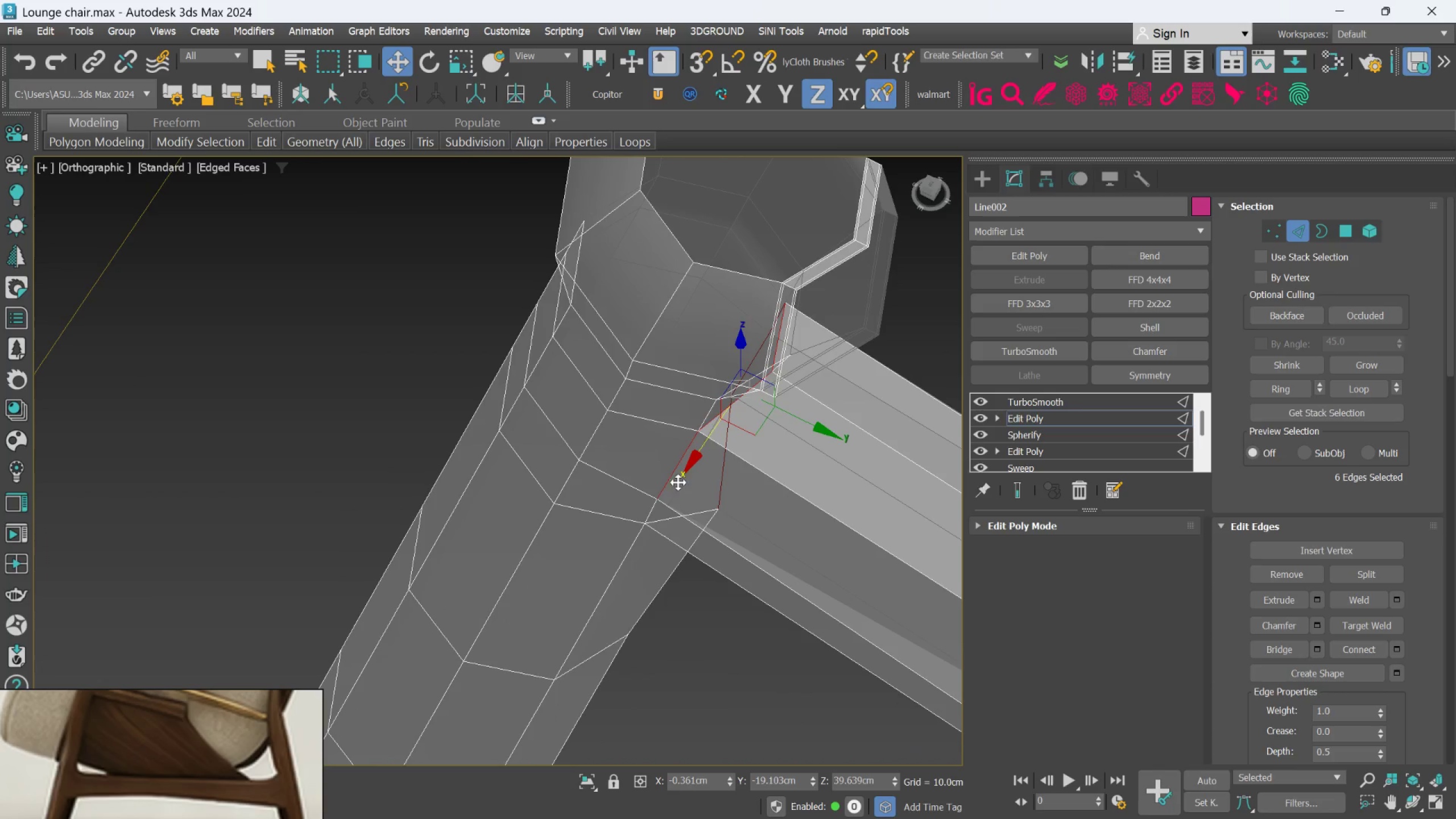 
key(Control+ControlLeft)
 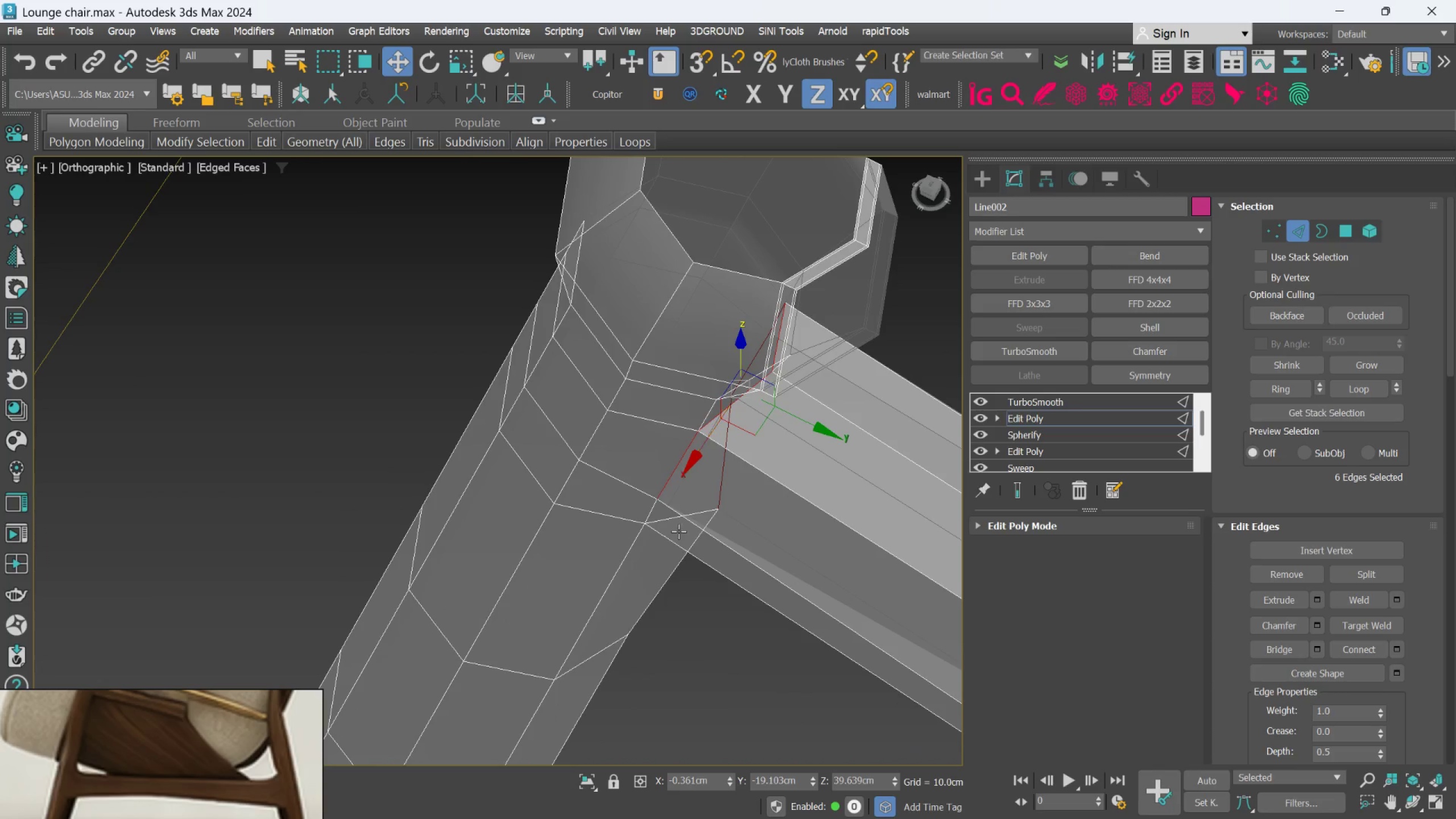 
hold_key(key=ControlLeft, duration=1.59)
 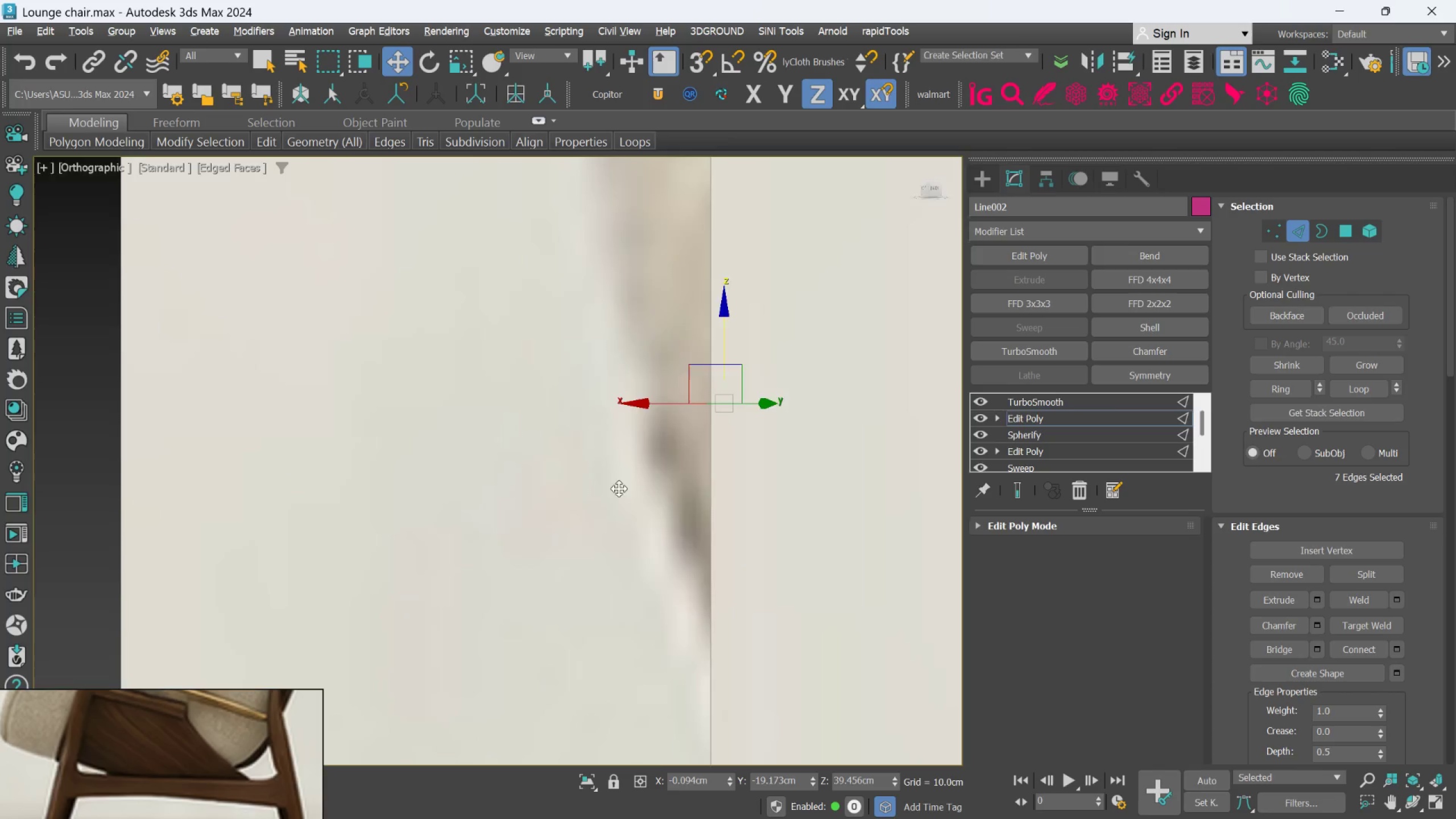 
hold_key(key=AltLeft, duration=0.75)
 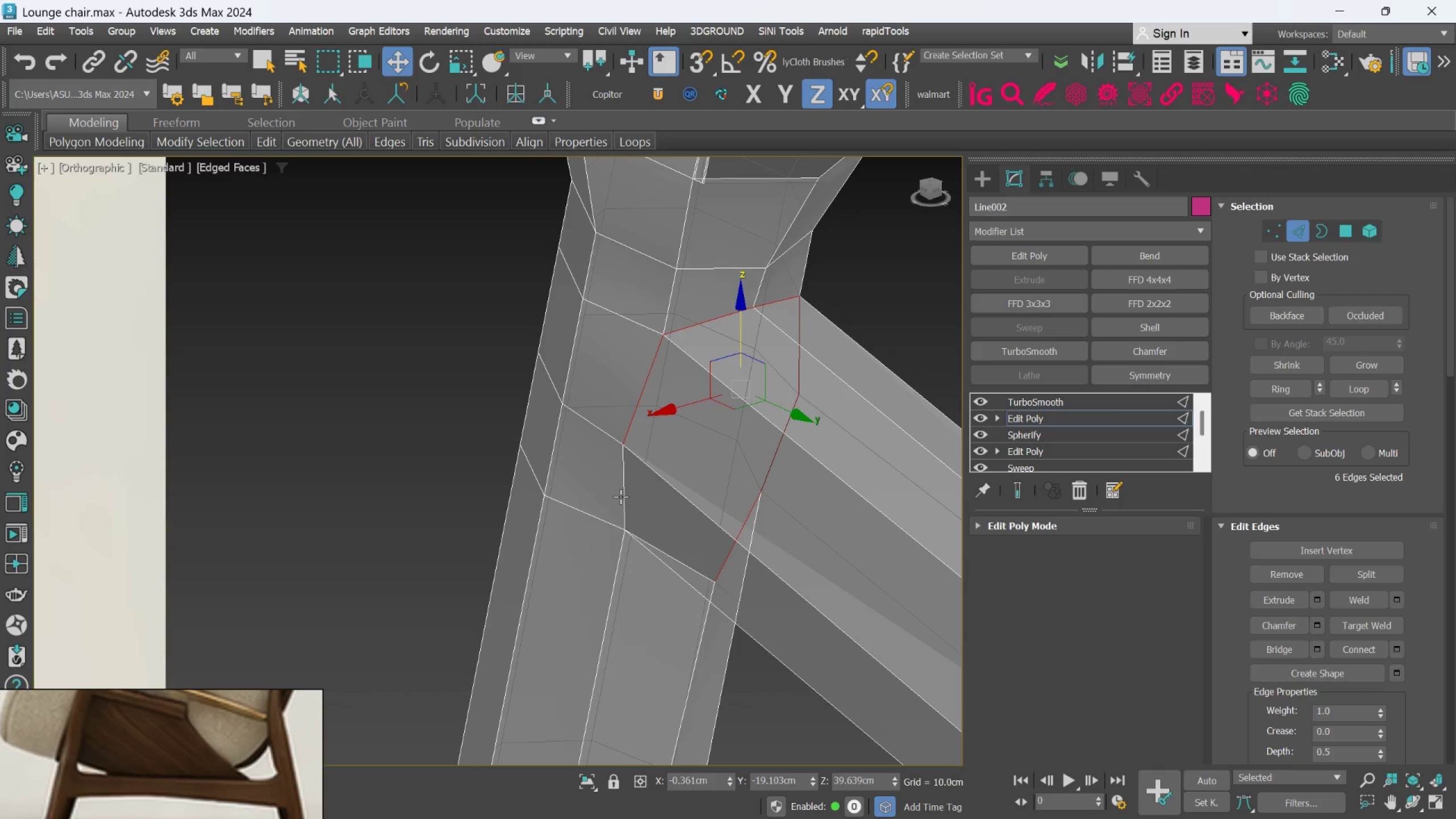 
left_click([621, 497])
 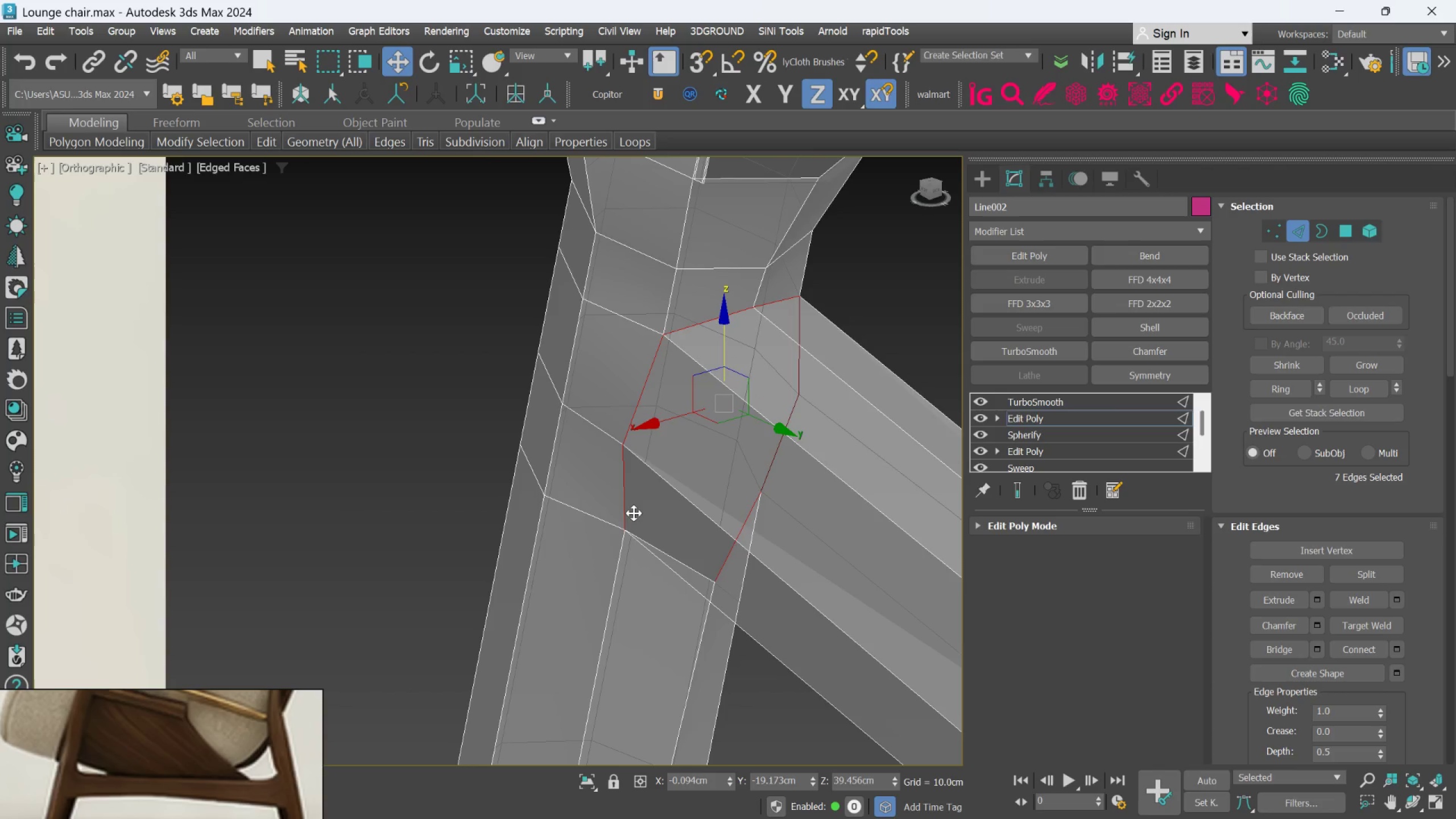 
hold_key(key=AltLeft, duration=1.53)
 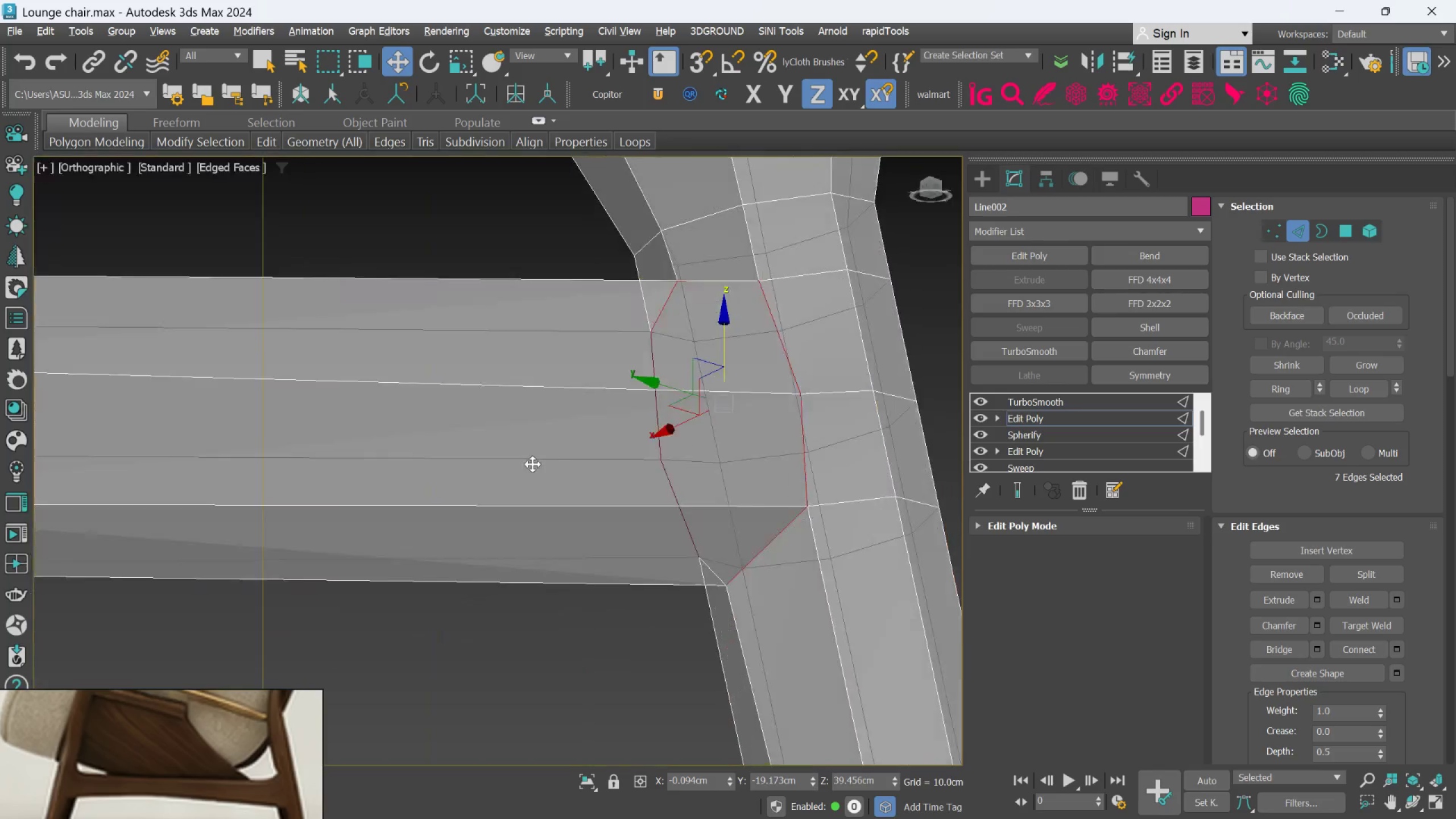 
hold_key(key=AltLeft, duration=1.03)
 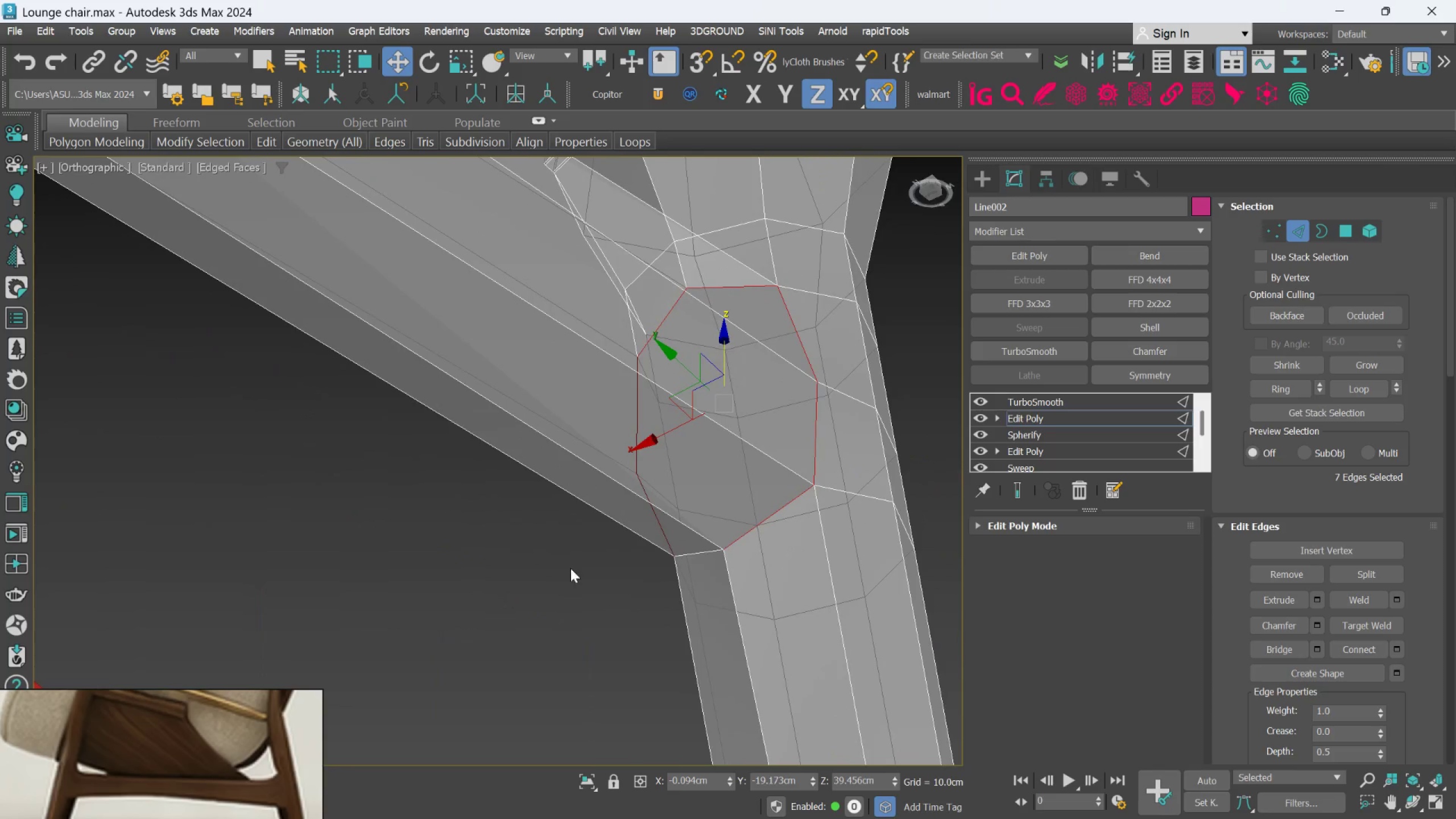 
hold_key(key=ControlLeft, duration=0.91)
left_click([681, 556])
 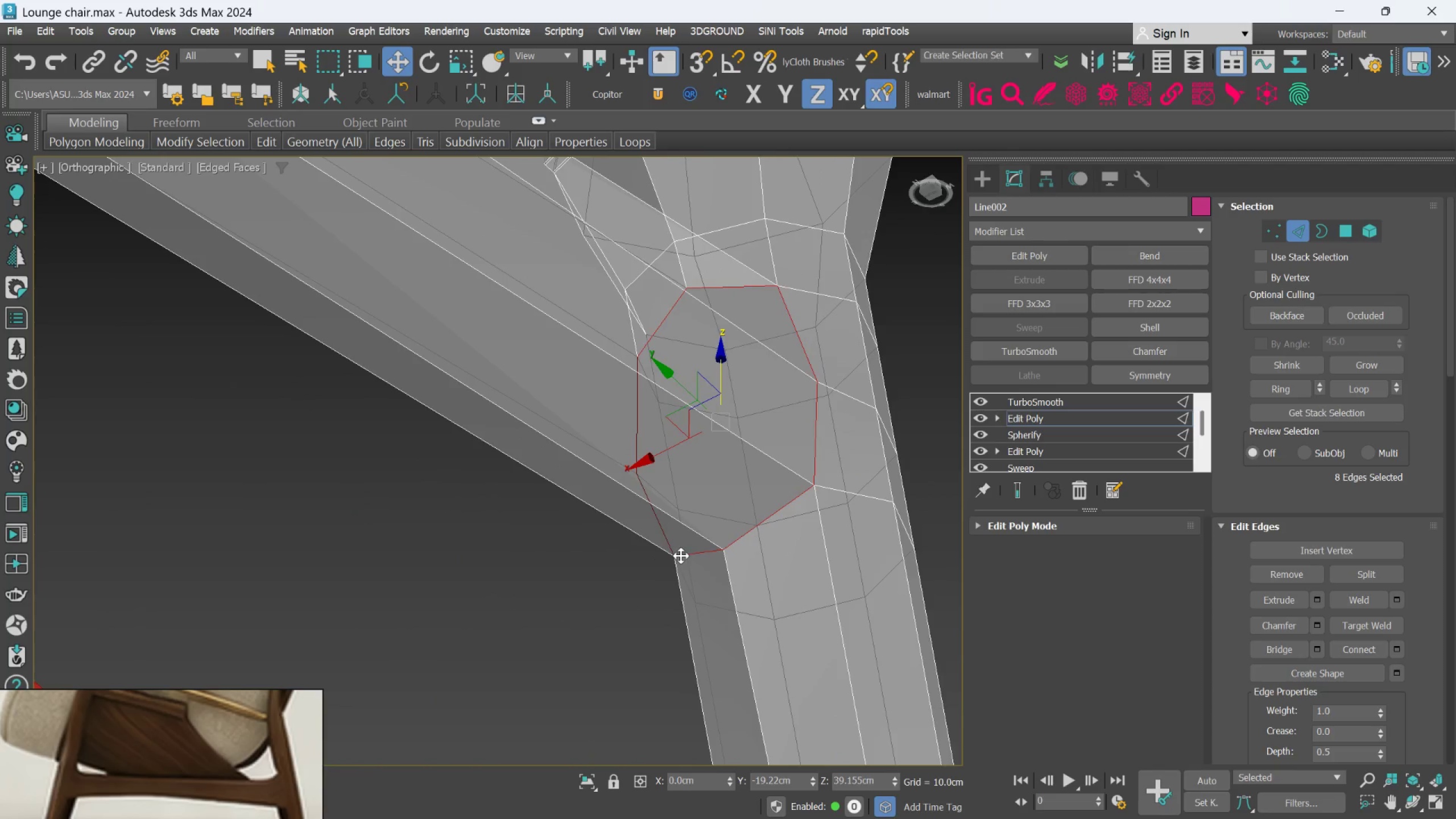 
hold_key(key=AltLeft, duration=1.53)
 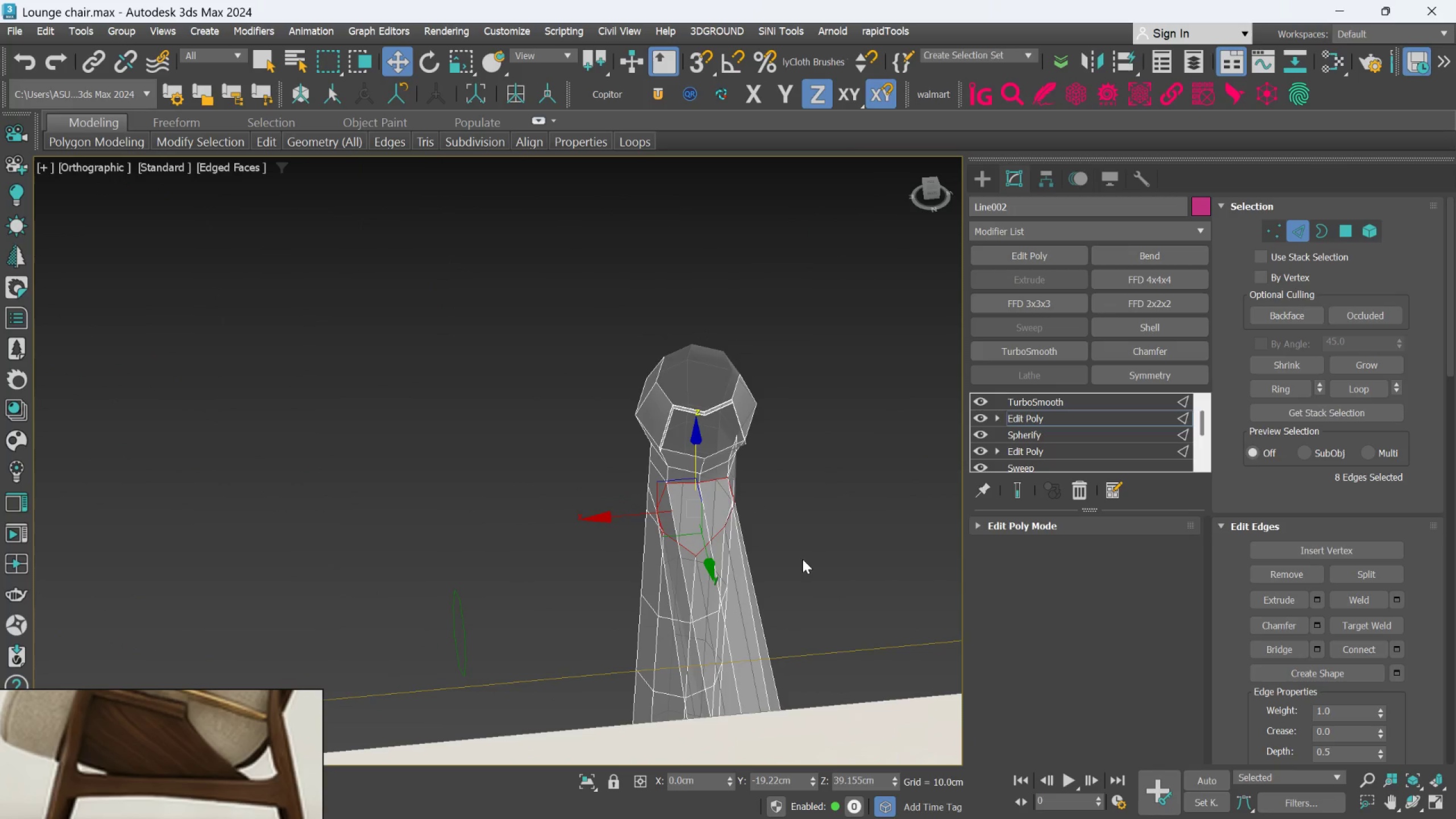 
scroll: coordinate [682, 556], scroll_direction: down, amount: 3.0
 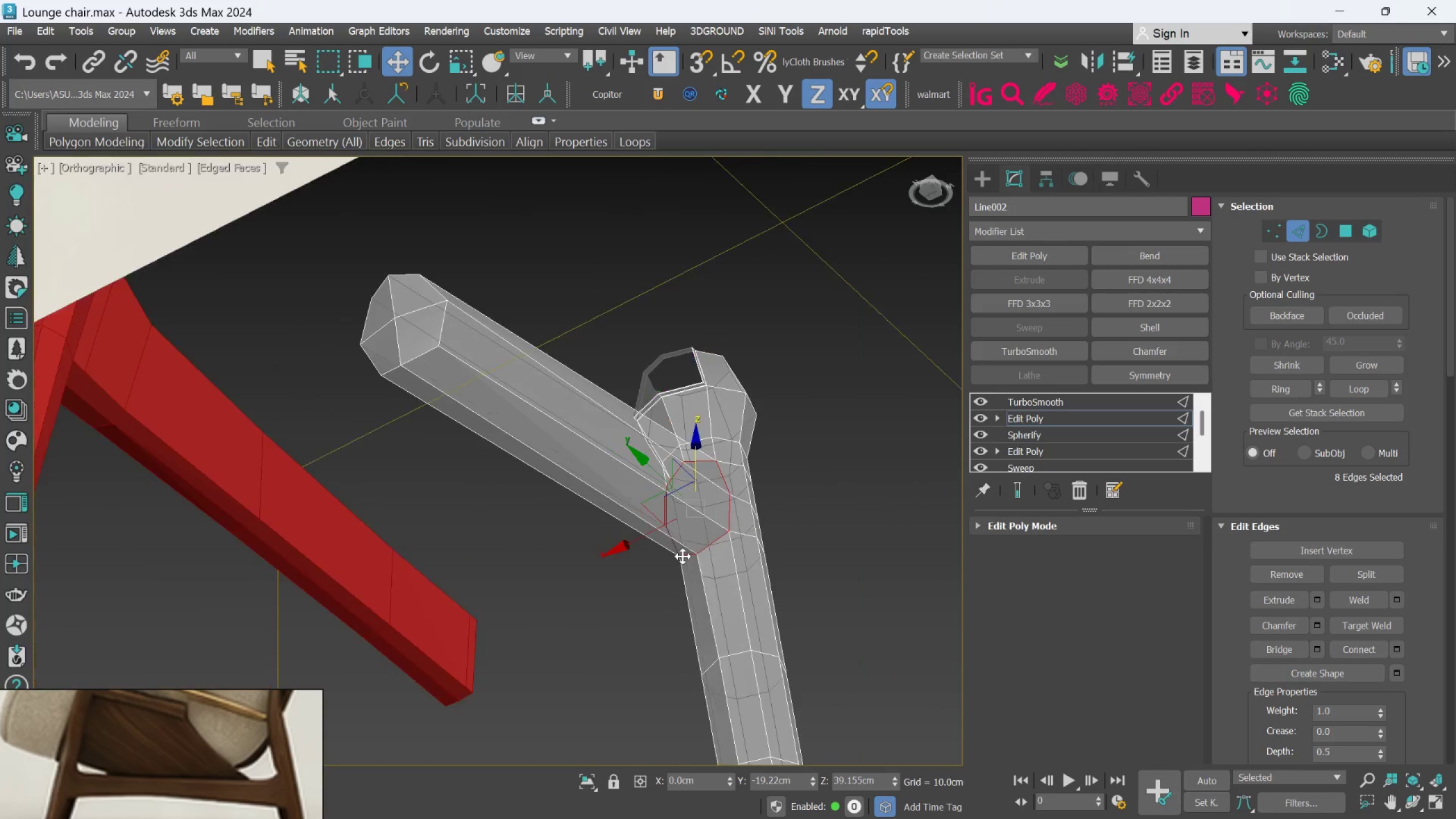 
hold_key(key=AltLeft, duration=0.45)
 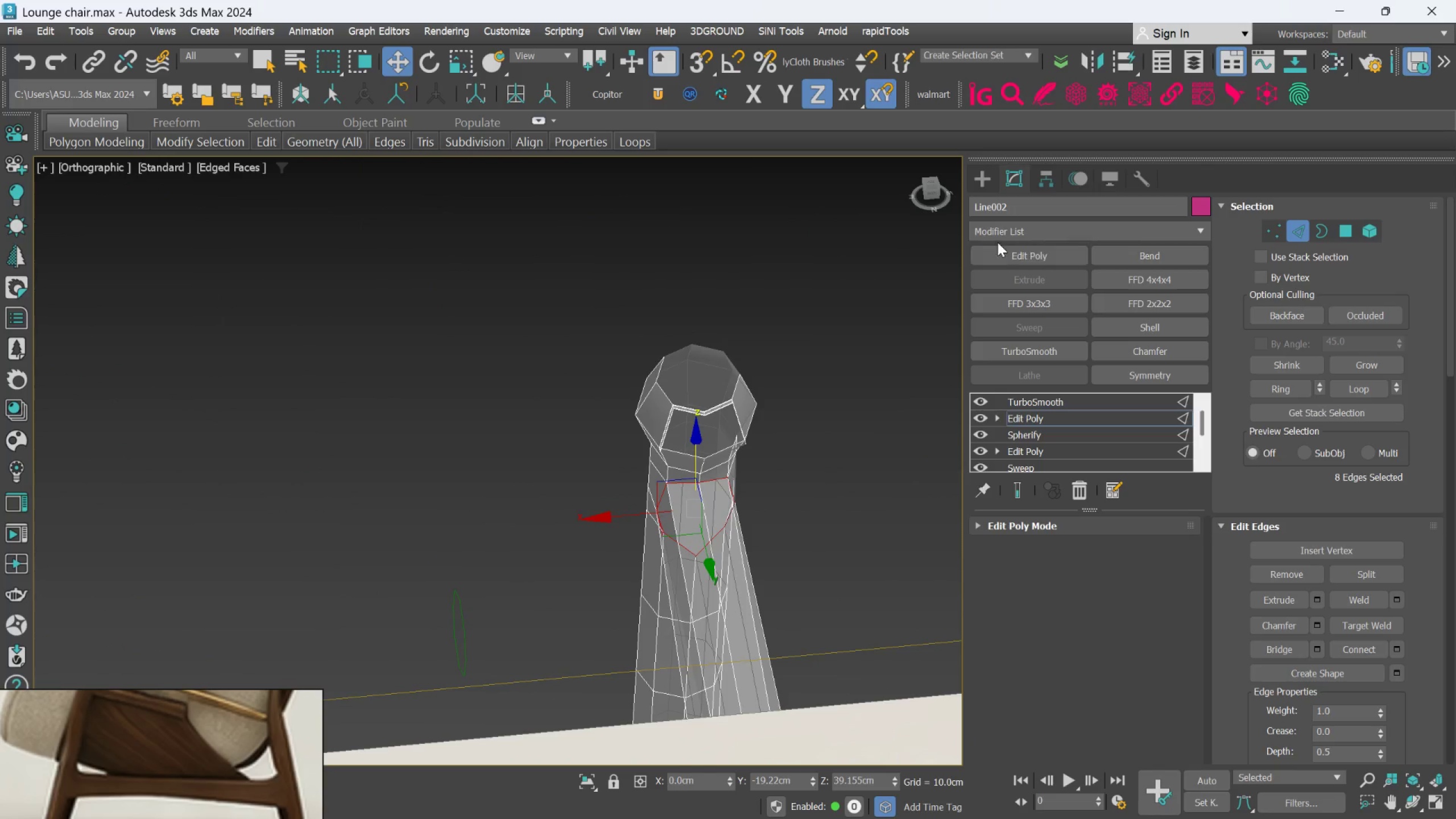 
left_click([998, 234])
 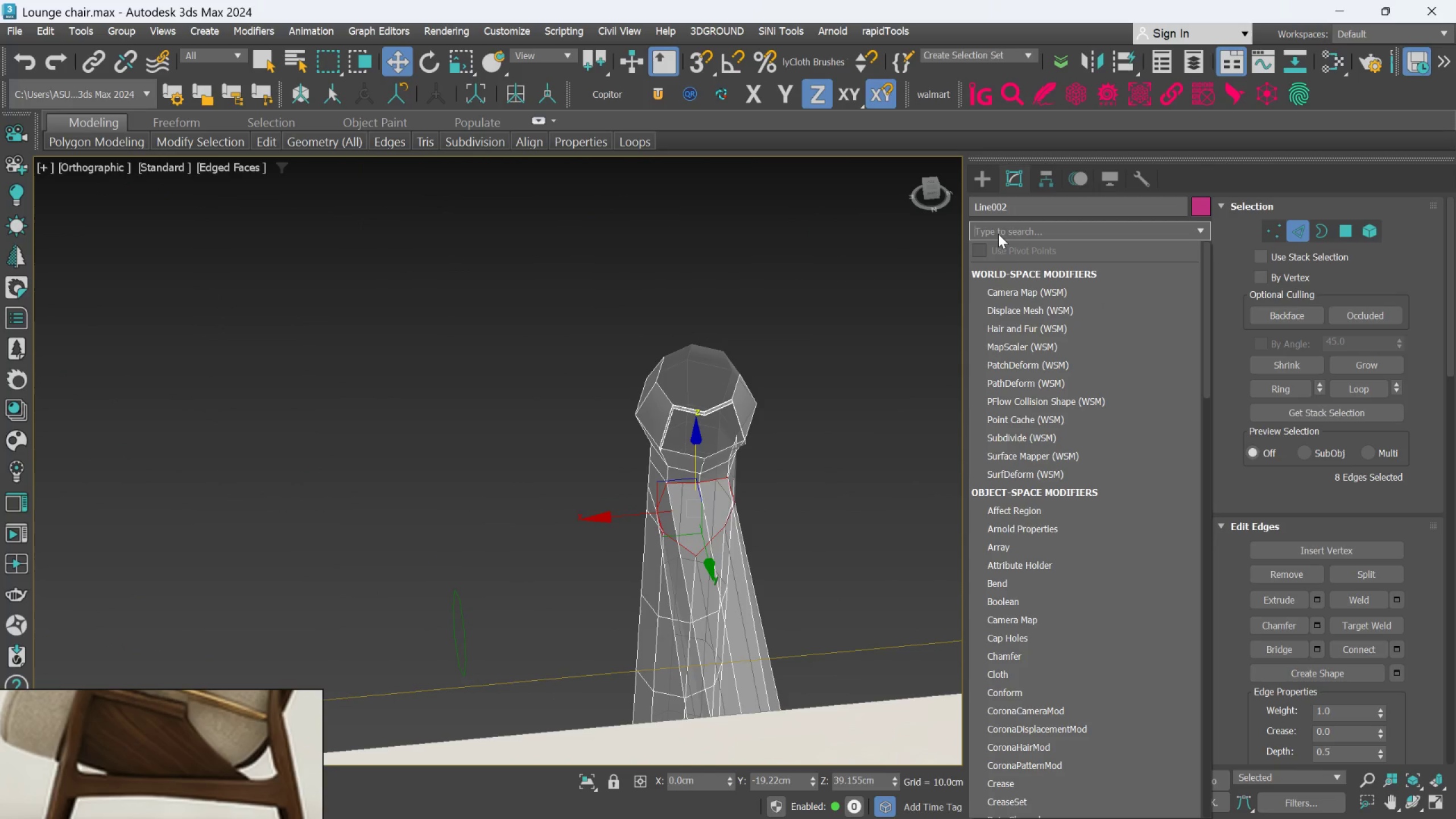 
key(S)
 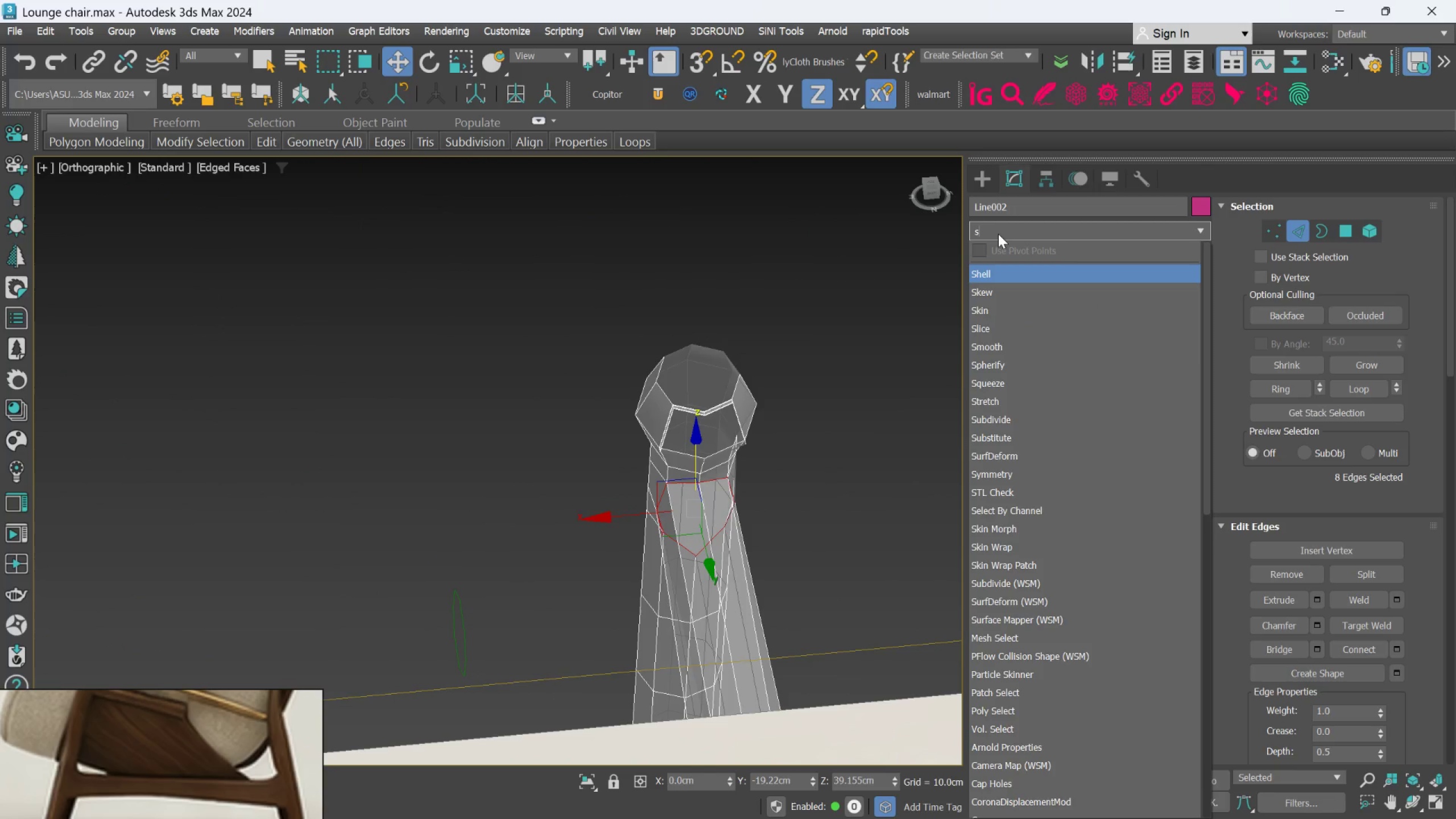 
key(P)
 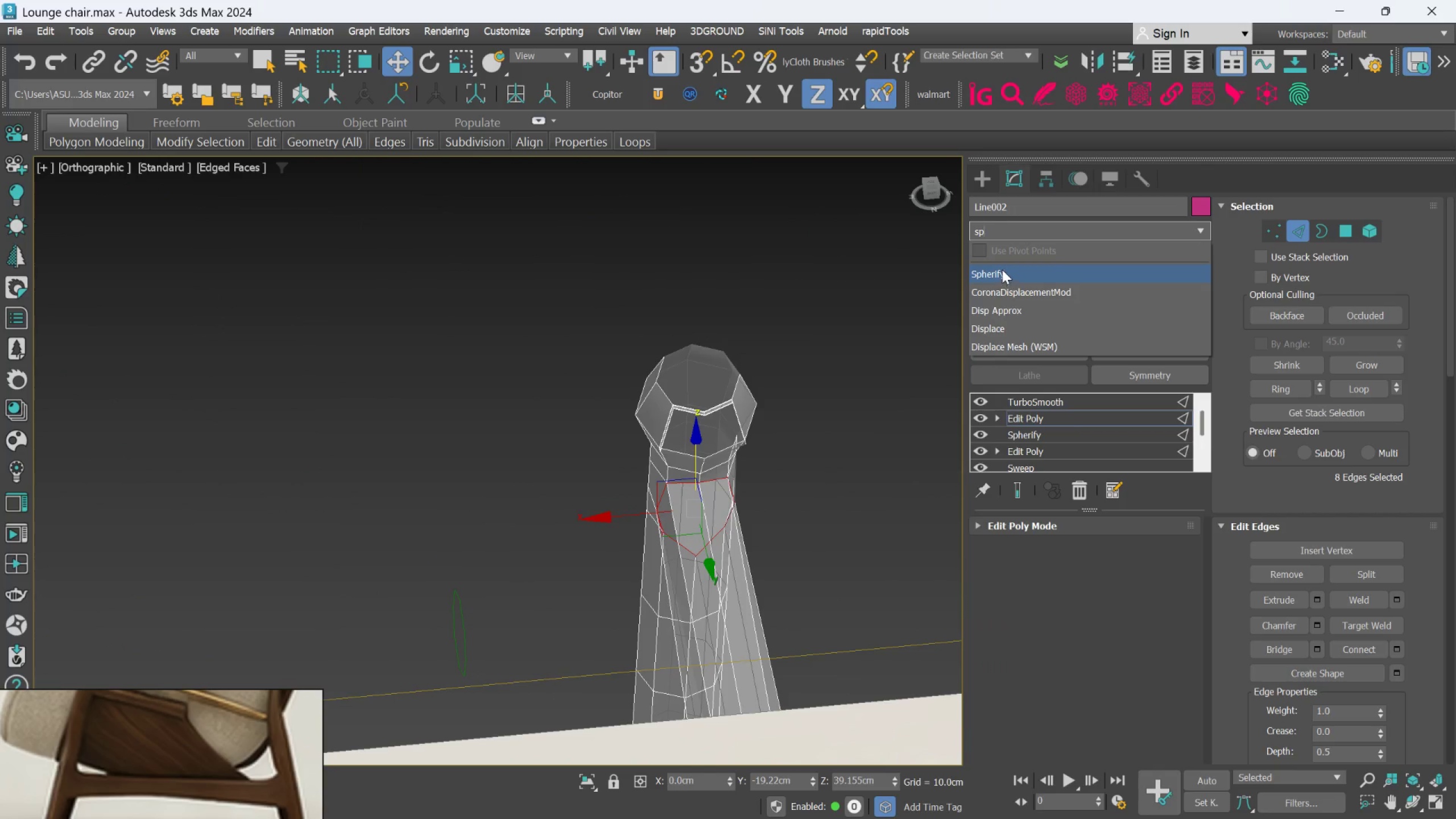 
left_click([1002, 267])
 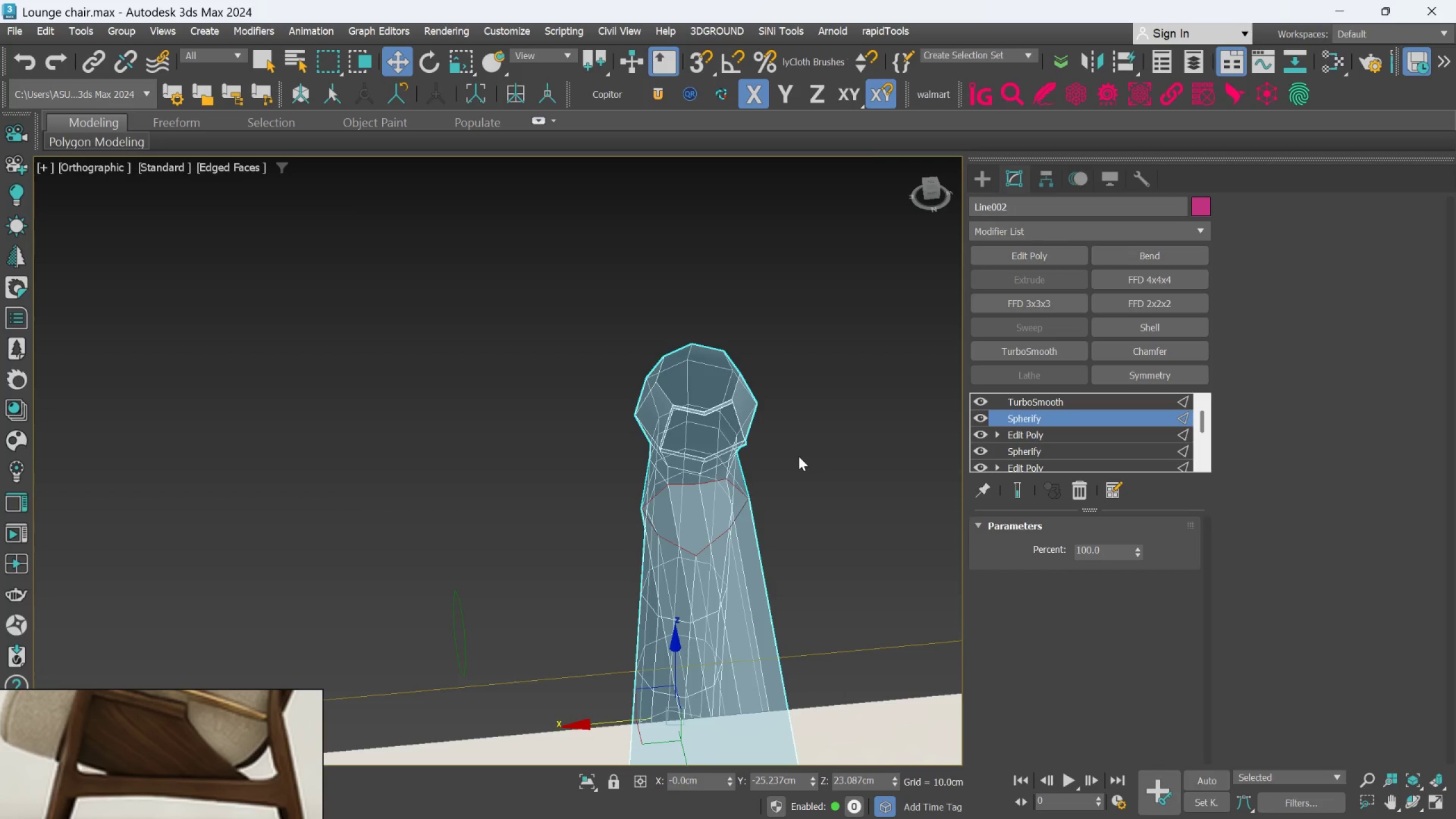 
hold_key(key=AltLeft, duration=0.81)
 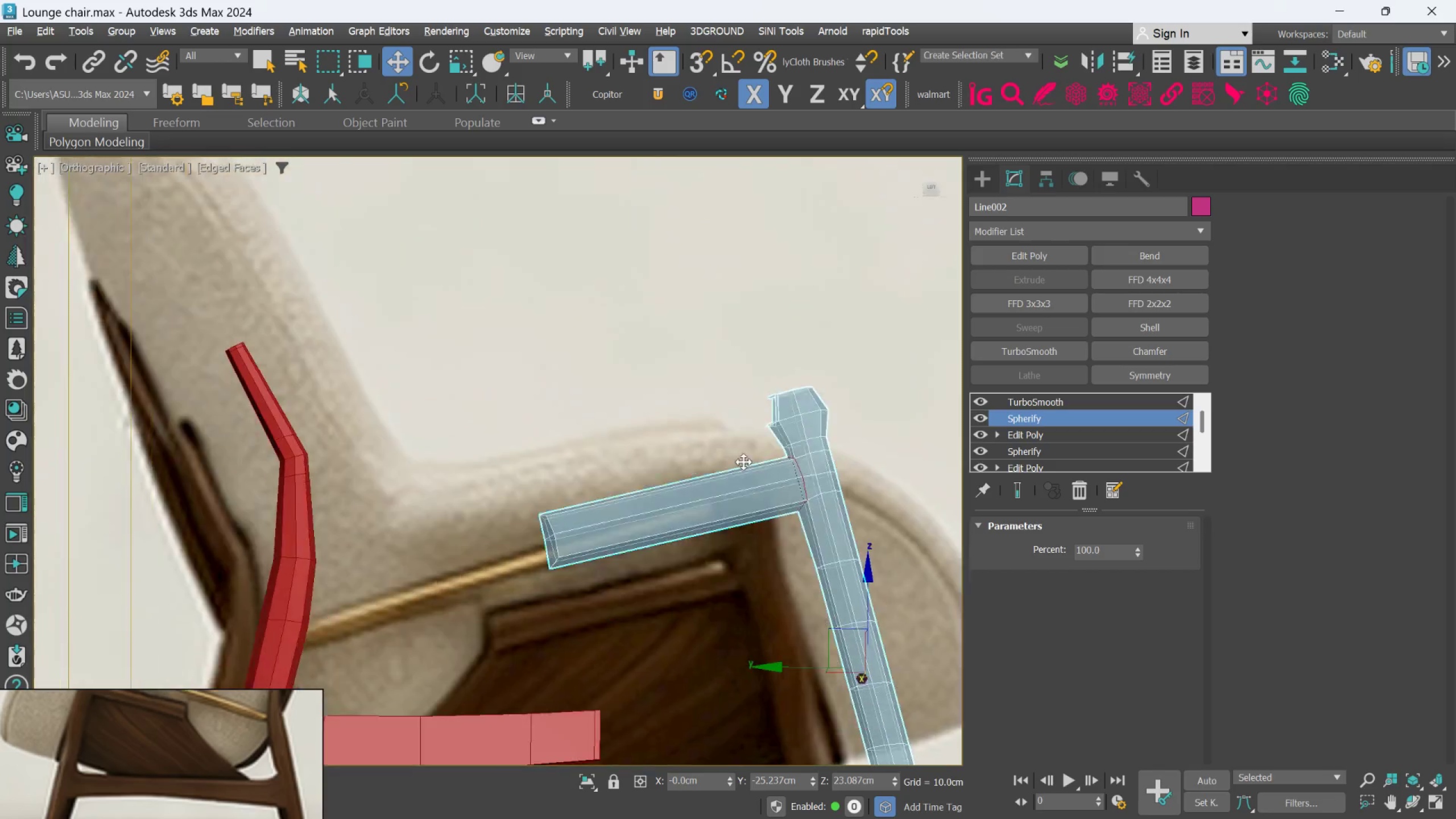 
scroll: coordinate [787, 466], scroll_direction: down, amount: 2.0
 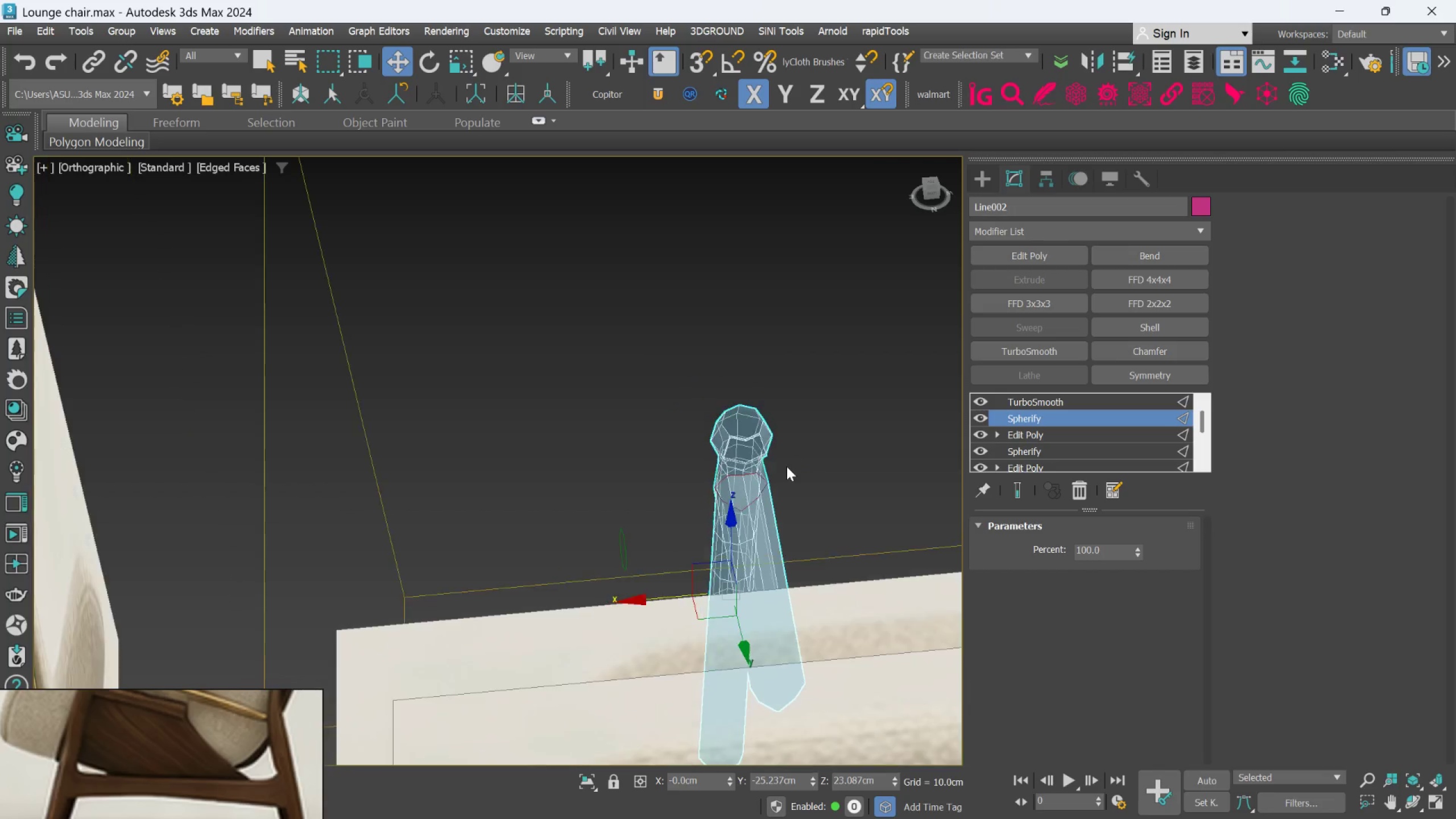 
hold_key(key=AltLeft, duration=1.5)
 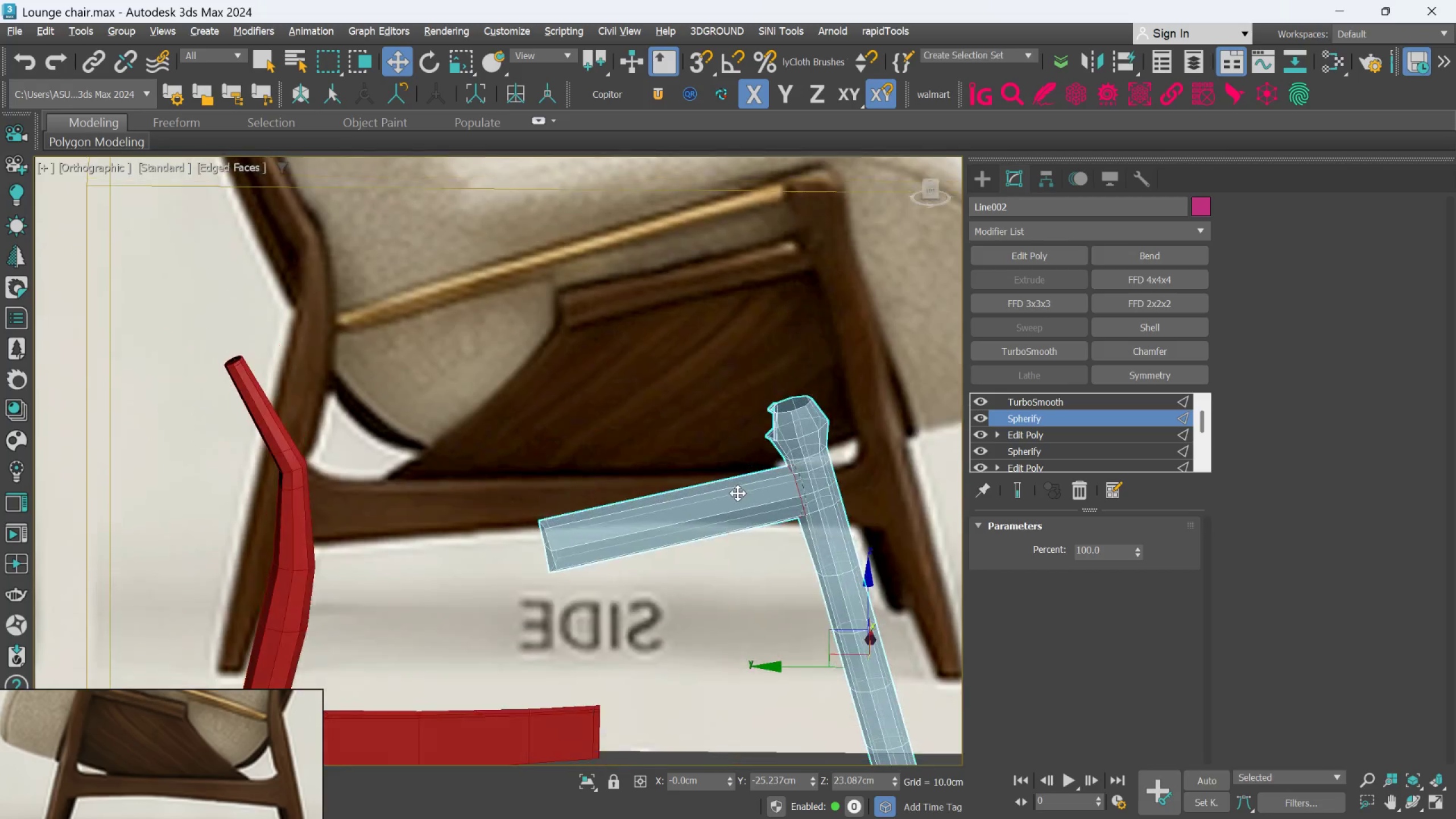 
key(Alt+AltLeft)
 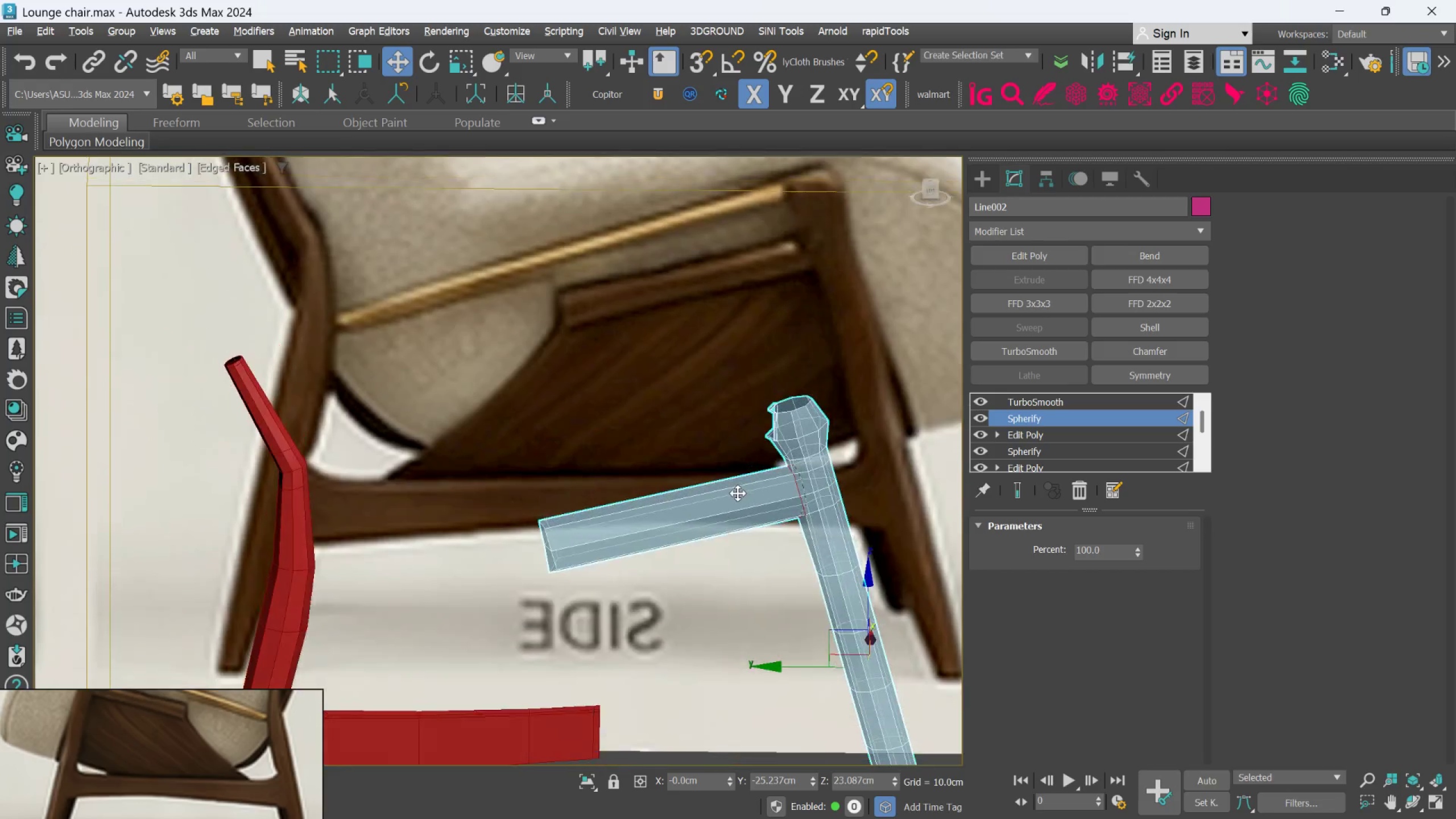 
key(Alt+AltLeft)
 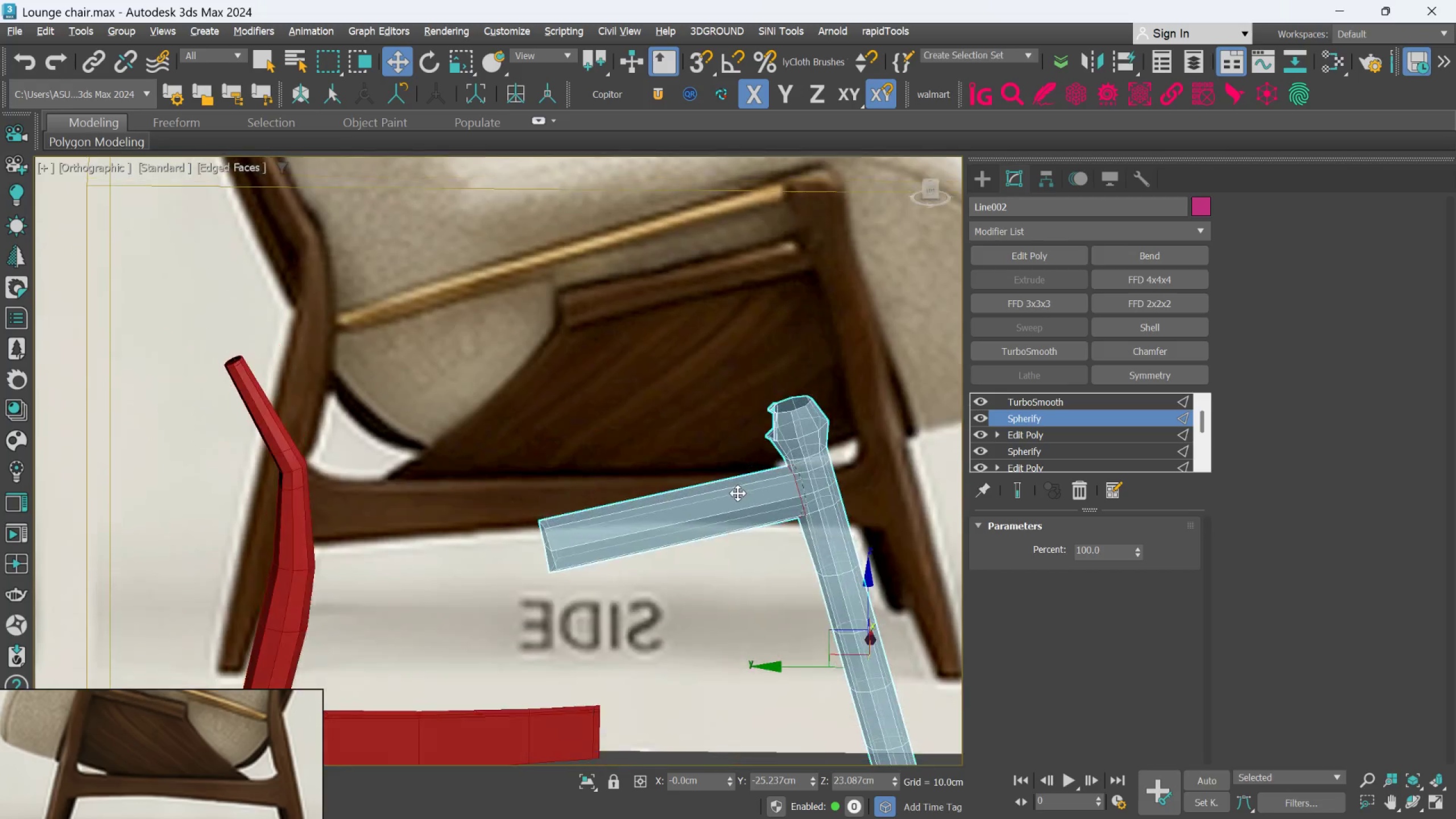 
key(Alt+AltLeft)
 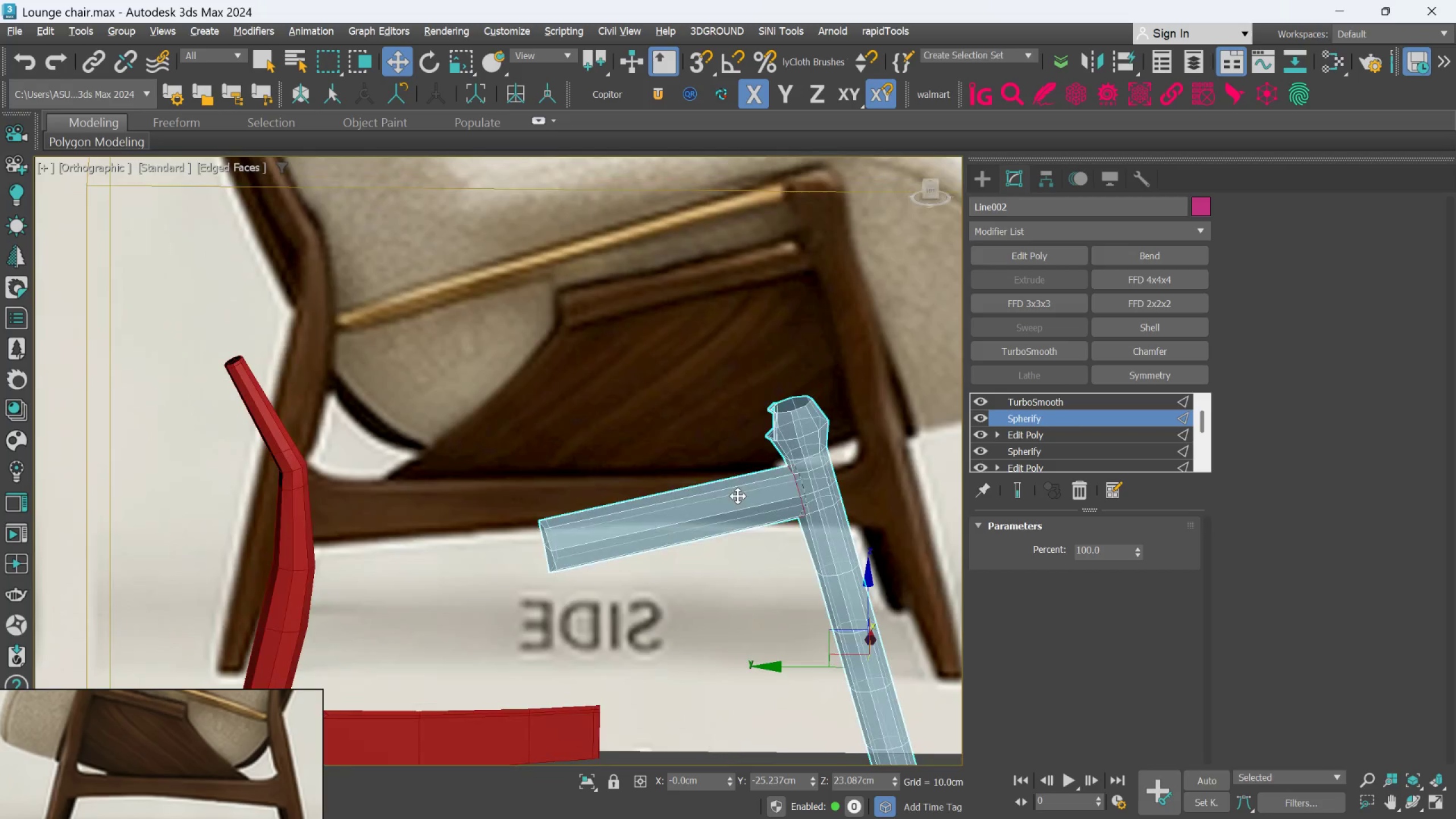 
key(Alt+AltLeft)
 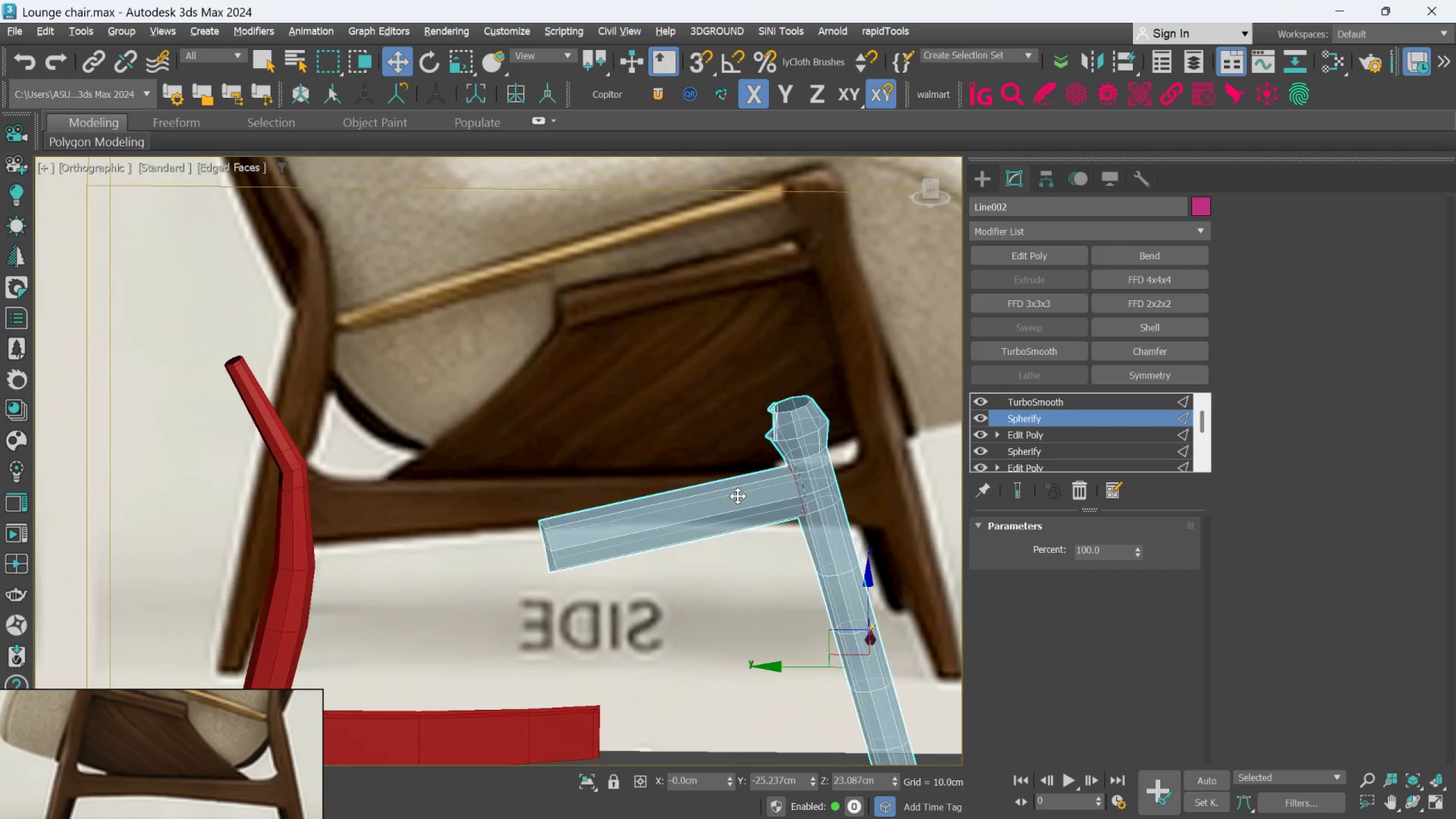 
key(Alt+AltLeft)
 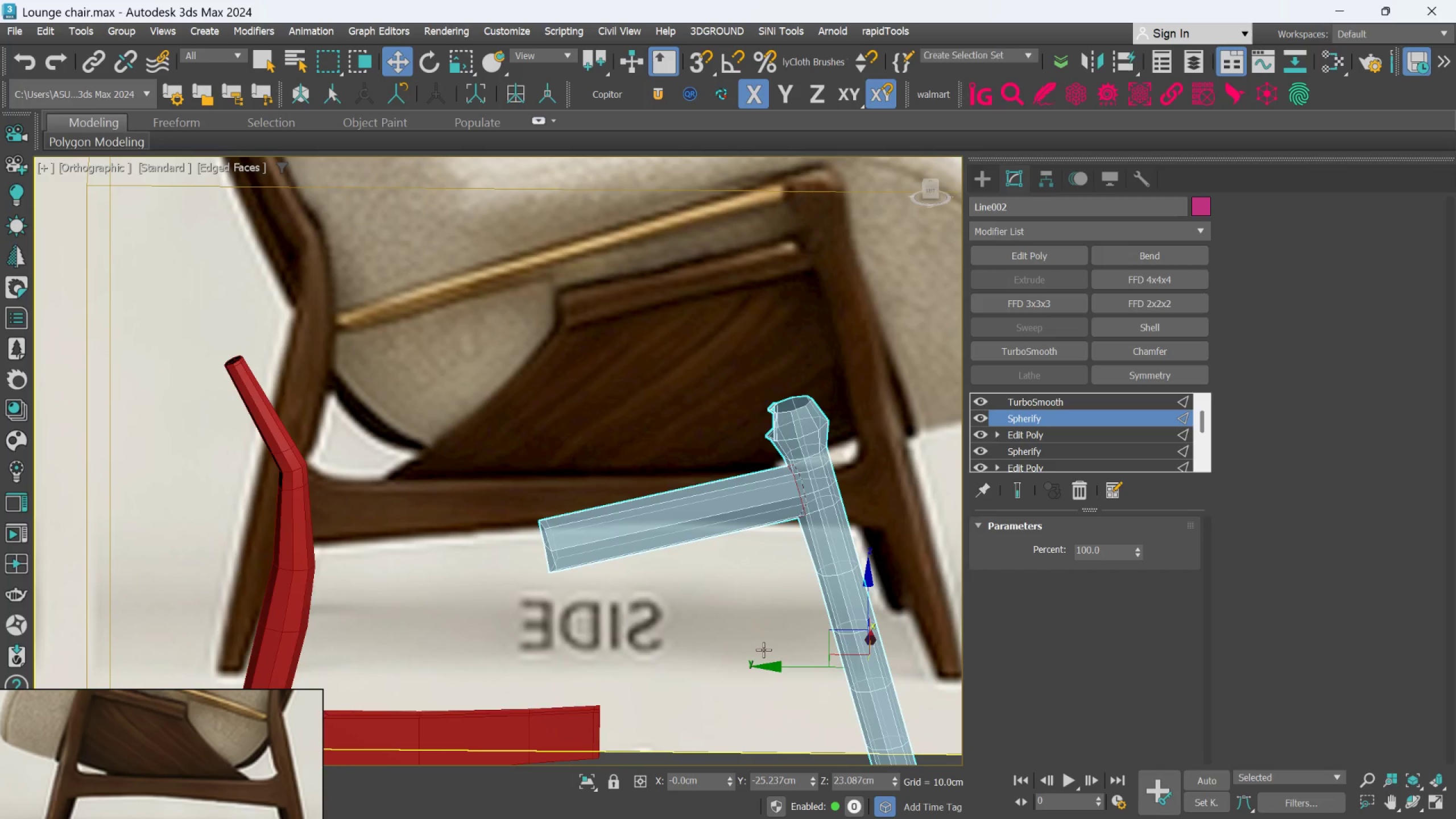 
key(L)
 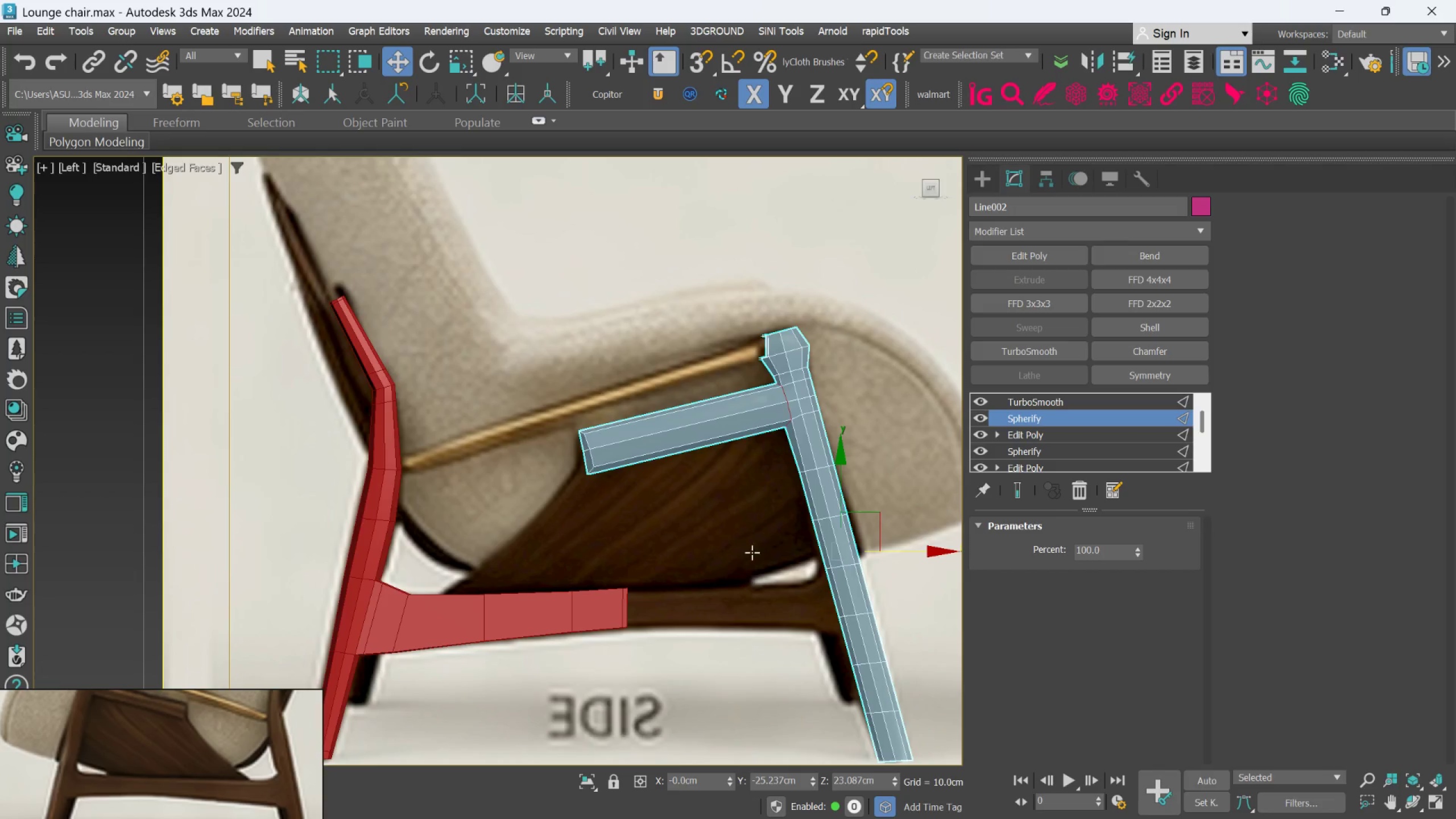 
scroll: coordinate [762, 518], scroll_direction: up, amount: 1.0
 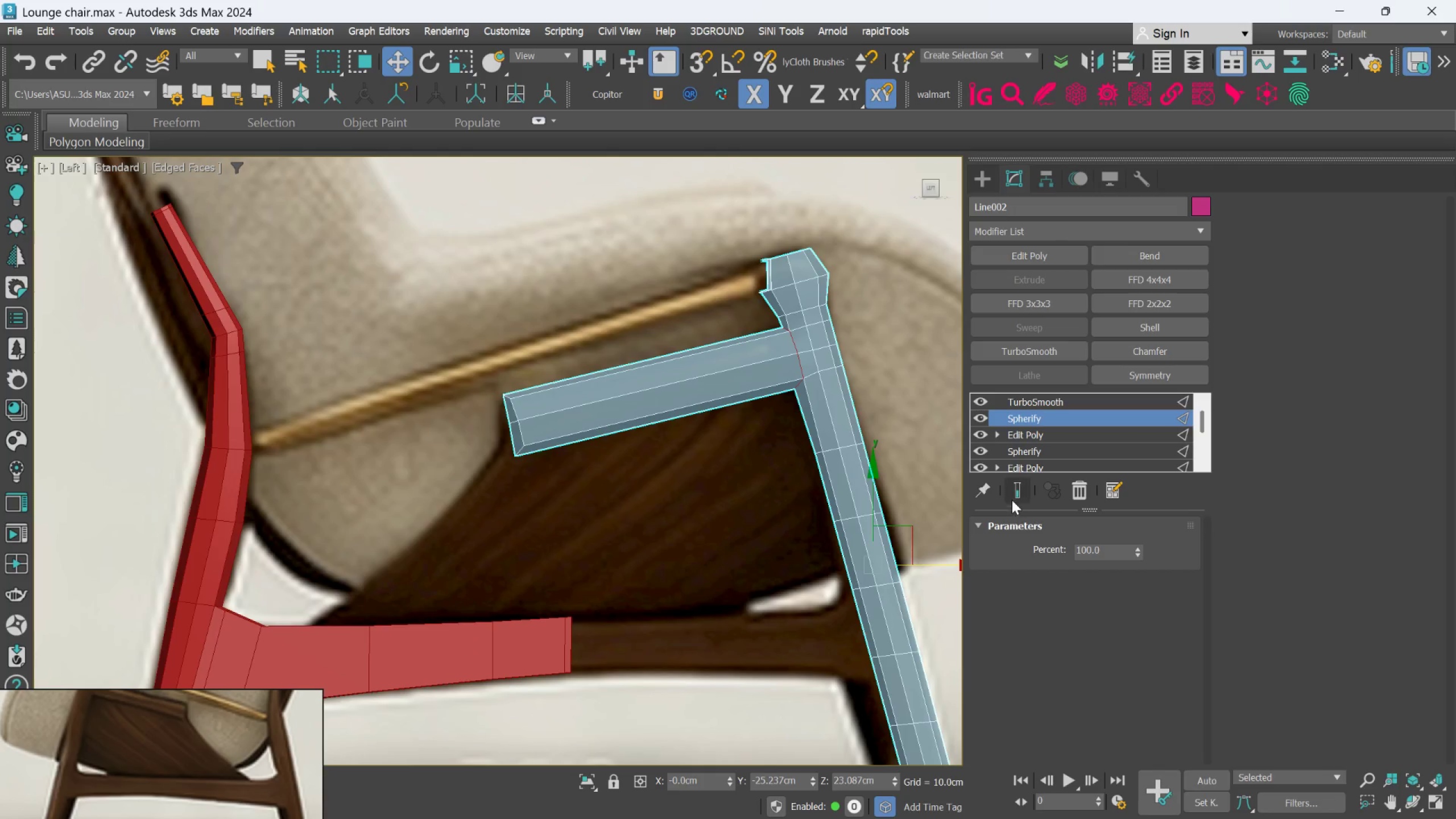 
left_click([1012, 497])
 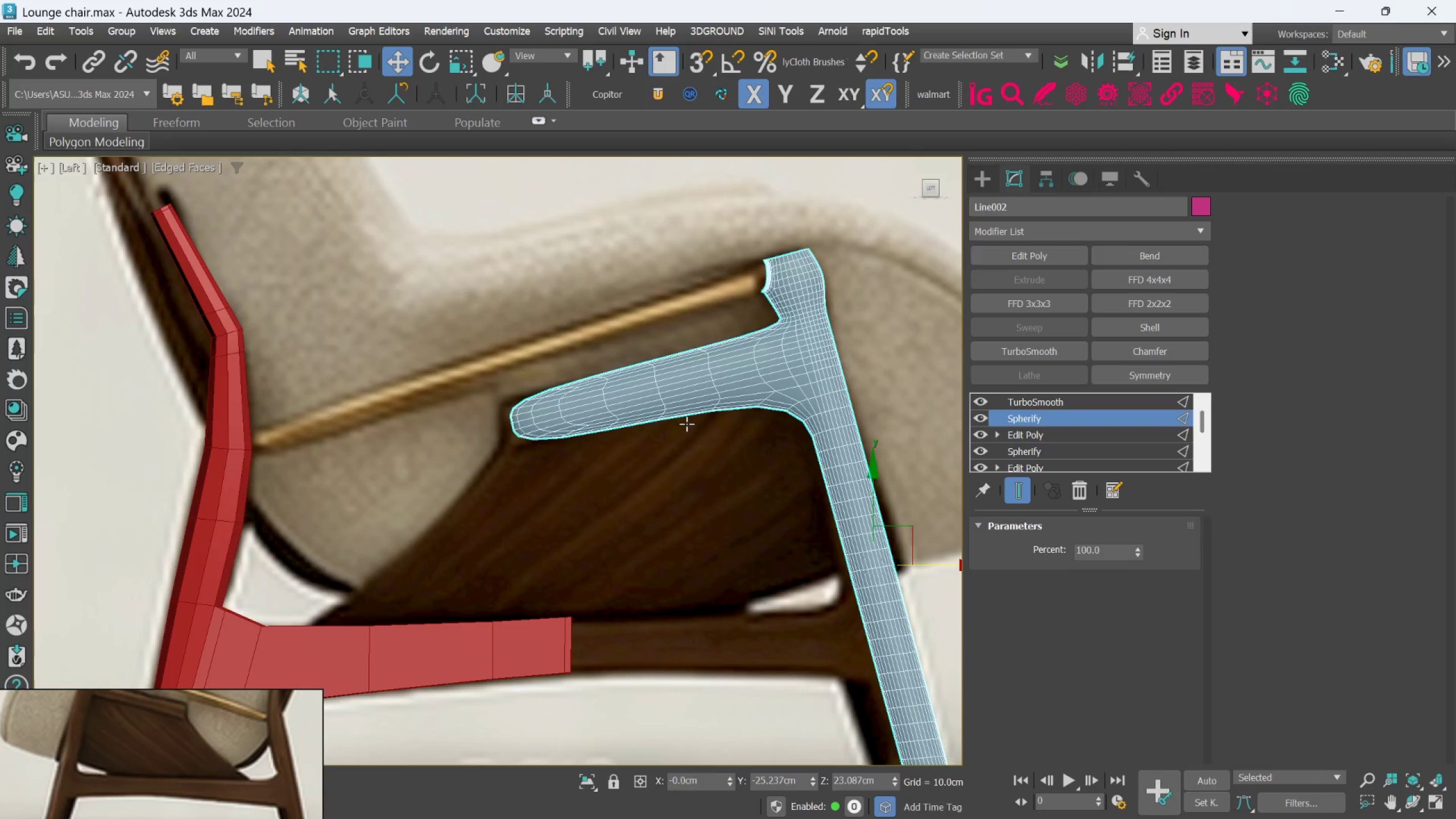 
scroll: coordinate [686, 424], scroll_direction: down, amount: 2.0
 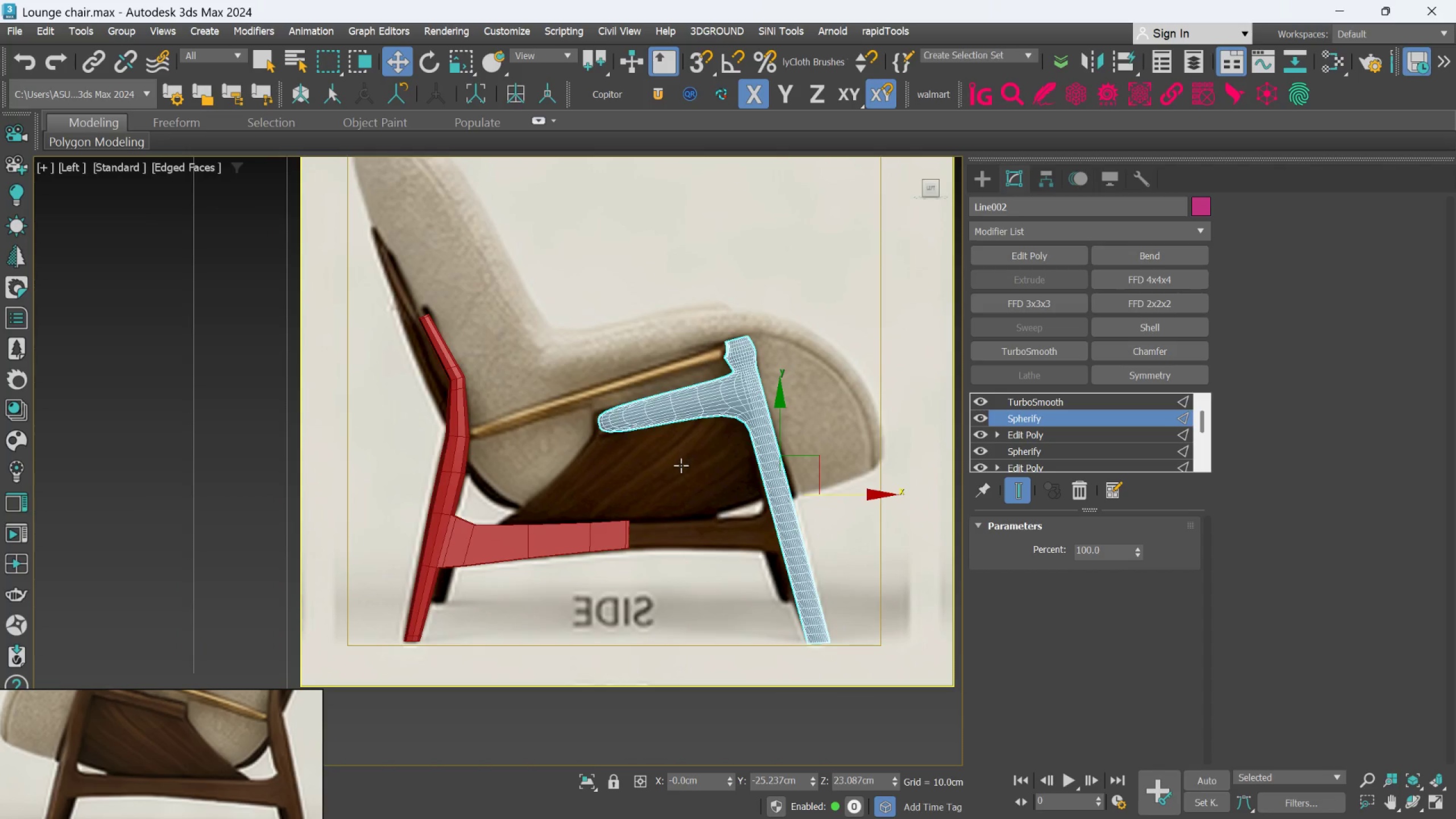 
hold_key(key=AltLeft, duration=0.66)
 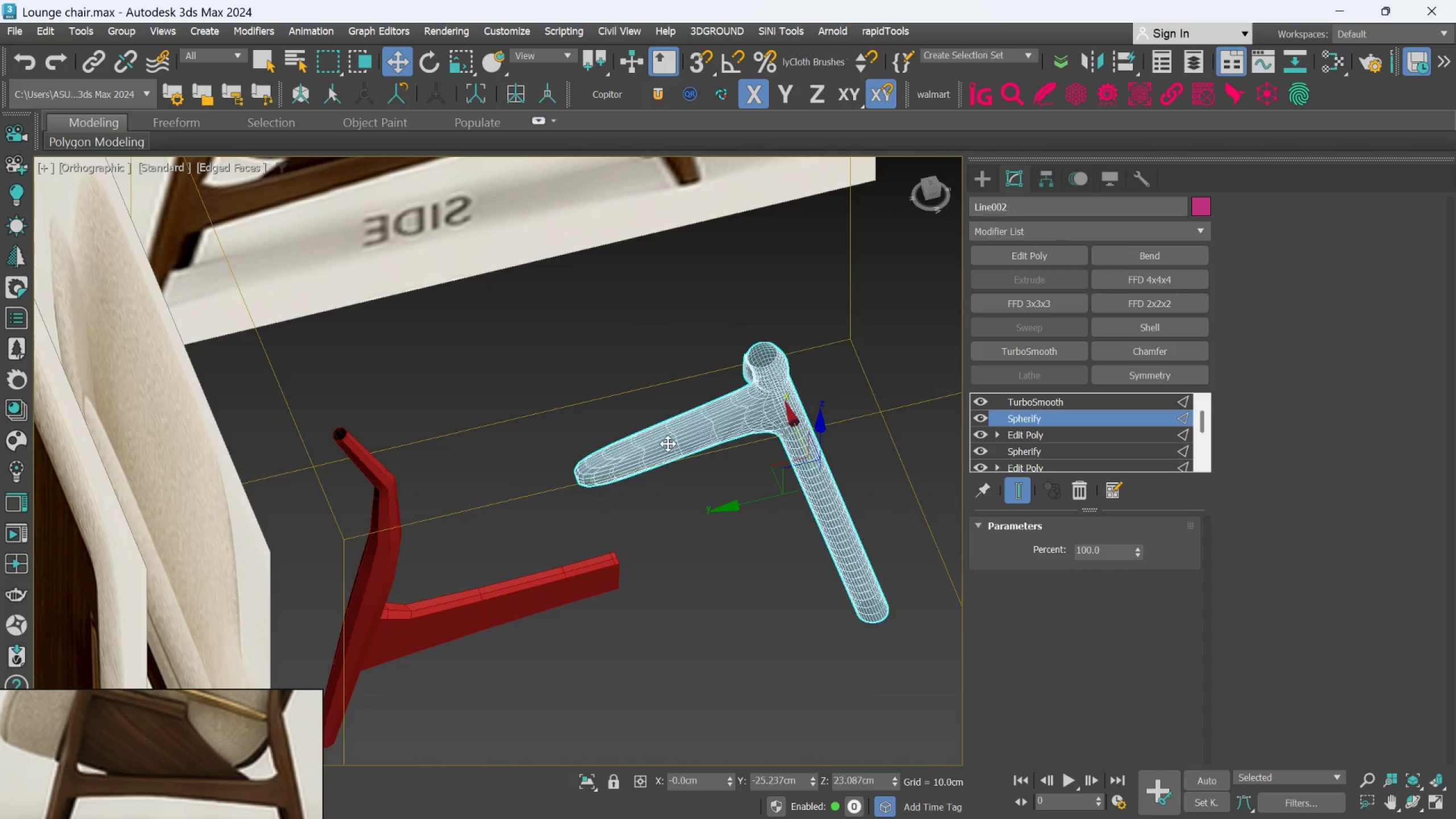 
hold_key(key=AltLeft, duration=1.52)
scroll: coordinate [667, 443], scroll_direction: up, amount: 4.0
 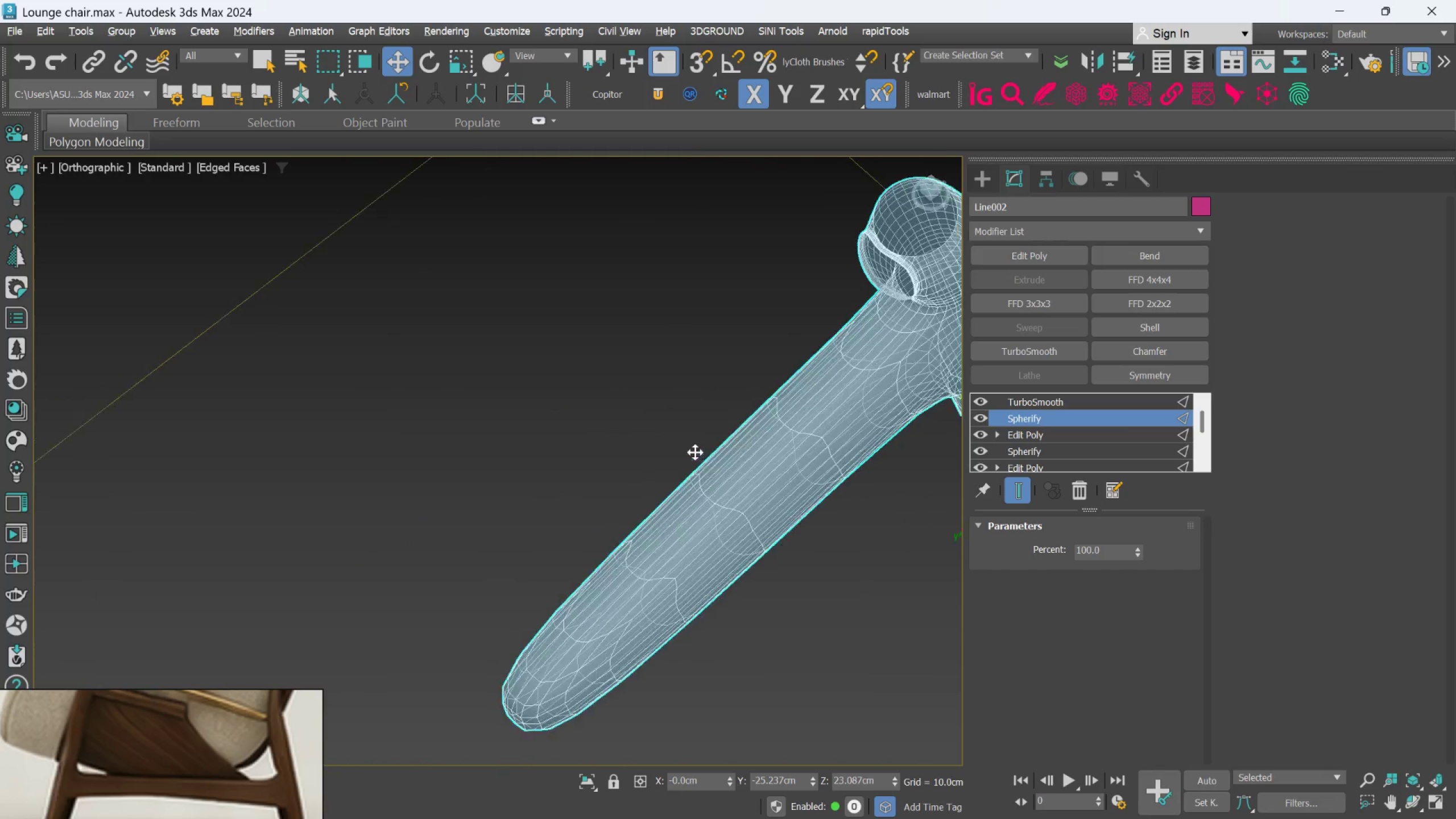 
hold_key(key=AltLeft, duration=1.22)
 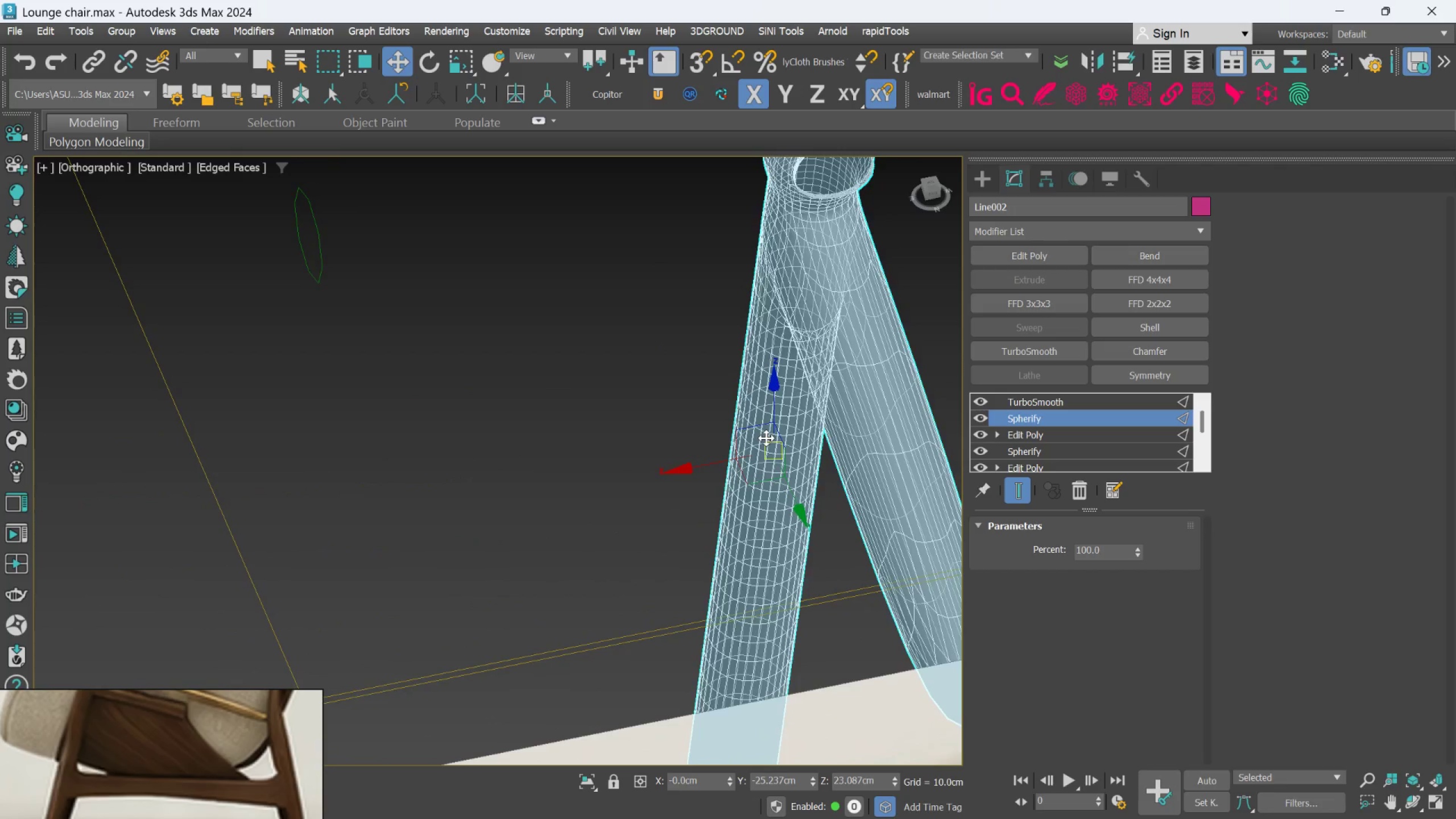 
hold_key(key=AltLeft, duration=1.34)
 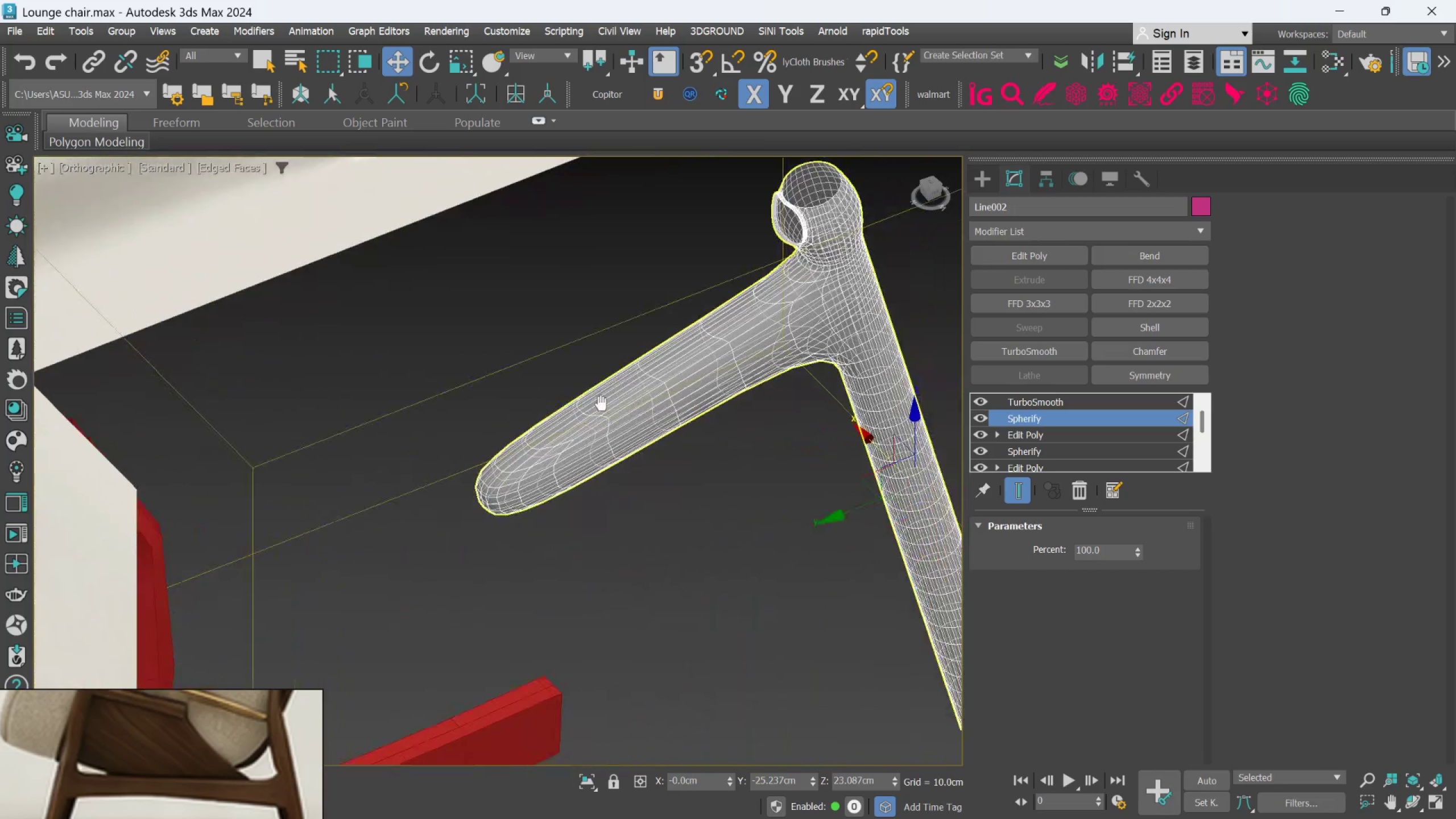 
scroll: coordinate [594, 392], scroll_direction: down, amount: 4.0
 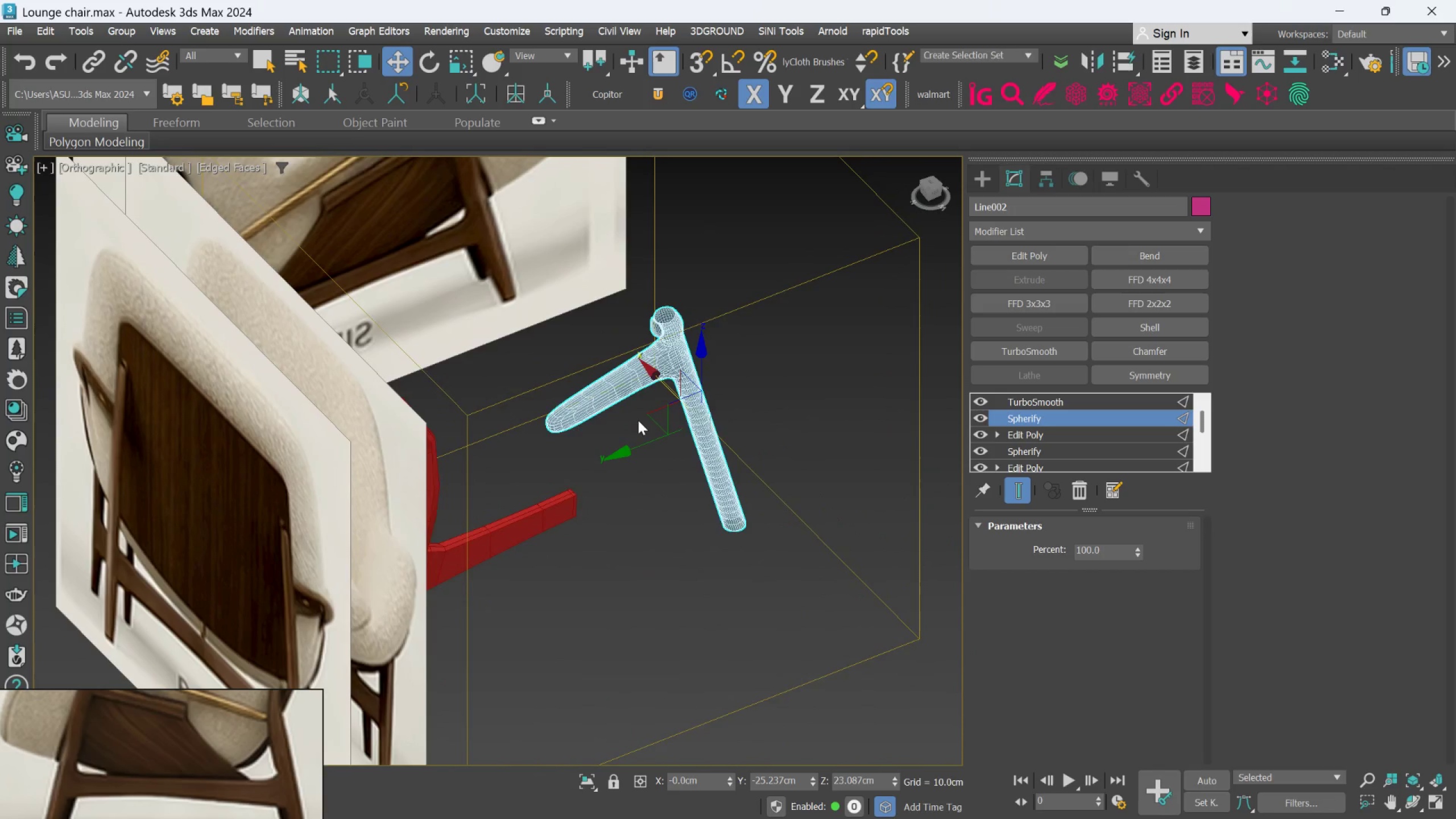 
hold_key(key=AltLeft, duration=0.58)
 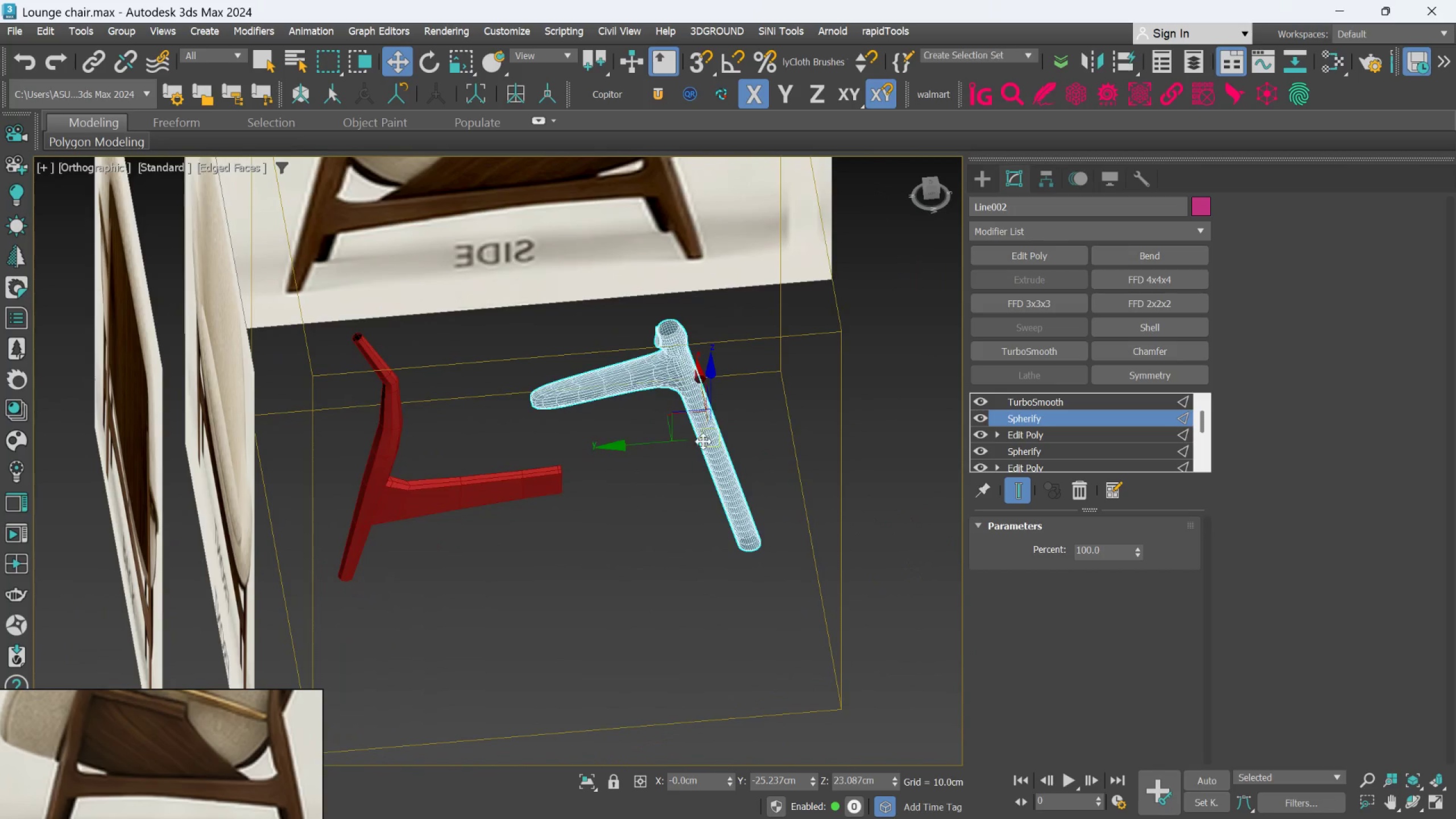 
hold_key(key=AltLeft, duration=0.84)
 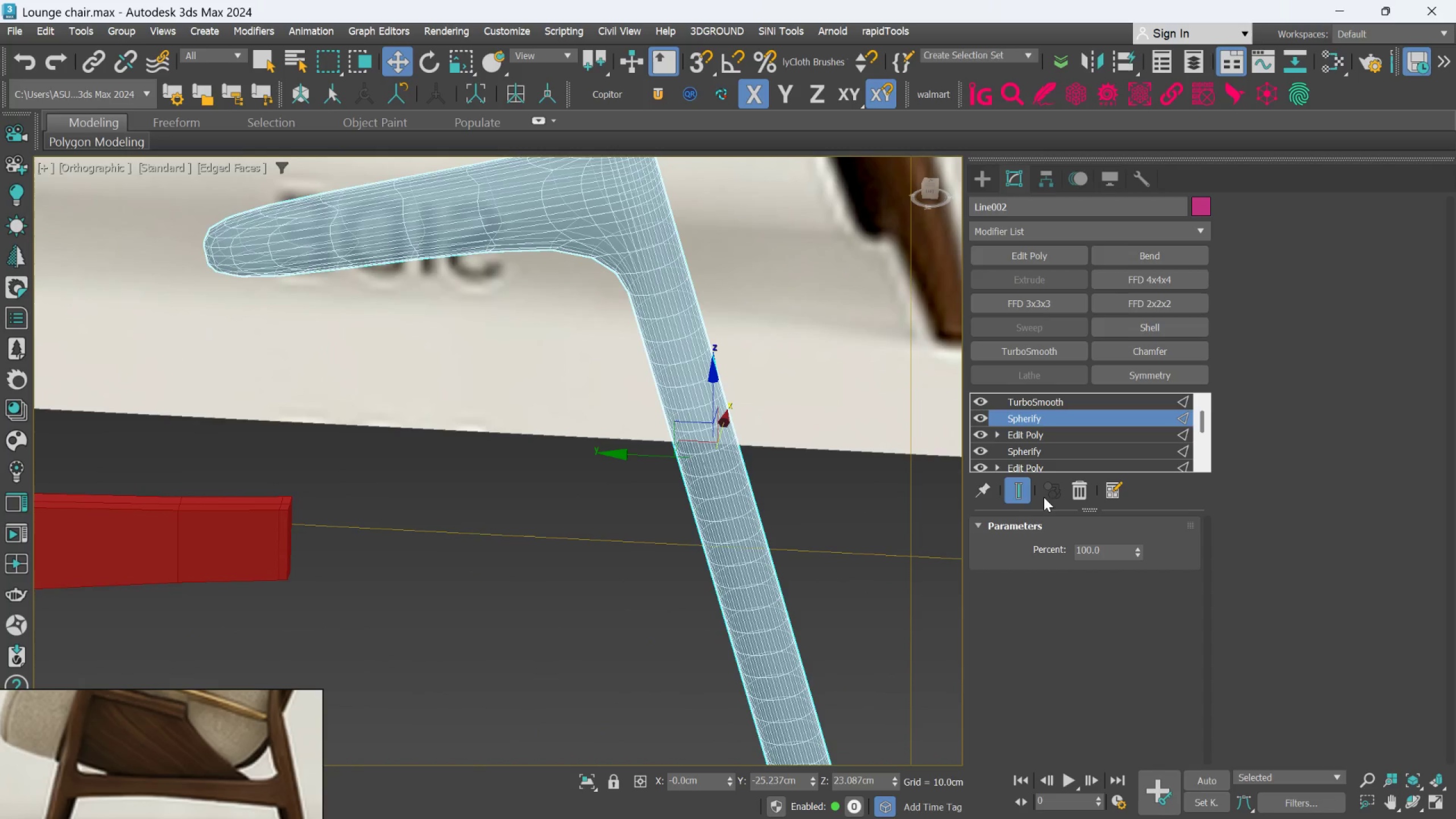 
scroll: coordinate [712, 440], scroll_direction: up, amount: 3.0
 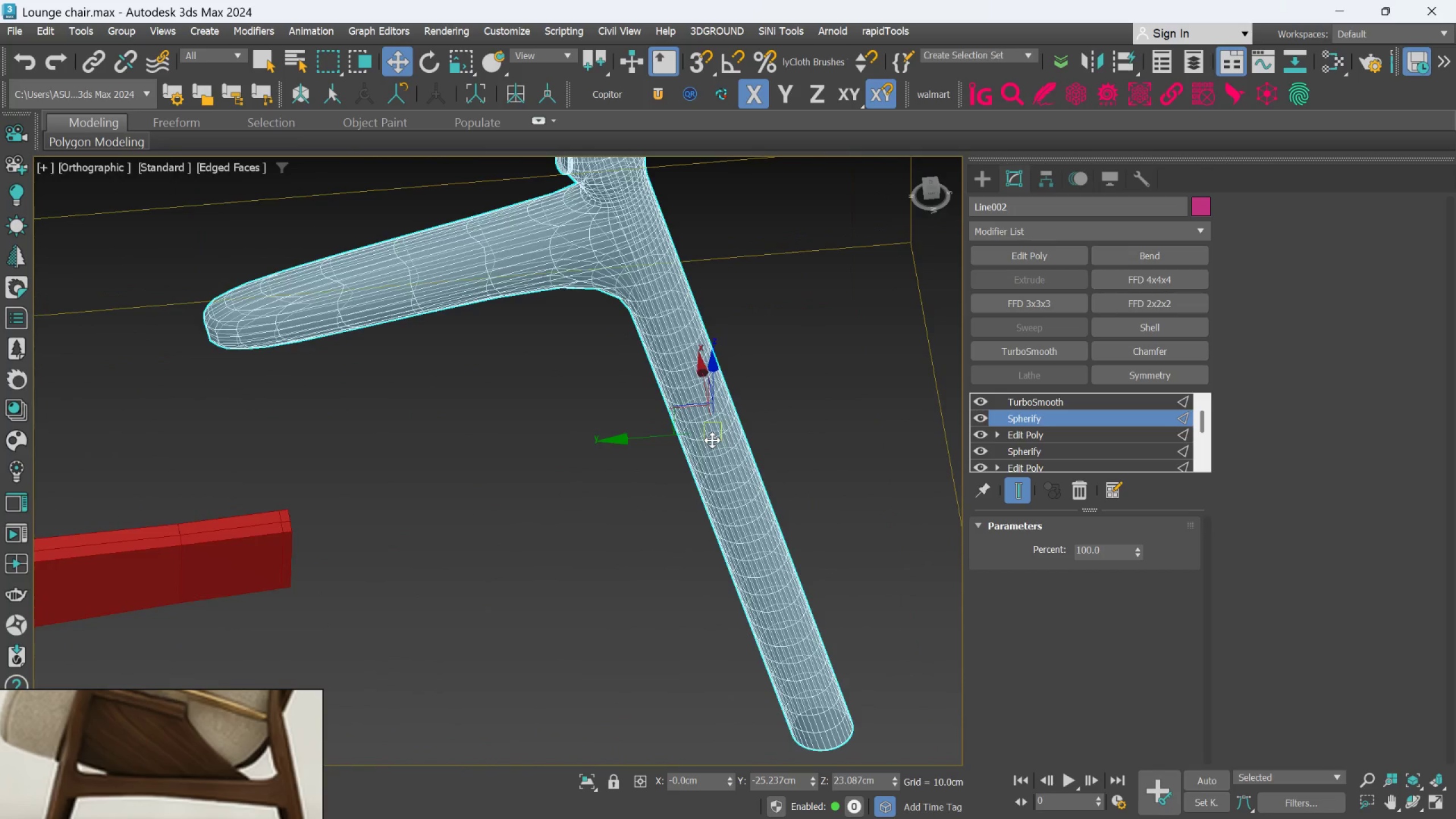 
left_click([1020, 494])
 